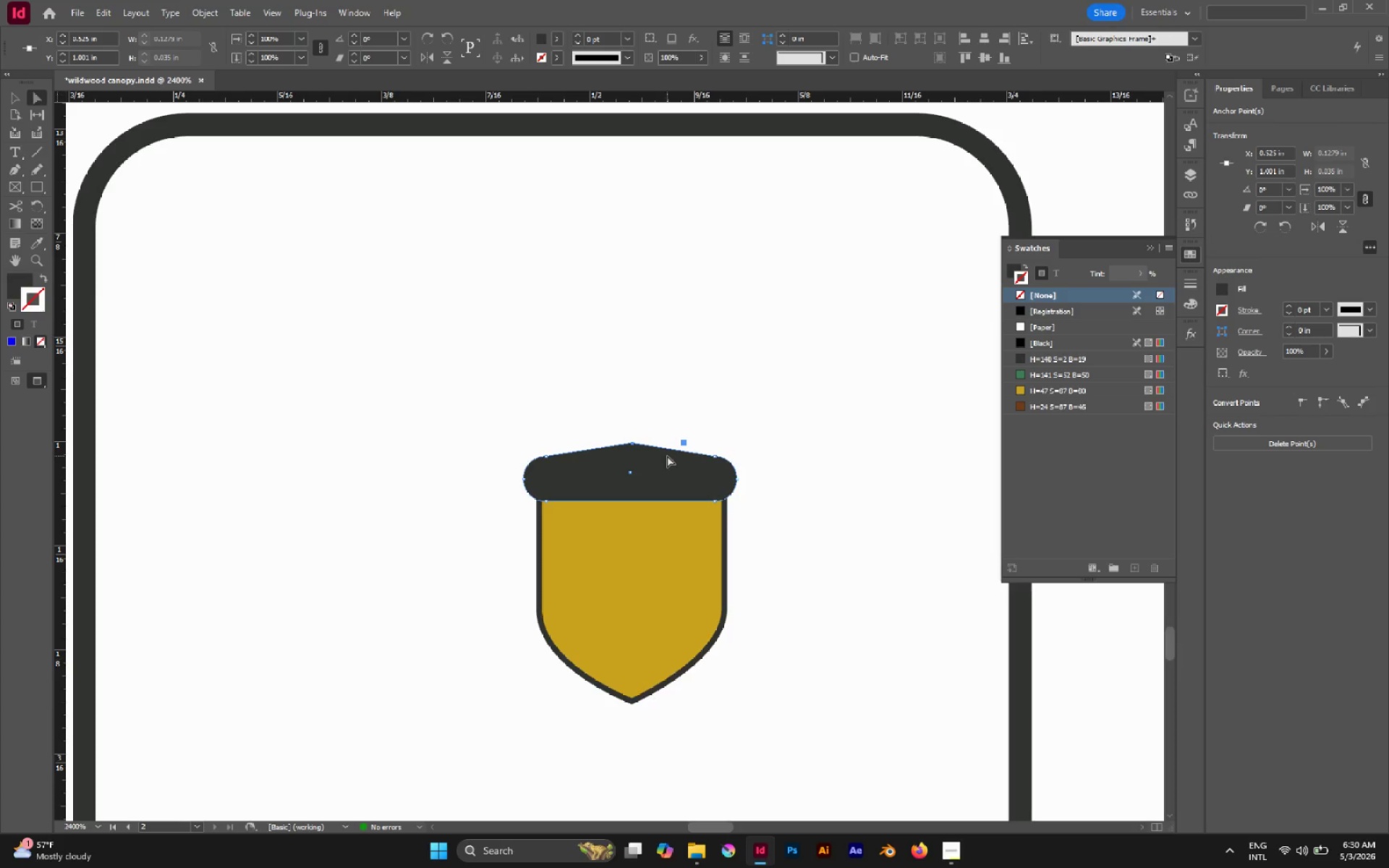 
key(P)
 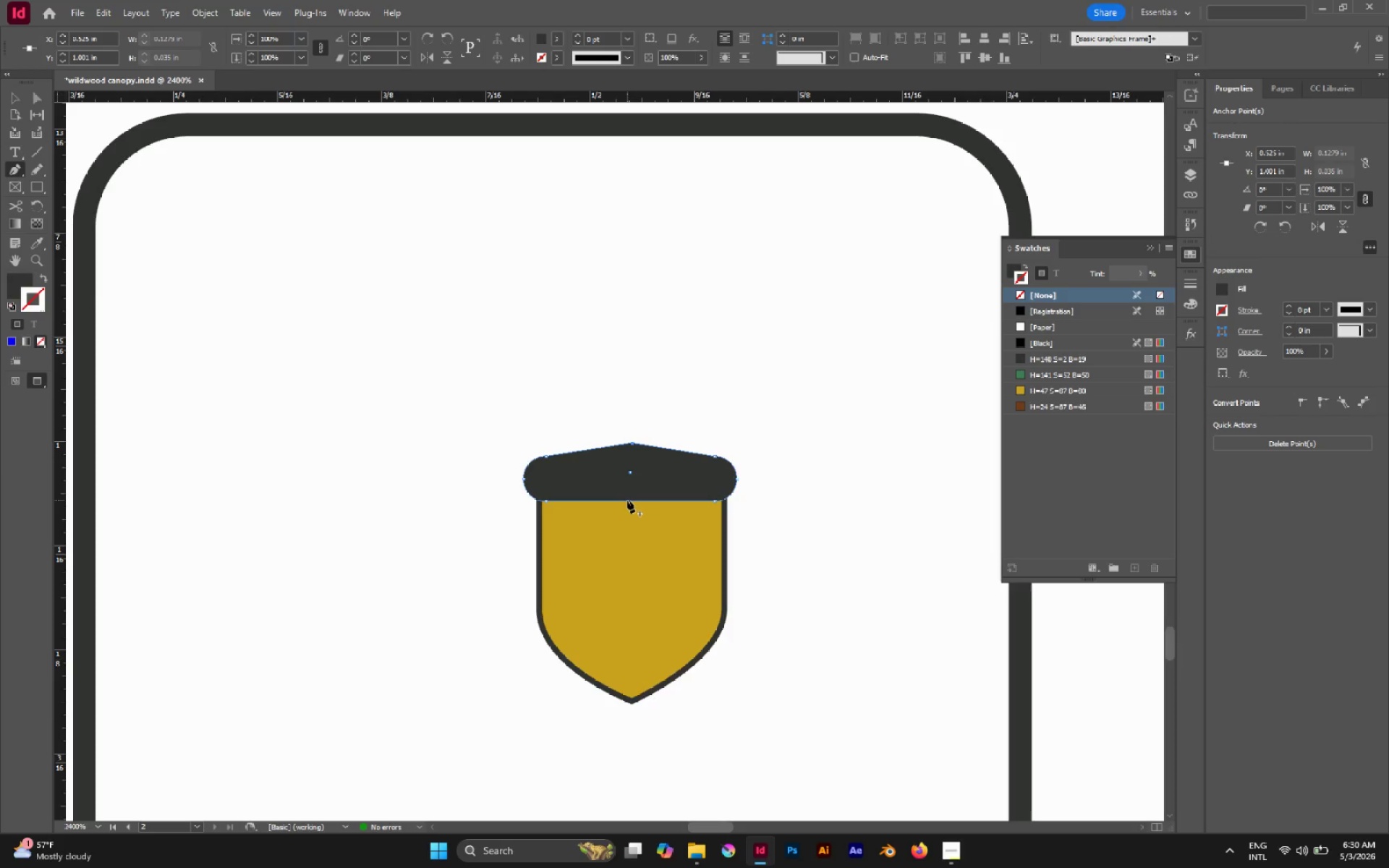 
left_click([627, 500])
 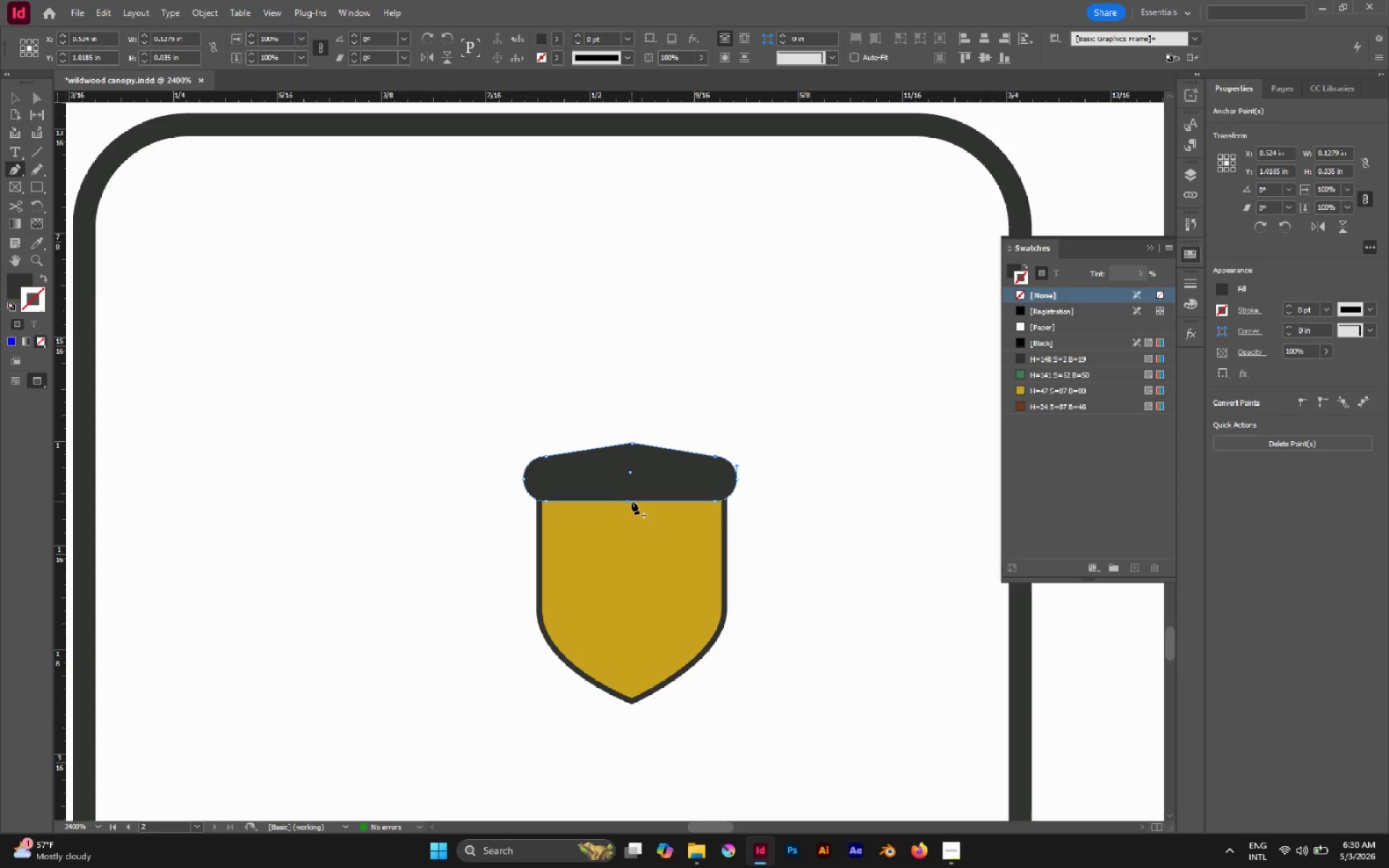 
key(A)
 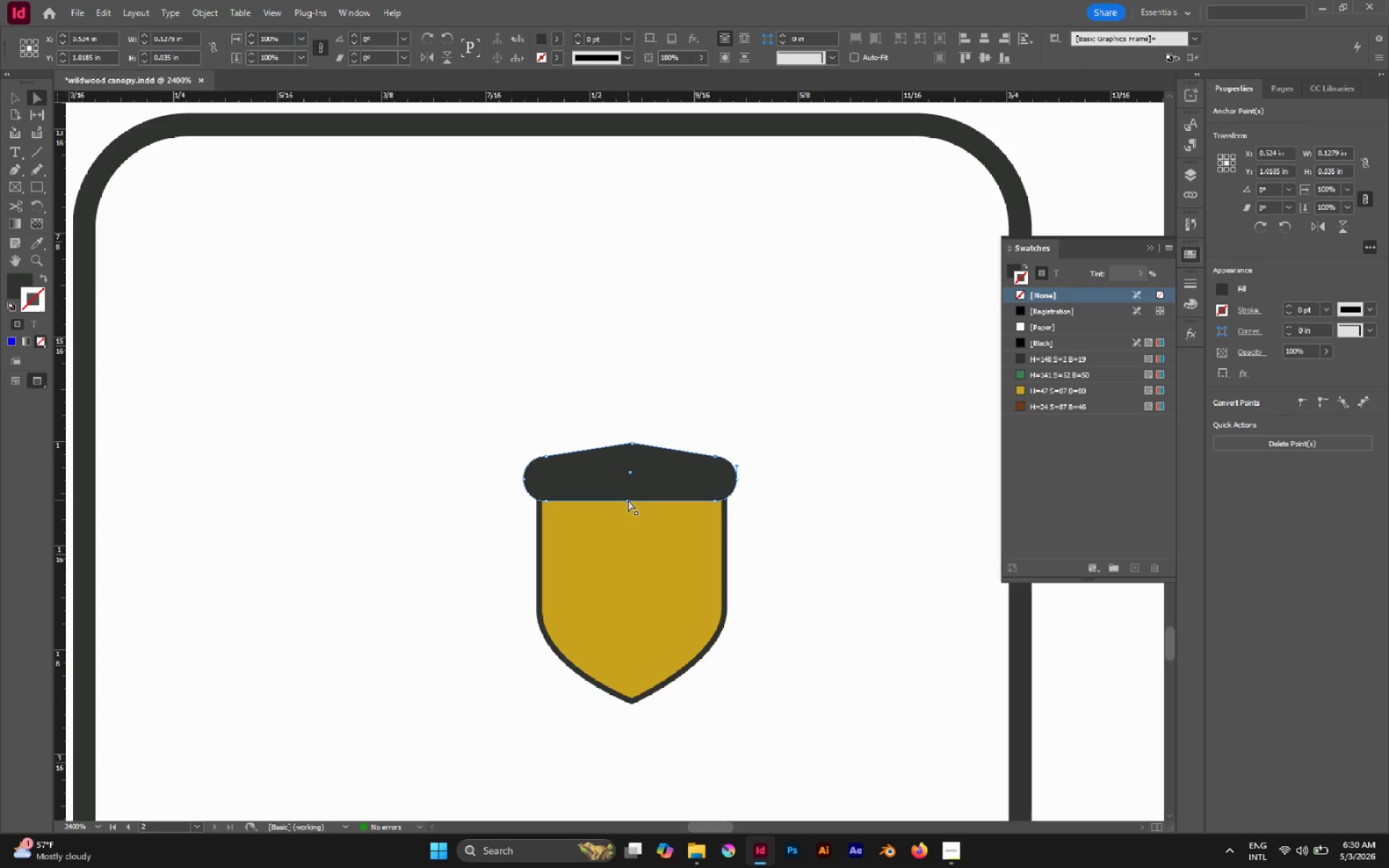 
left_click_drag(start_coordinate=[628, 500], to_coordinate=[629, 516])
 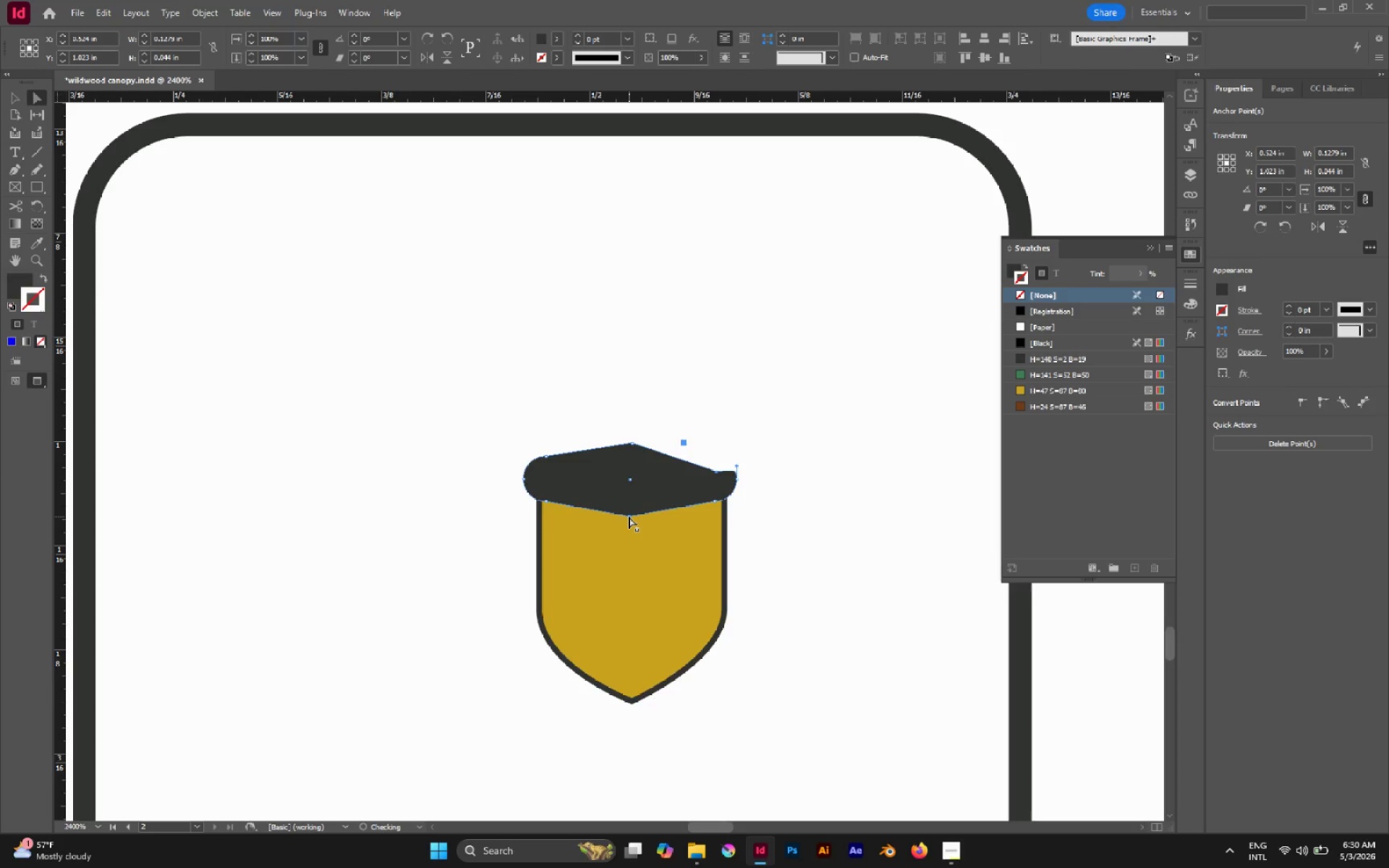 
key(Control+Z)
 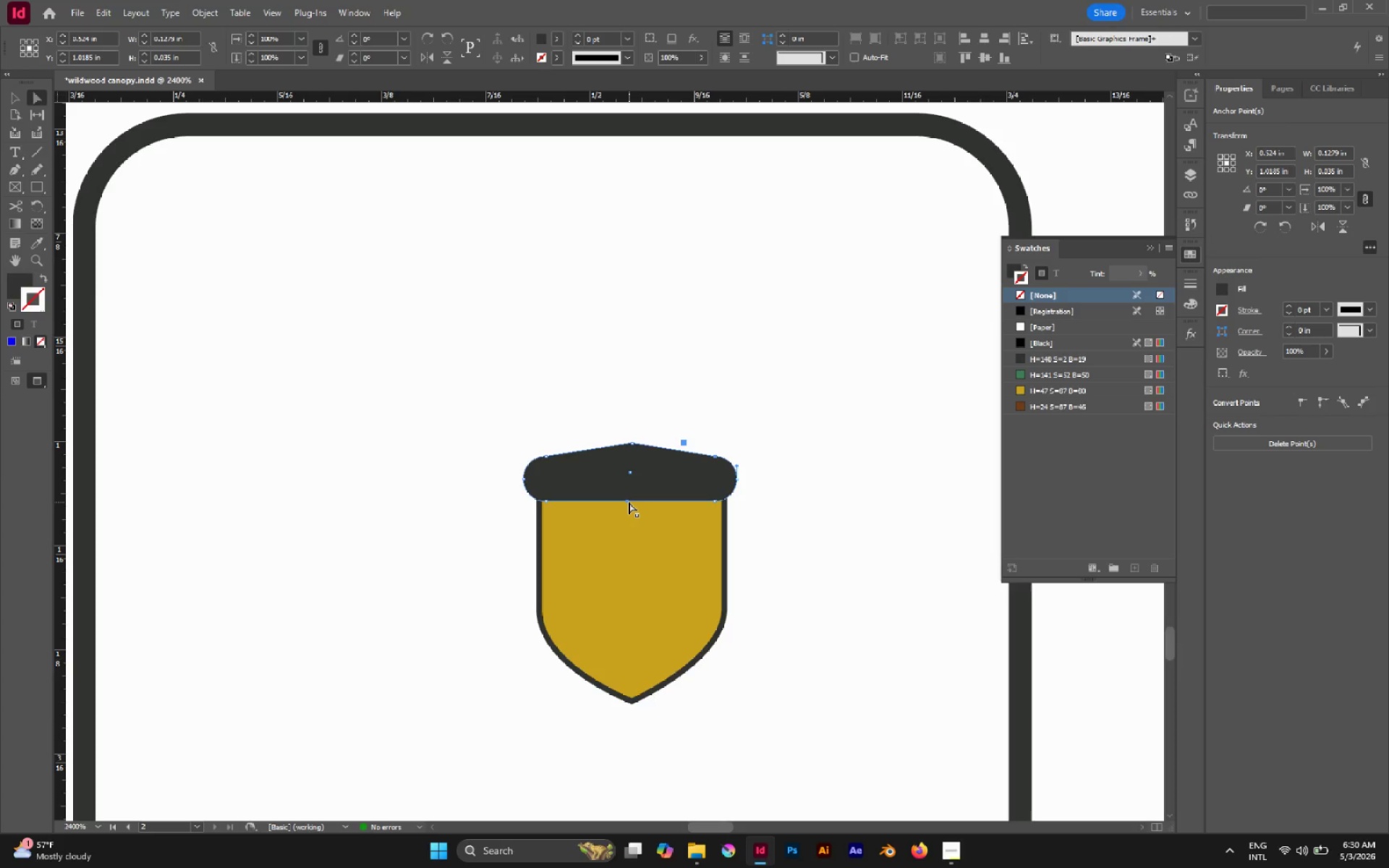 
left_click([628, 501])
 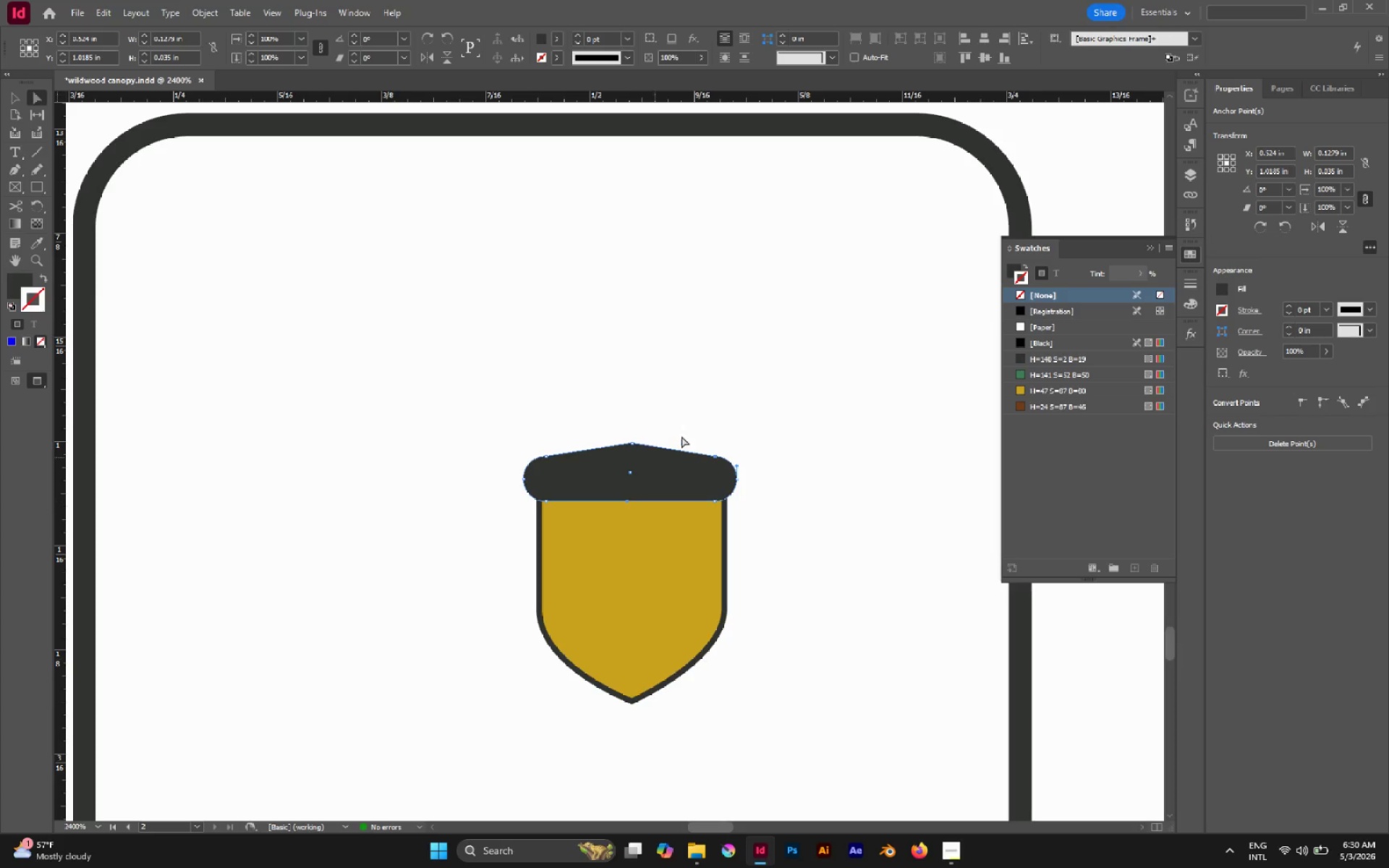 
left_click([752, 389])
 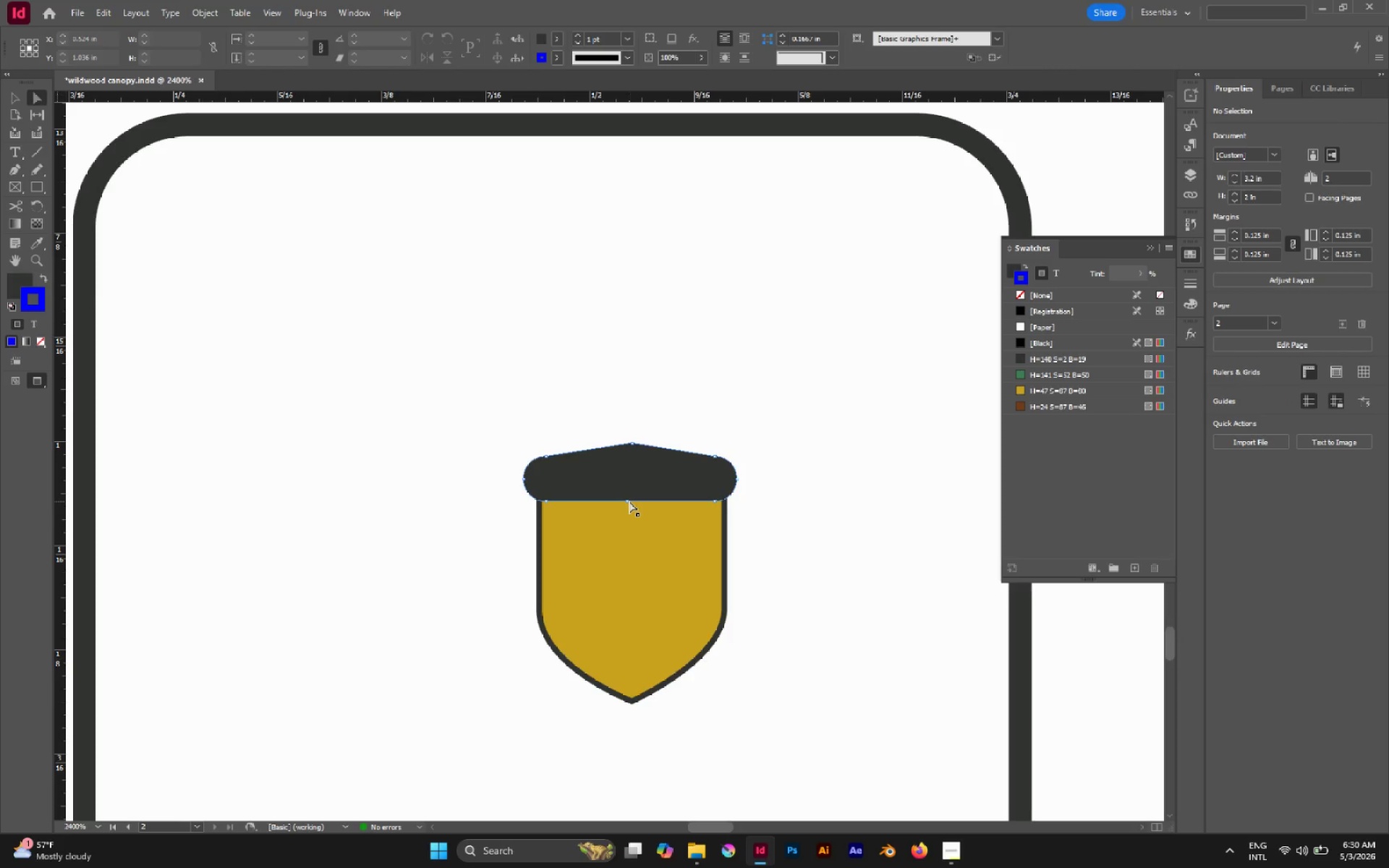 
left_click([629, 500])
 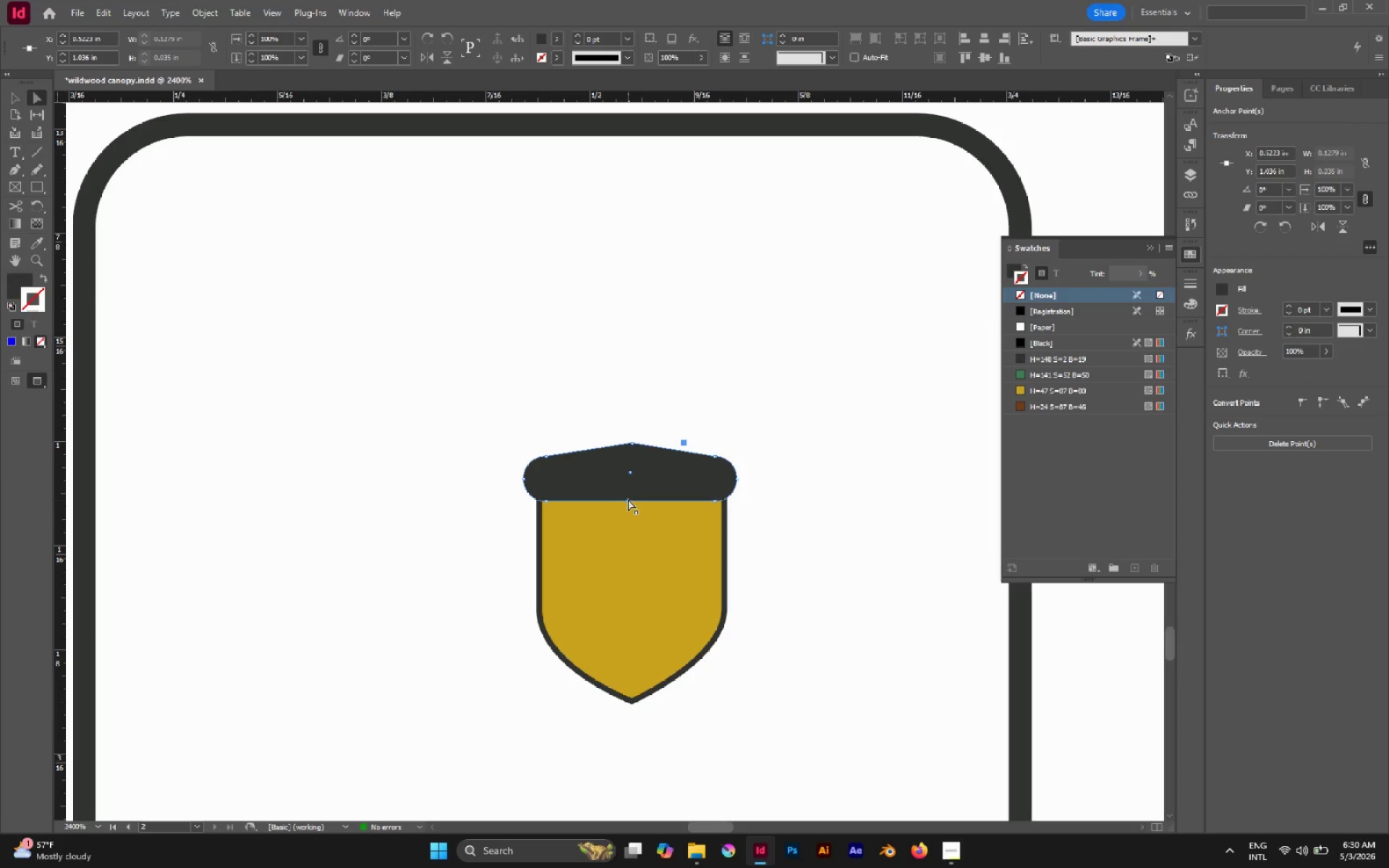 
left_click_drag(start_coordinate=[628, 499], to_coordinate=[628, 516])
 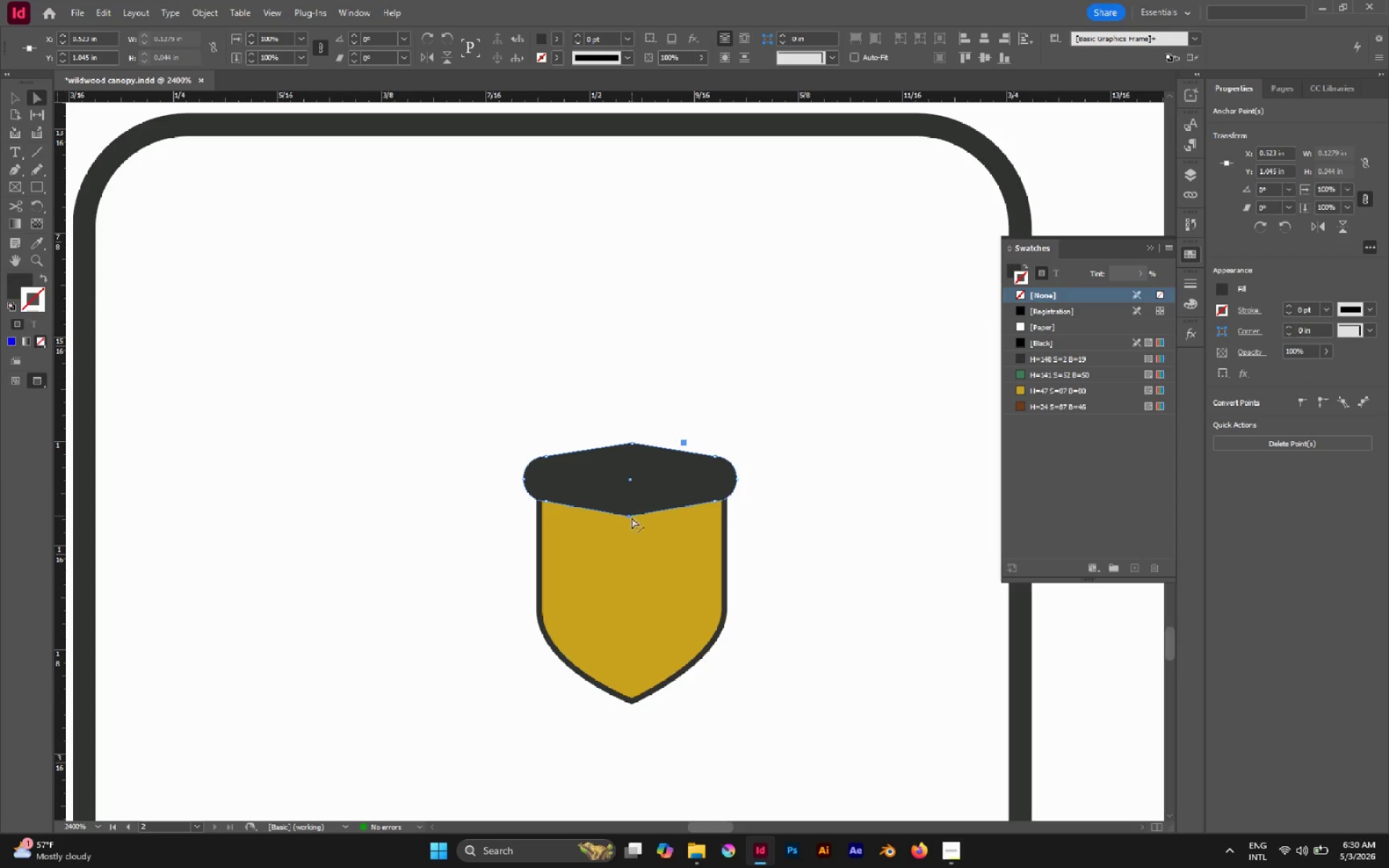 
left_click_drag(start_coordinate=[629, 516], to_coordinate=[634, 485])
 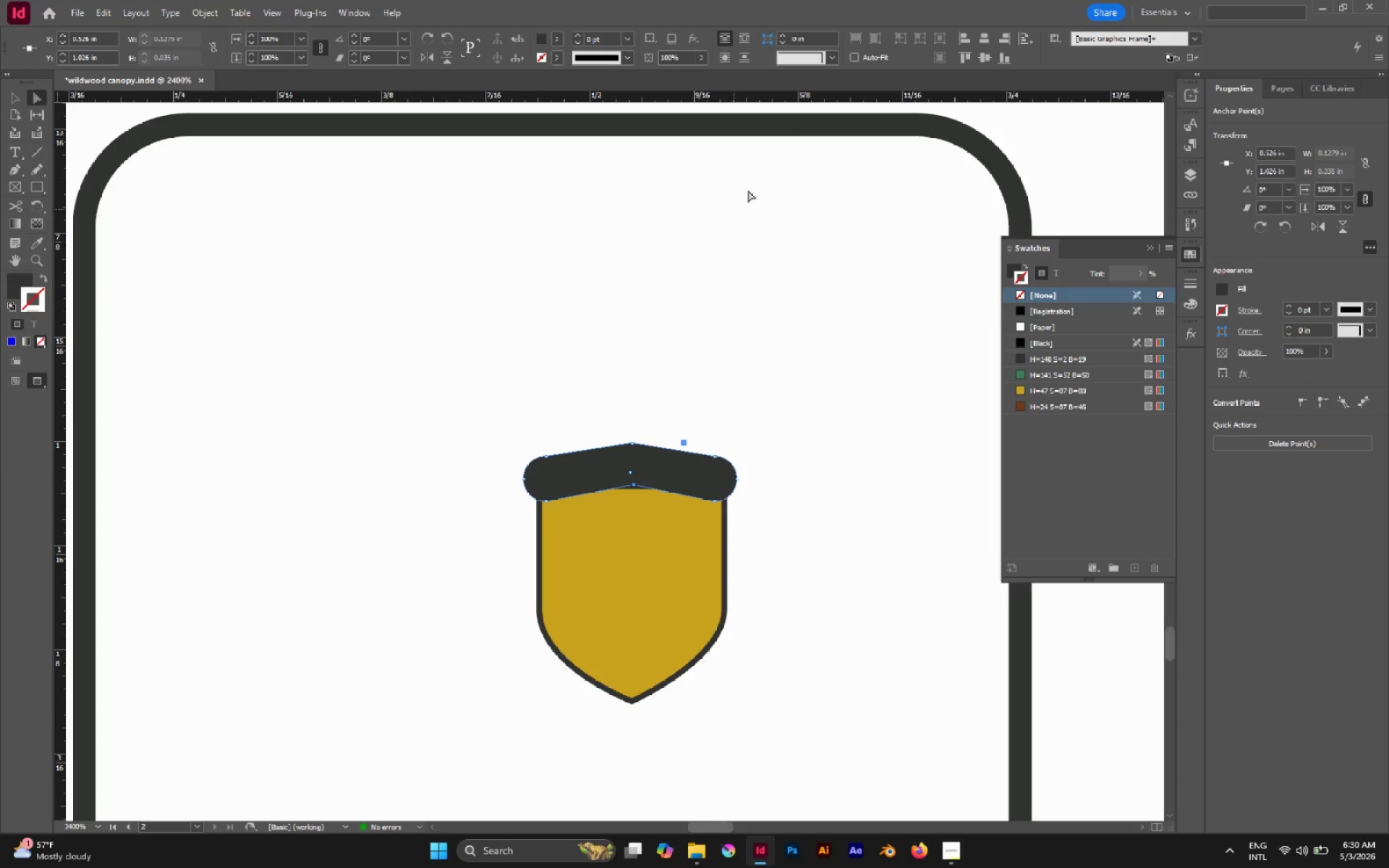 
left_click([833, 56])
 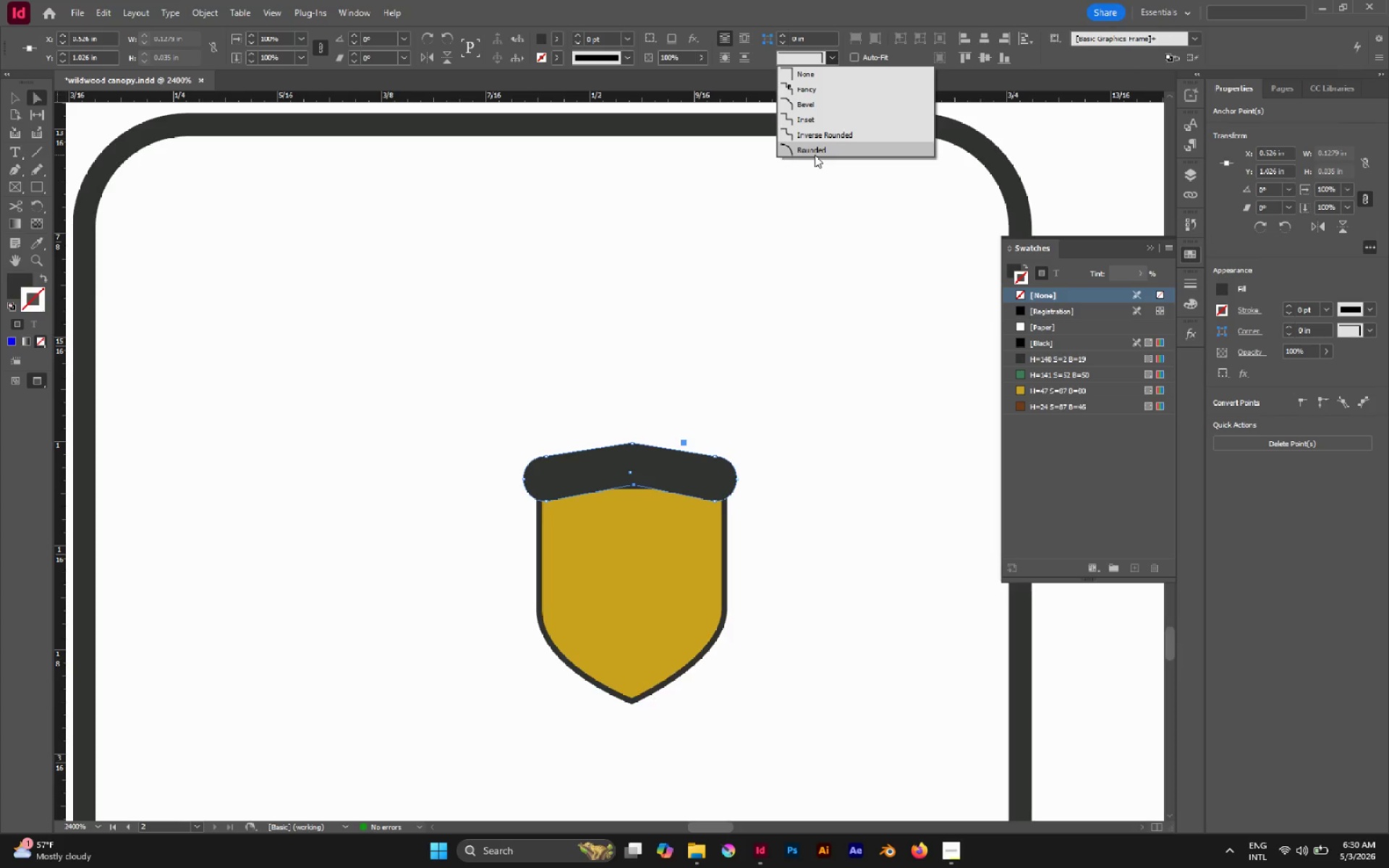 
left_click([813, 153])
 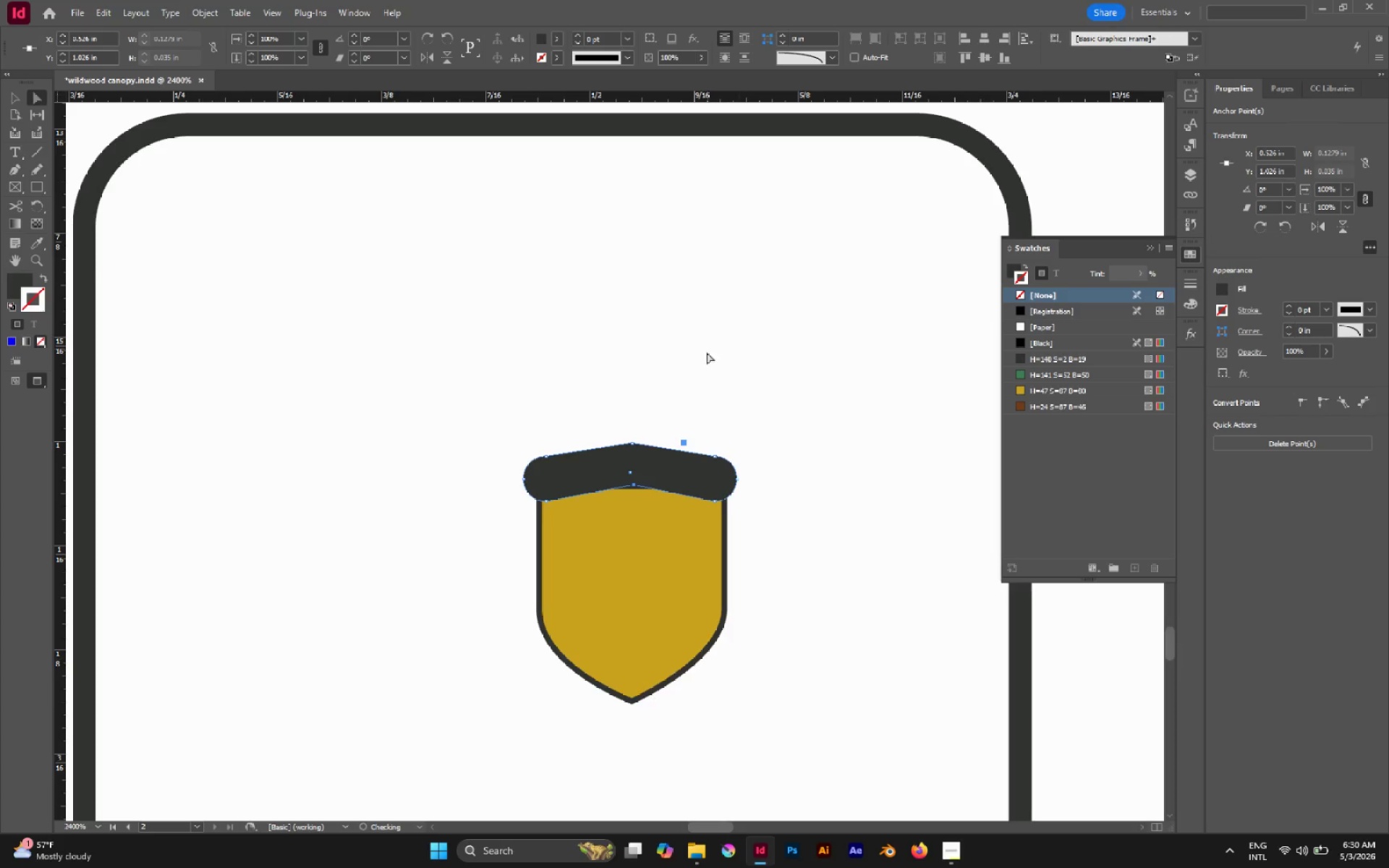 
left_click([704, 362])
 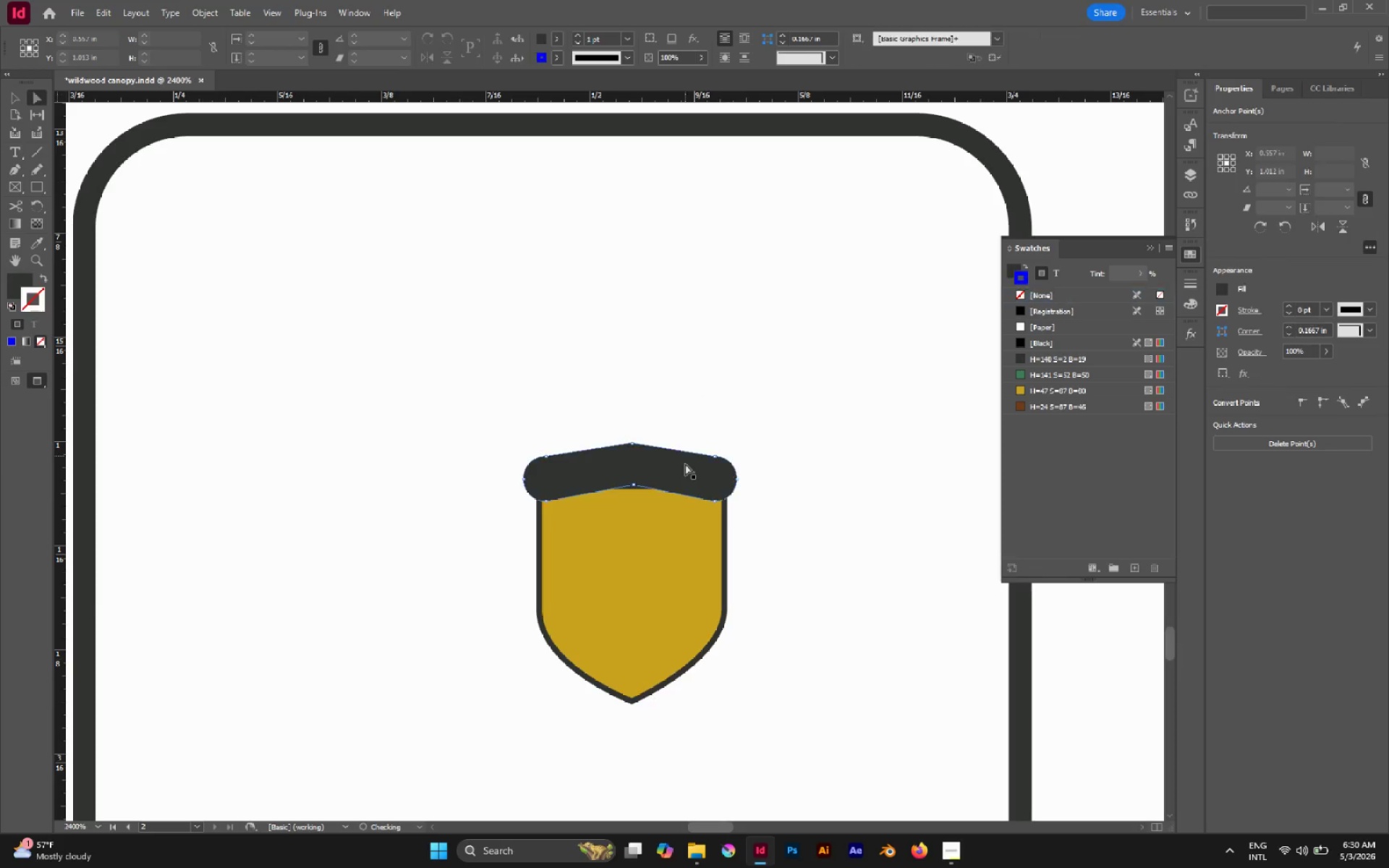 
left_click([685, 464])
 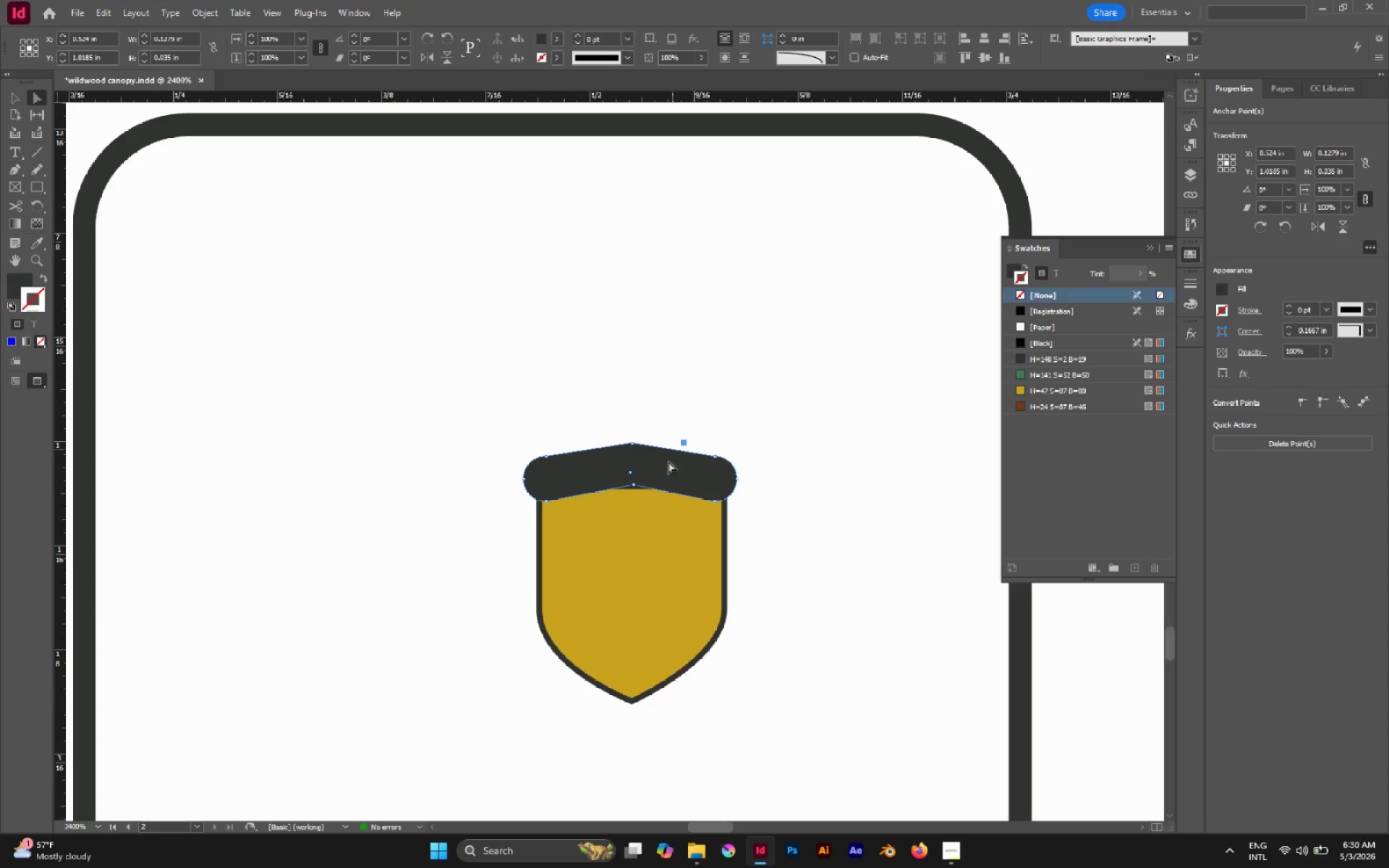 
left_click_drag(start_coordinate=[665, 477], to_coordinate=[665, 378])
 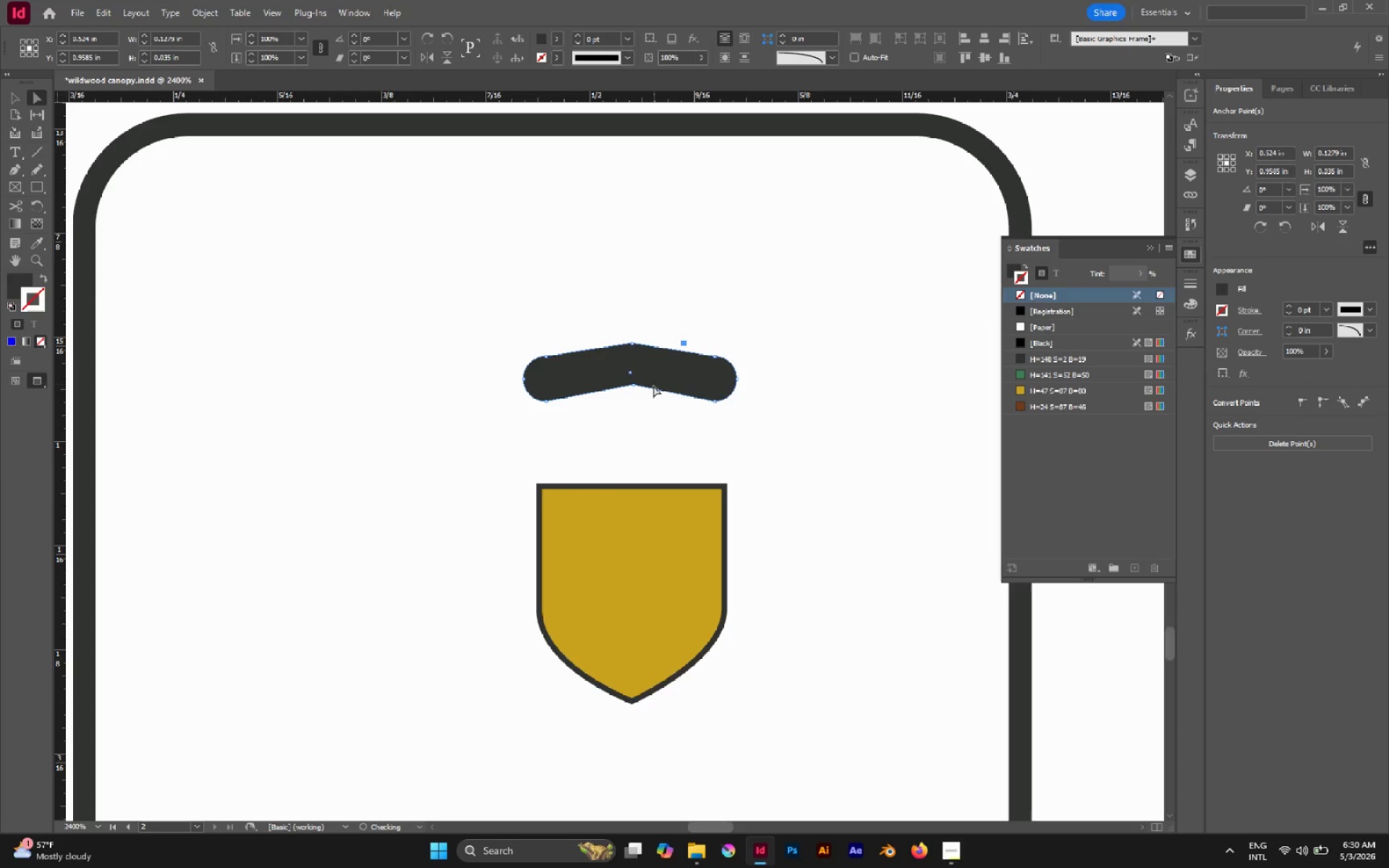 
key(Control+Z)
 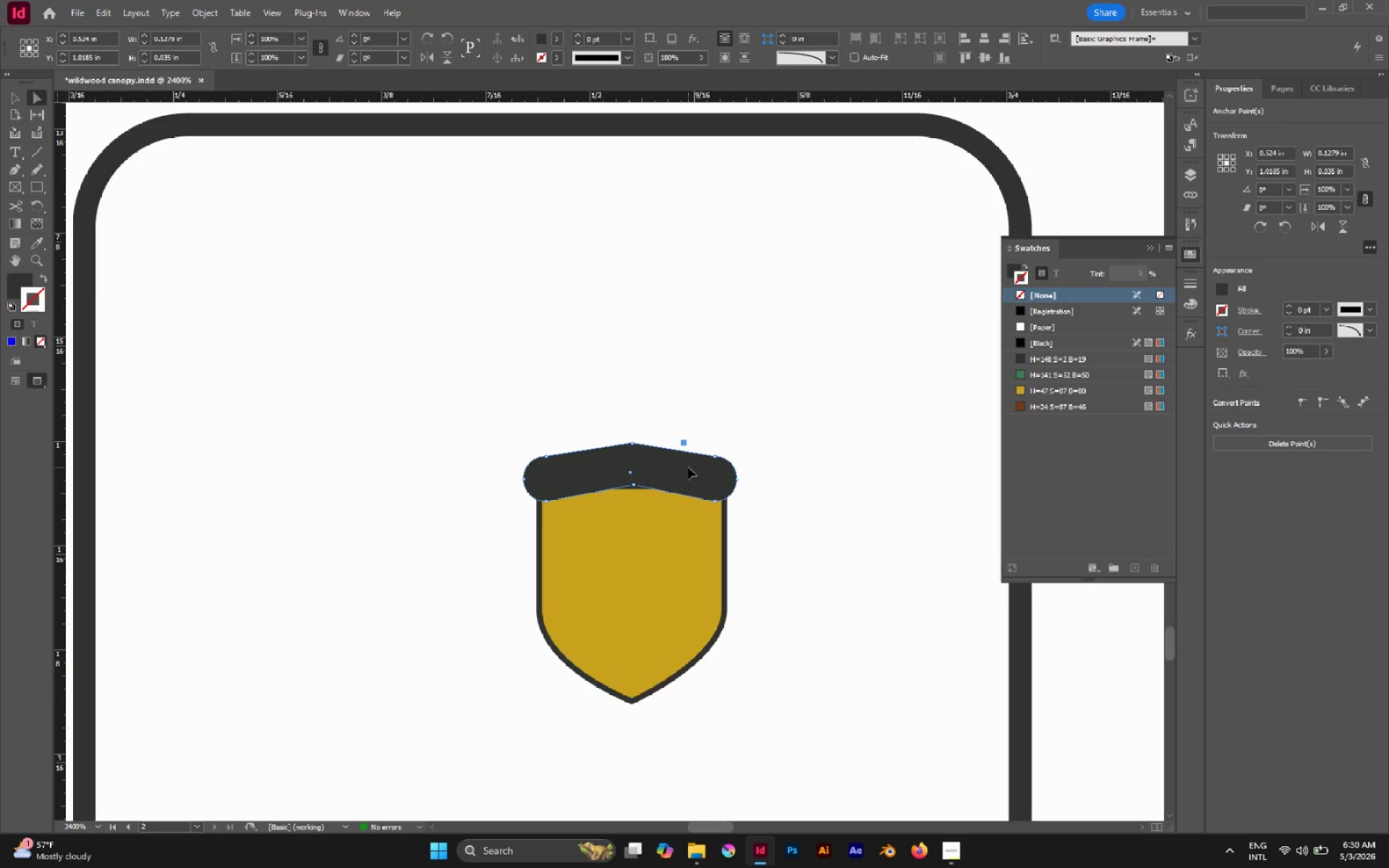 
left_click_drag(start_coordinate=[688, 468], to_coordinate=[687, 476])
 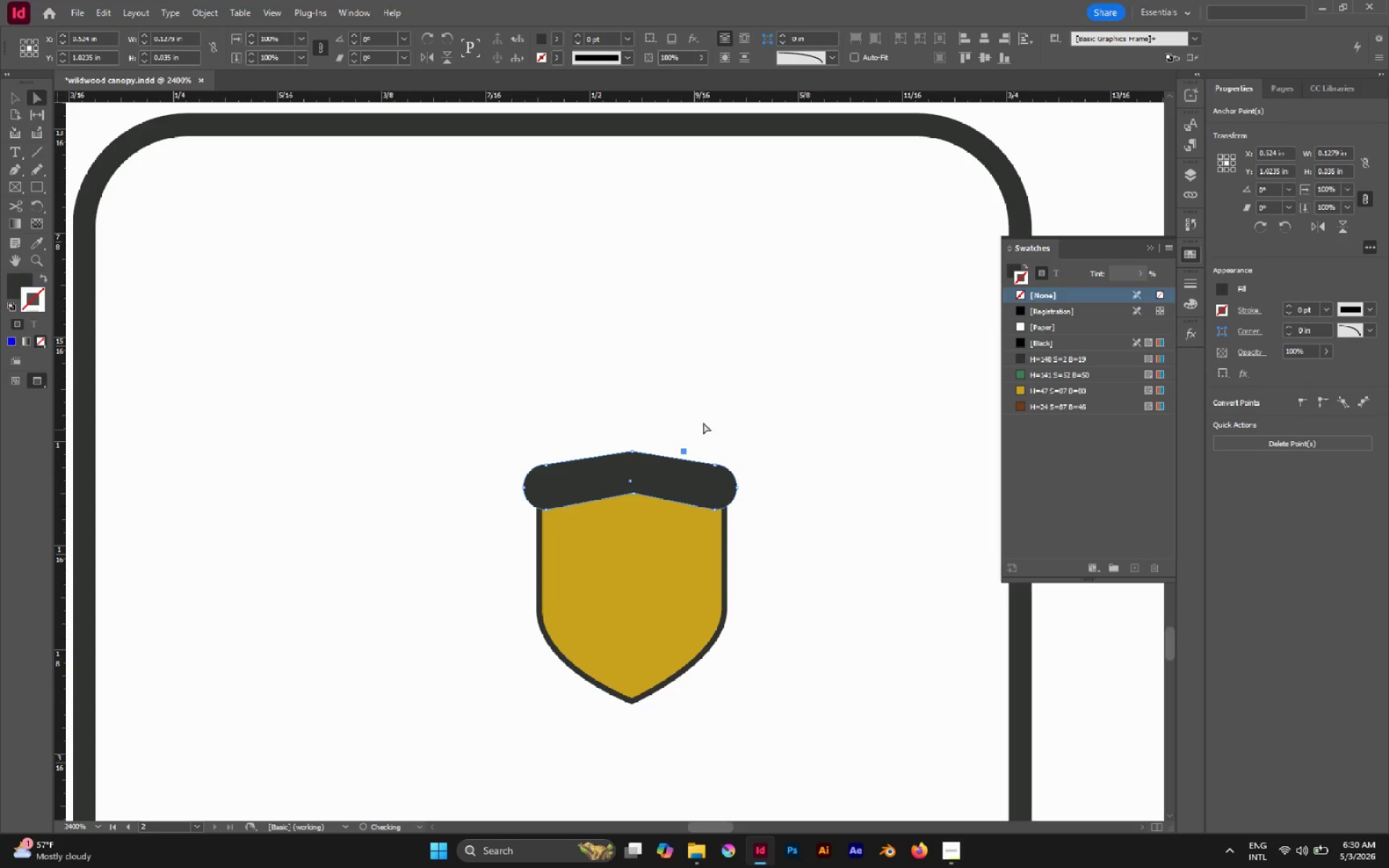 
hold_key(key=ShiftLeft, duration=0.73)
 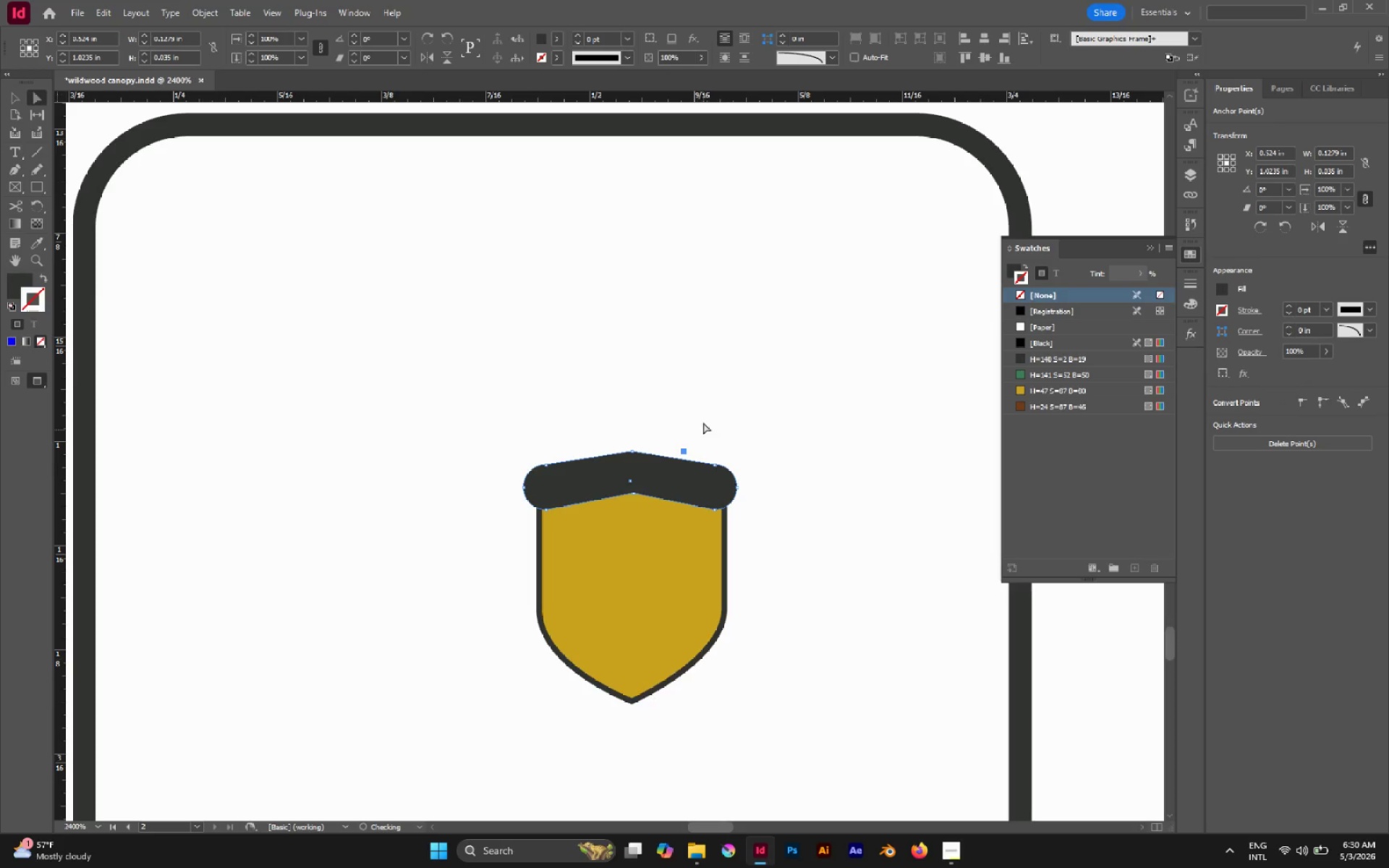 
left_click([703, 422])
 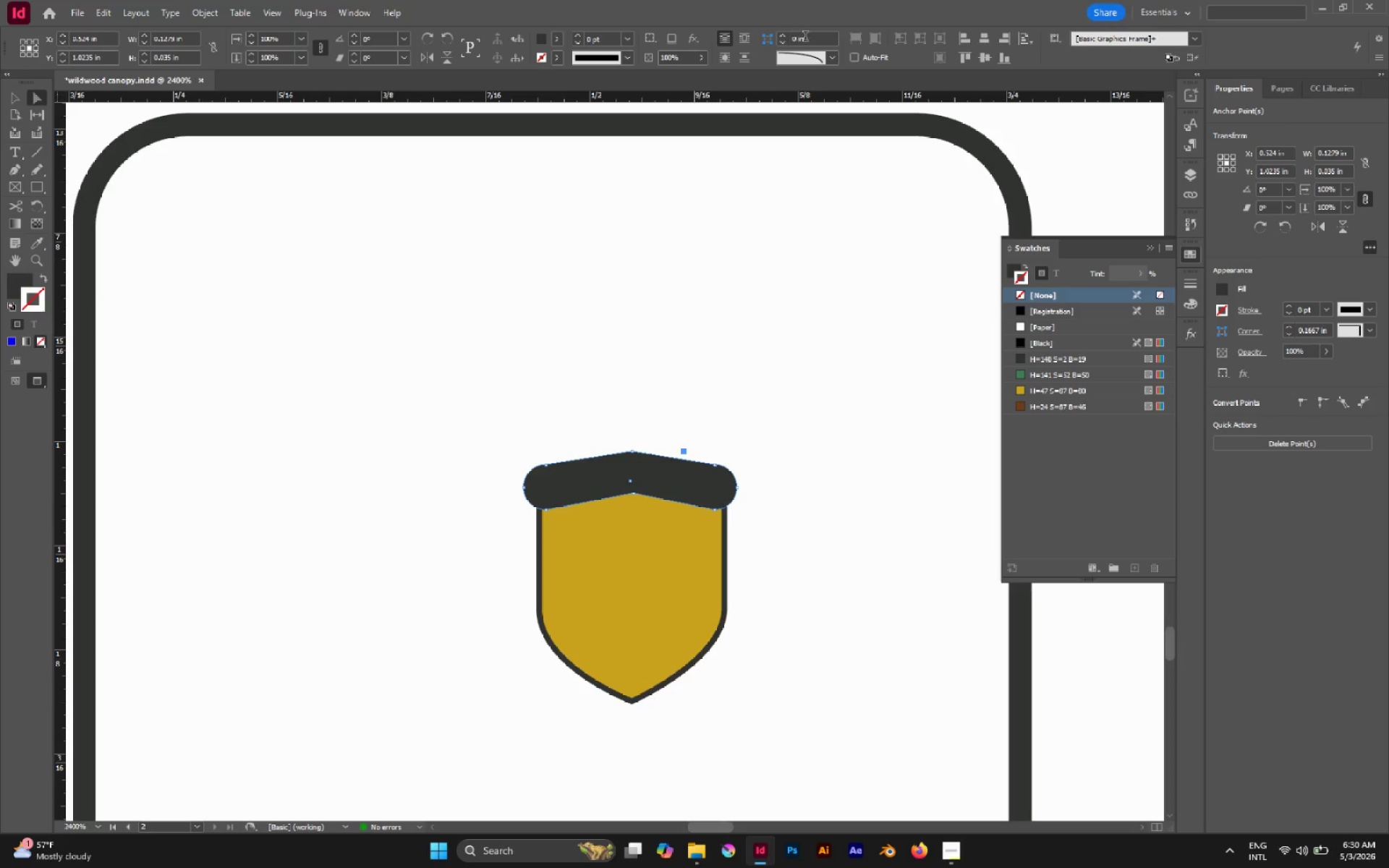 
double_click([784, 35])
 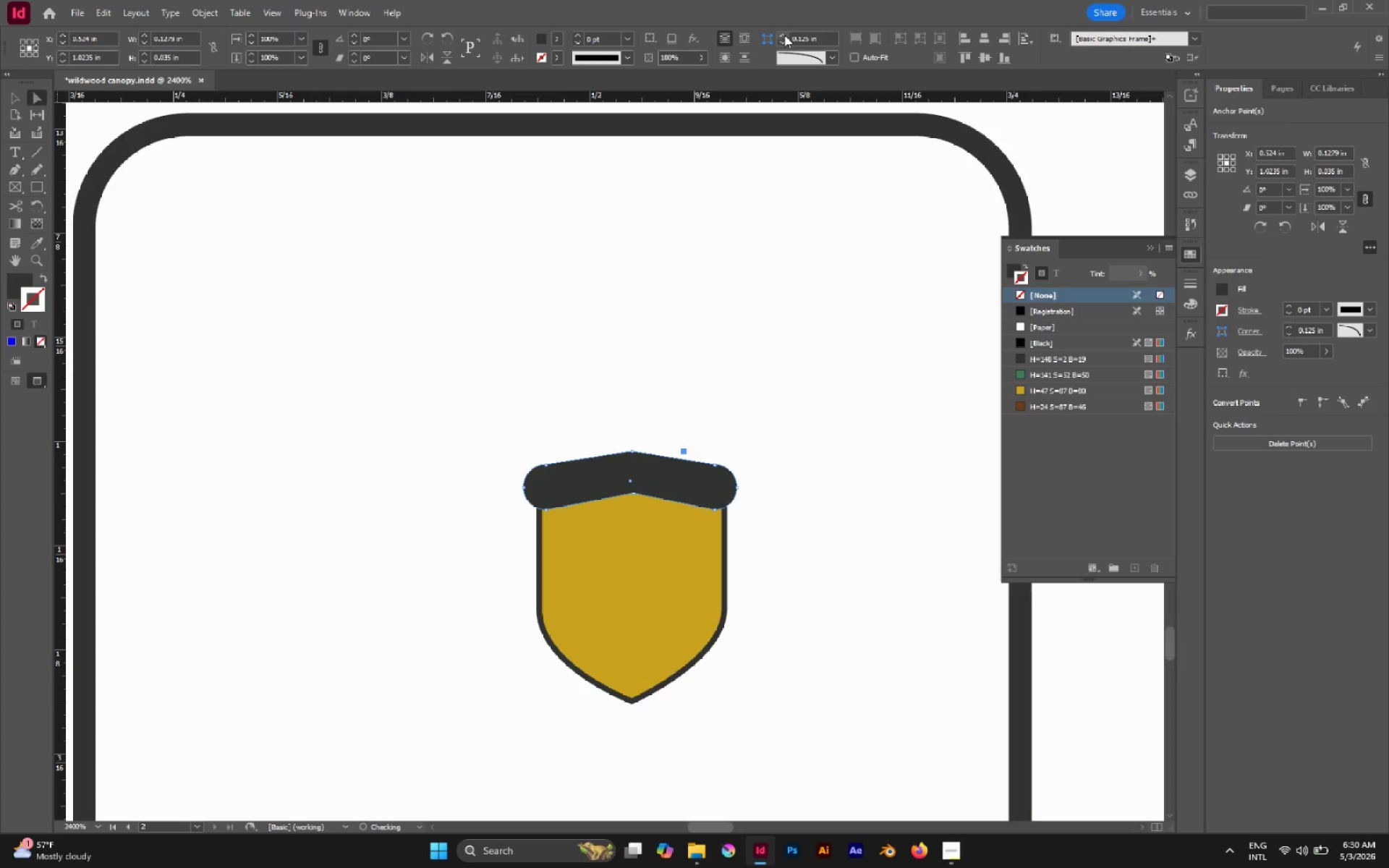 
triple_click([784, 35])
 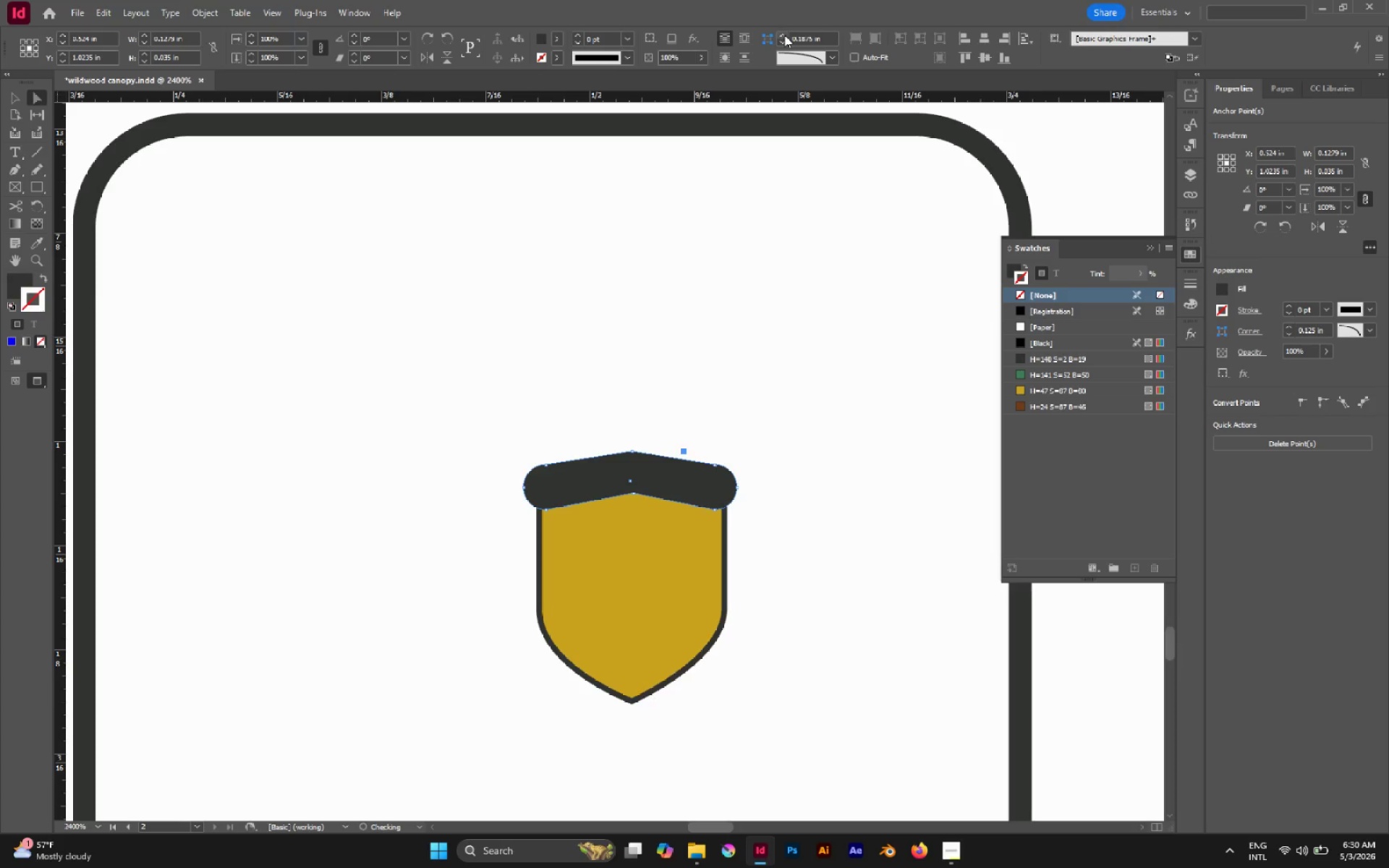 
triple_click([784, 35])
 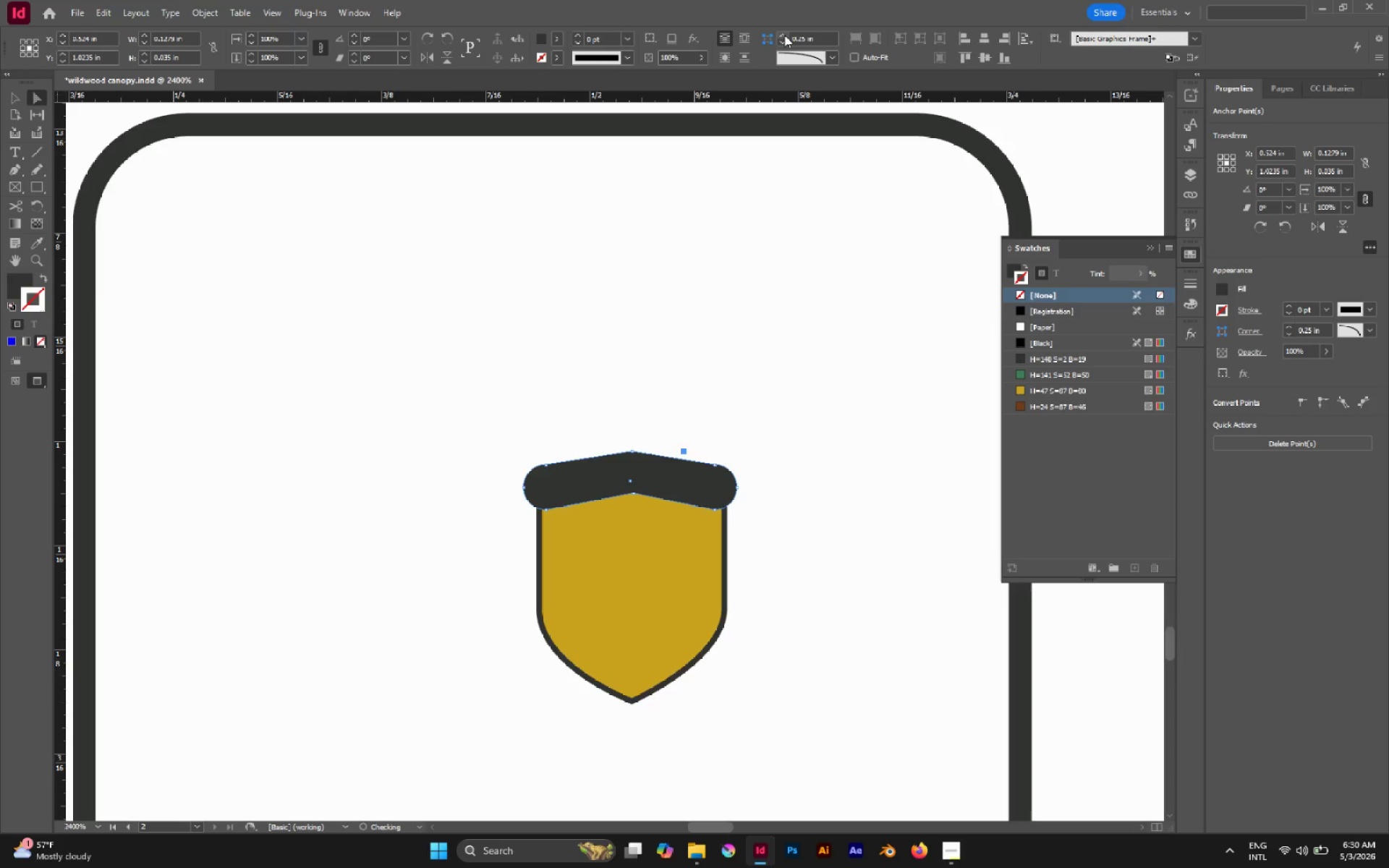 
triple_click([784, 35])
 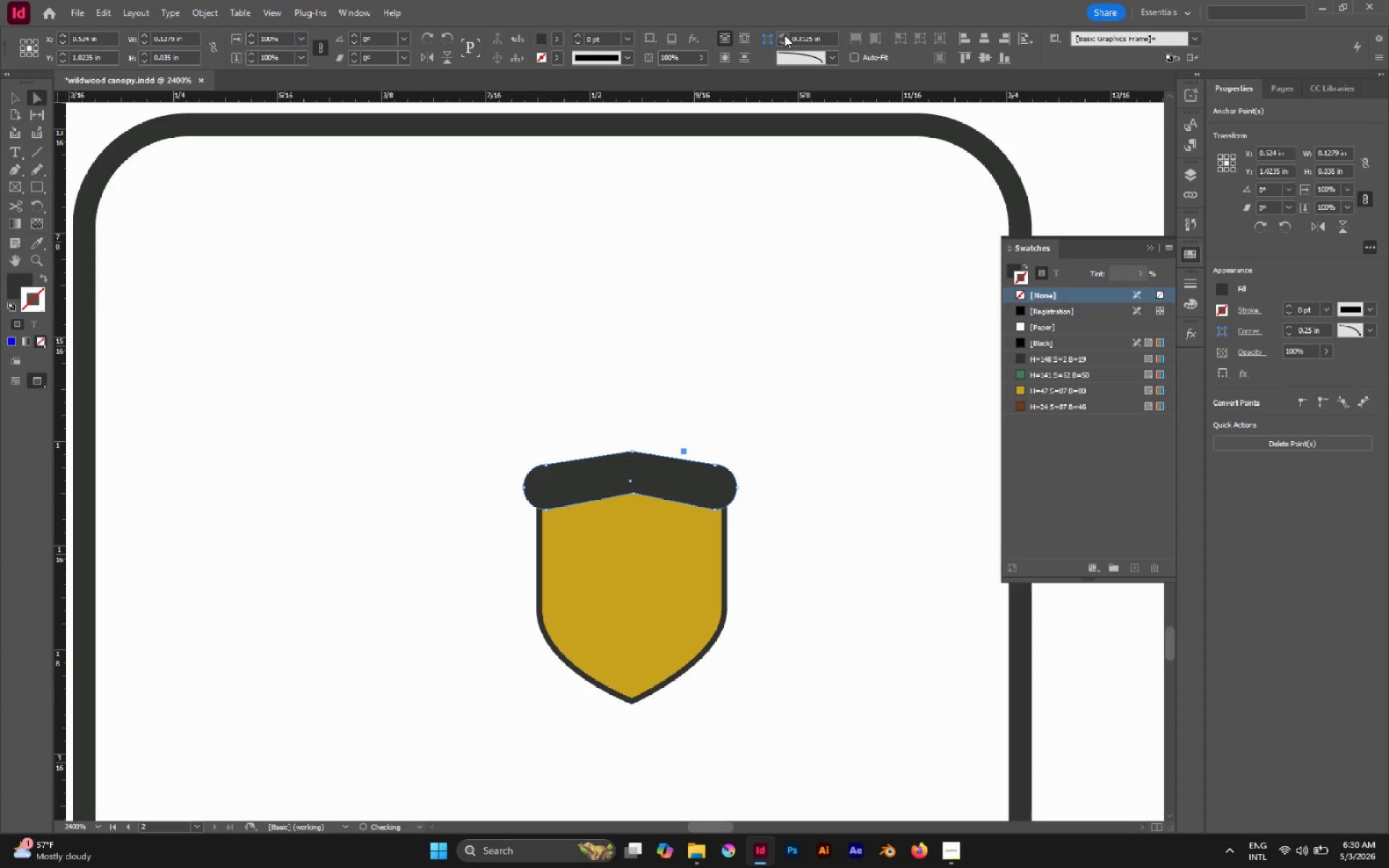 
triple_click([784, 35])
 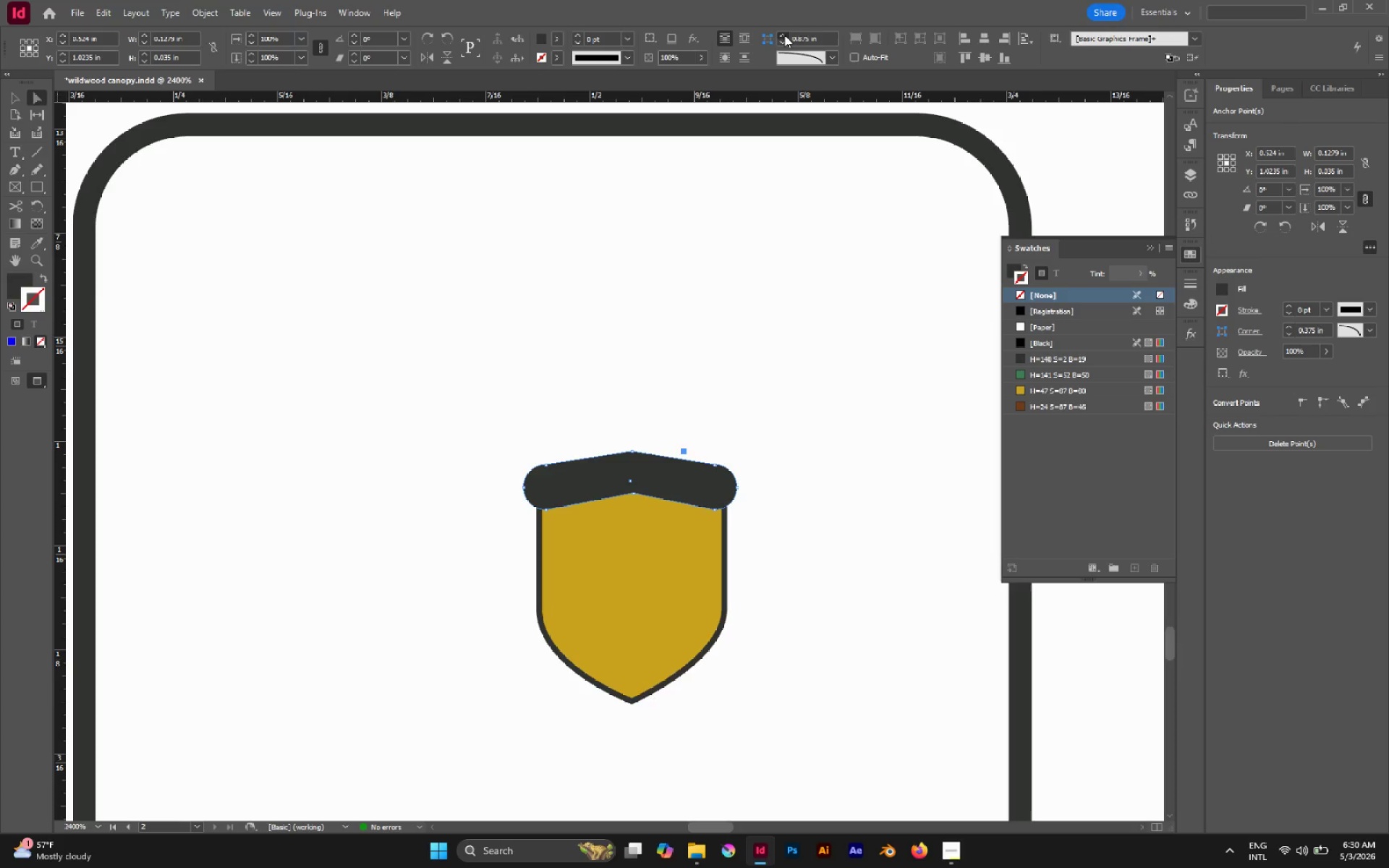 
triple_click([784, 35])
 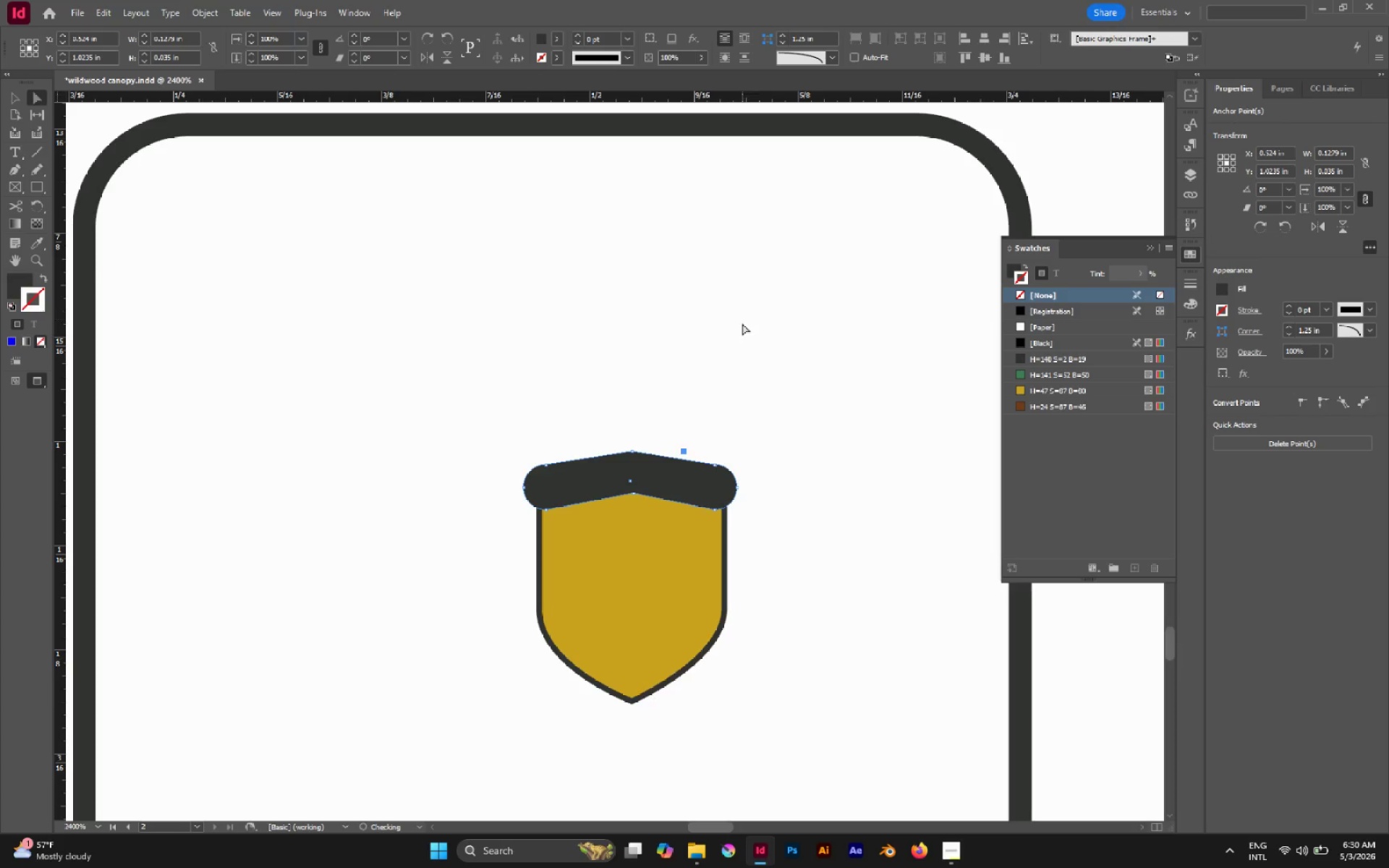 
left_click([742, 386])
 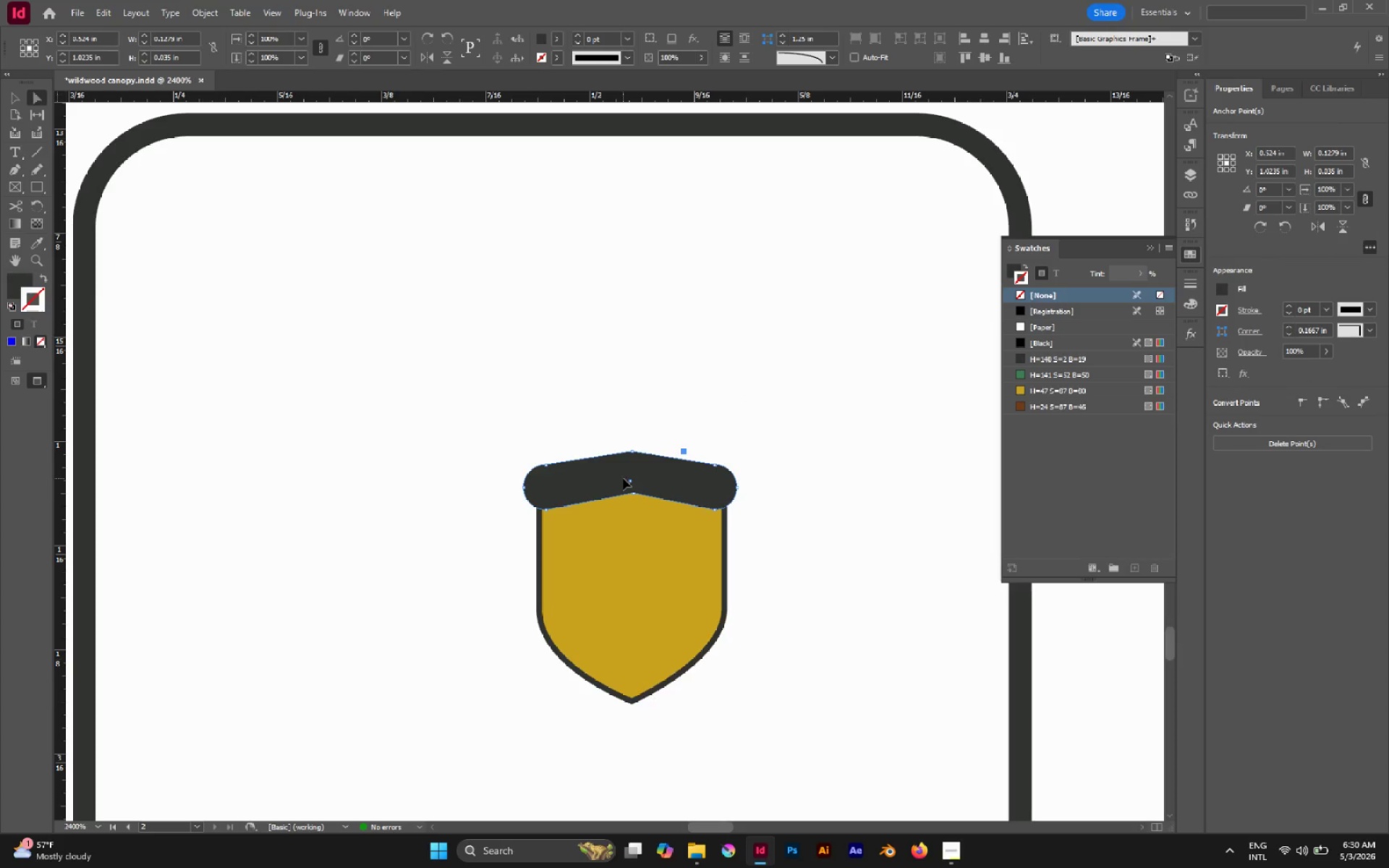 
key(V)
 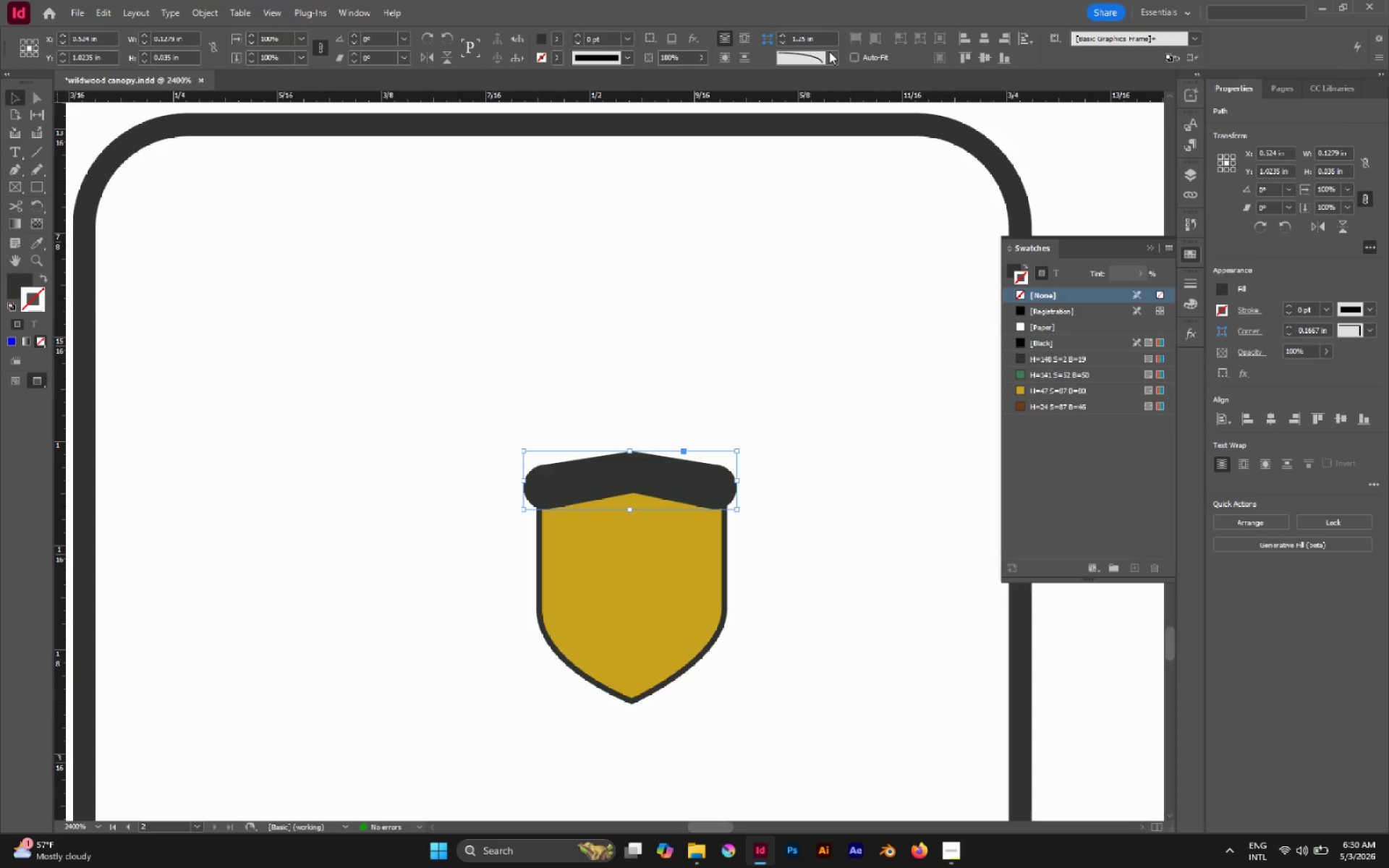 
left_click([830, 54])
 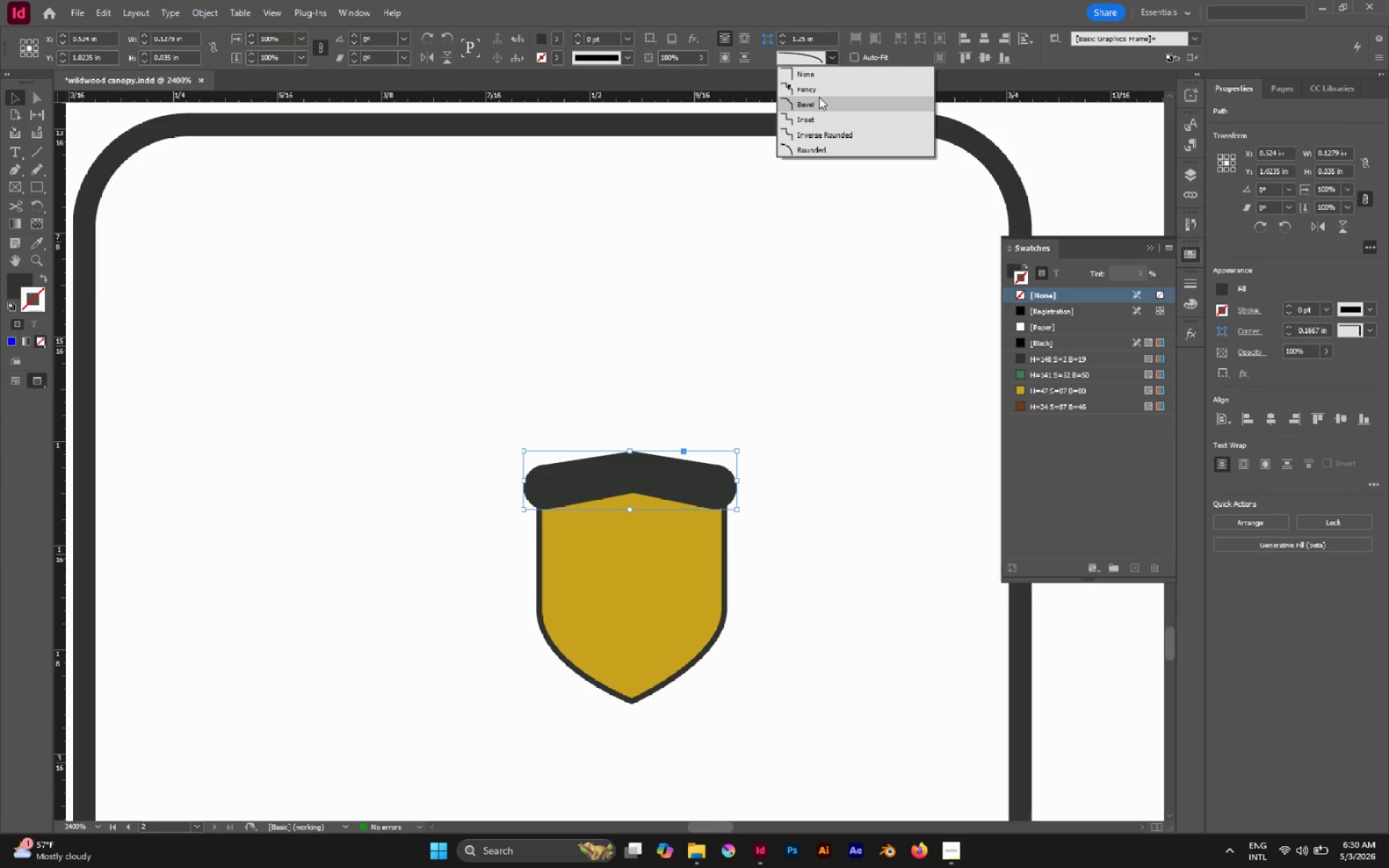 
left_click([819, 97])
 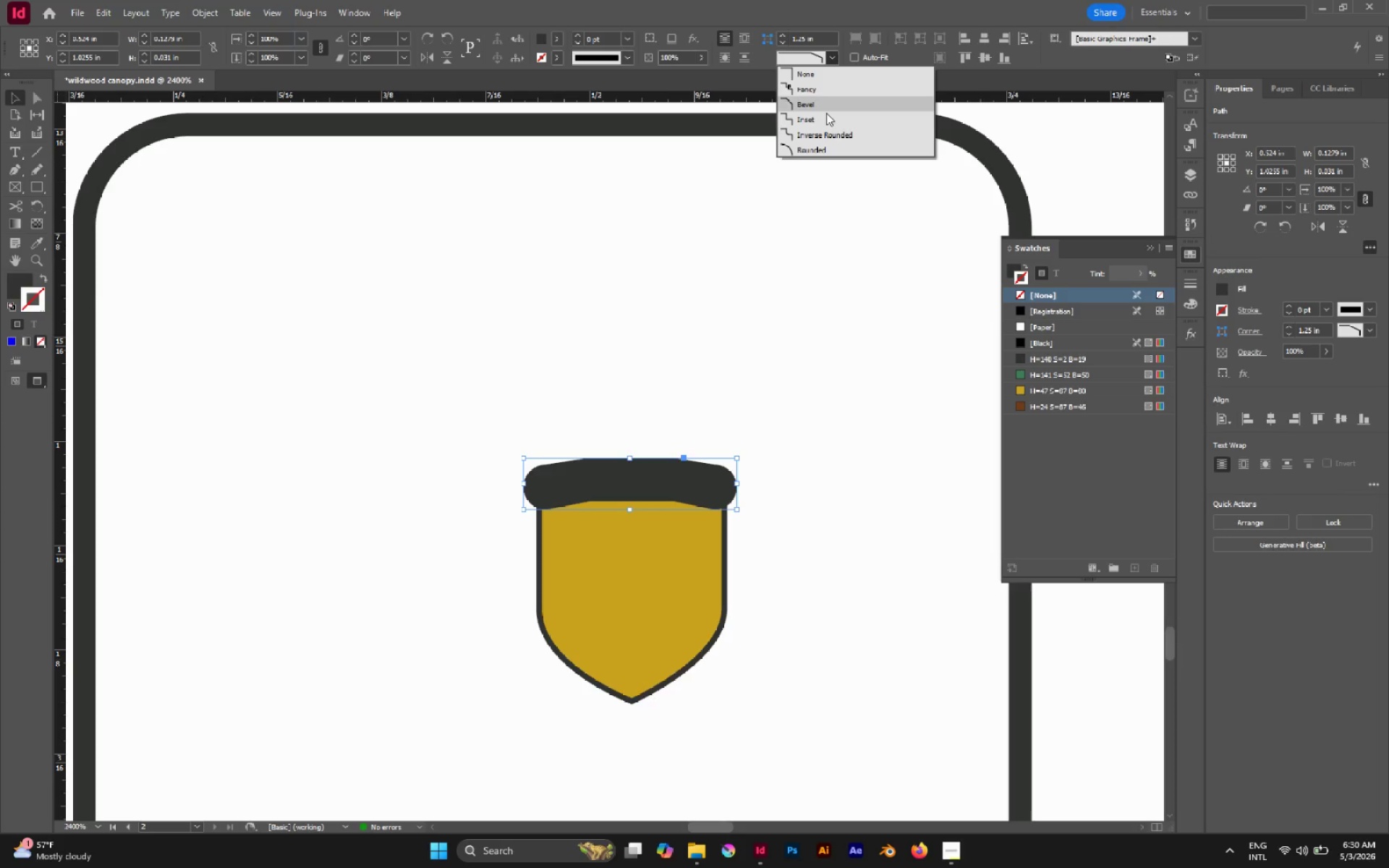 
left_click([820, 145])
 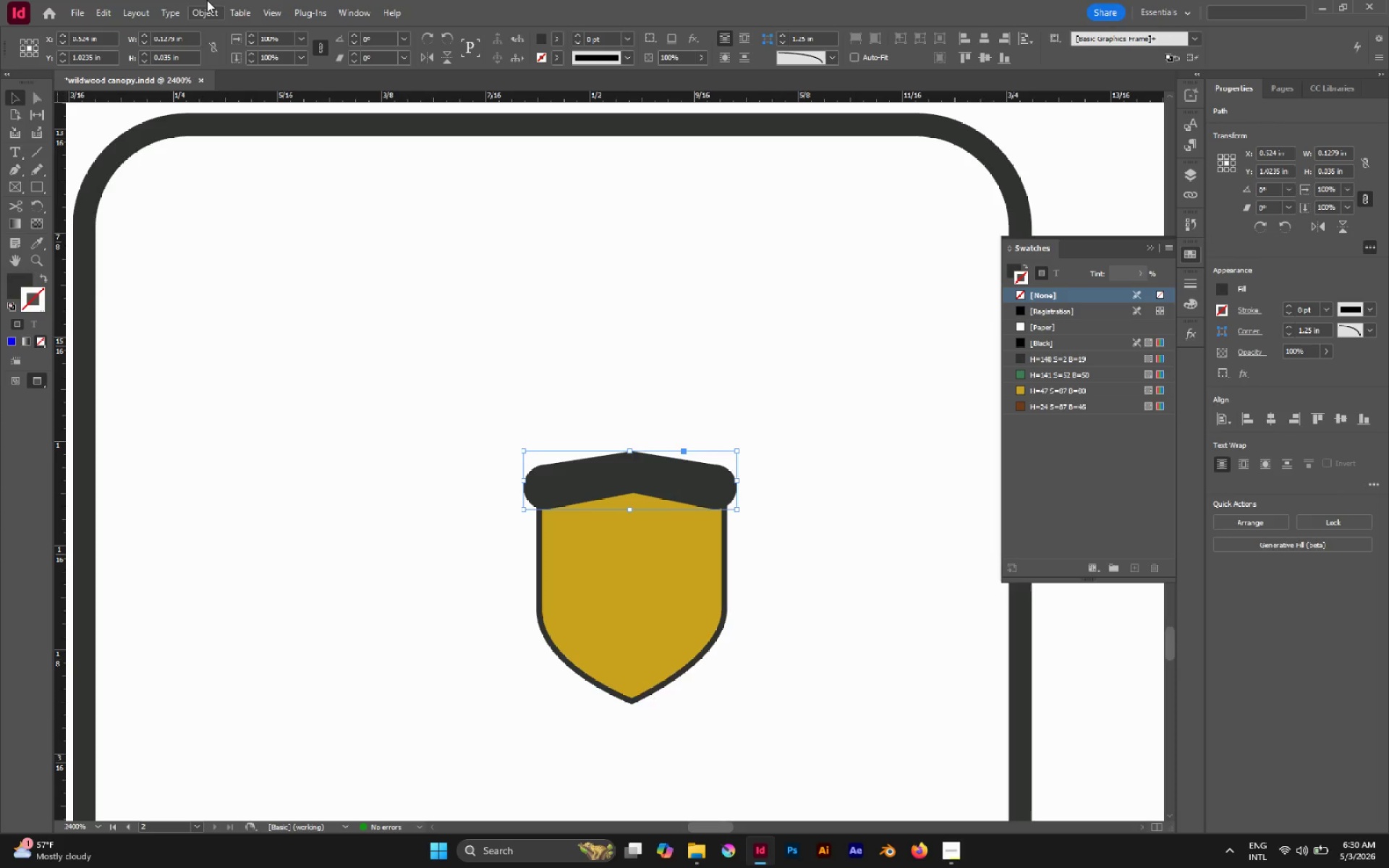 
key(Control+Shift+O)
 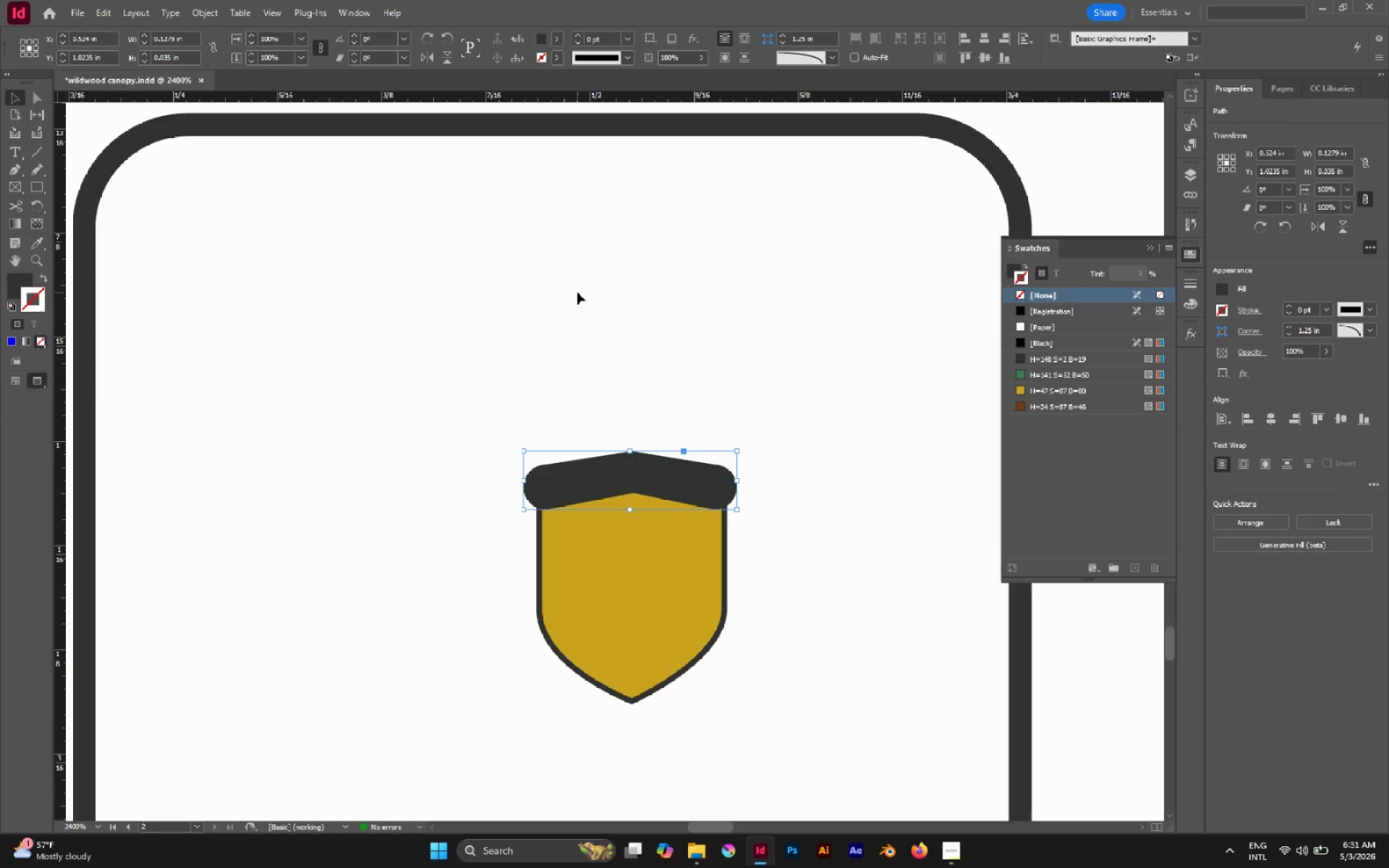 
key(Control+Shift+O)
 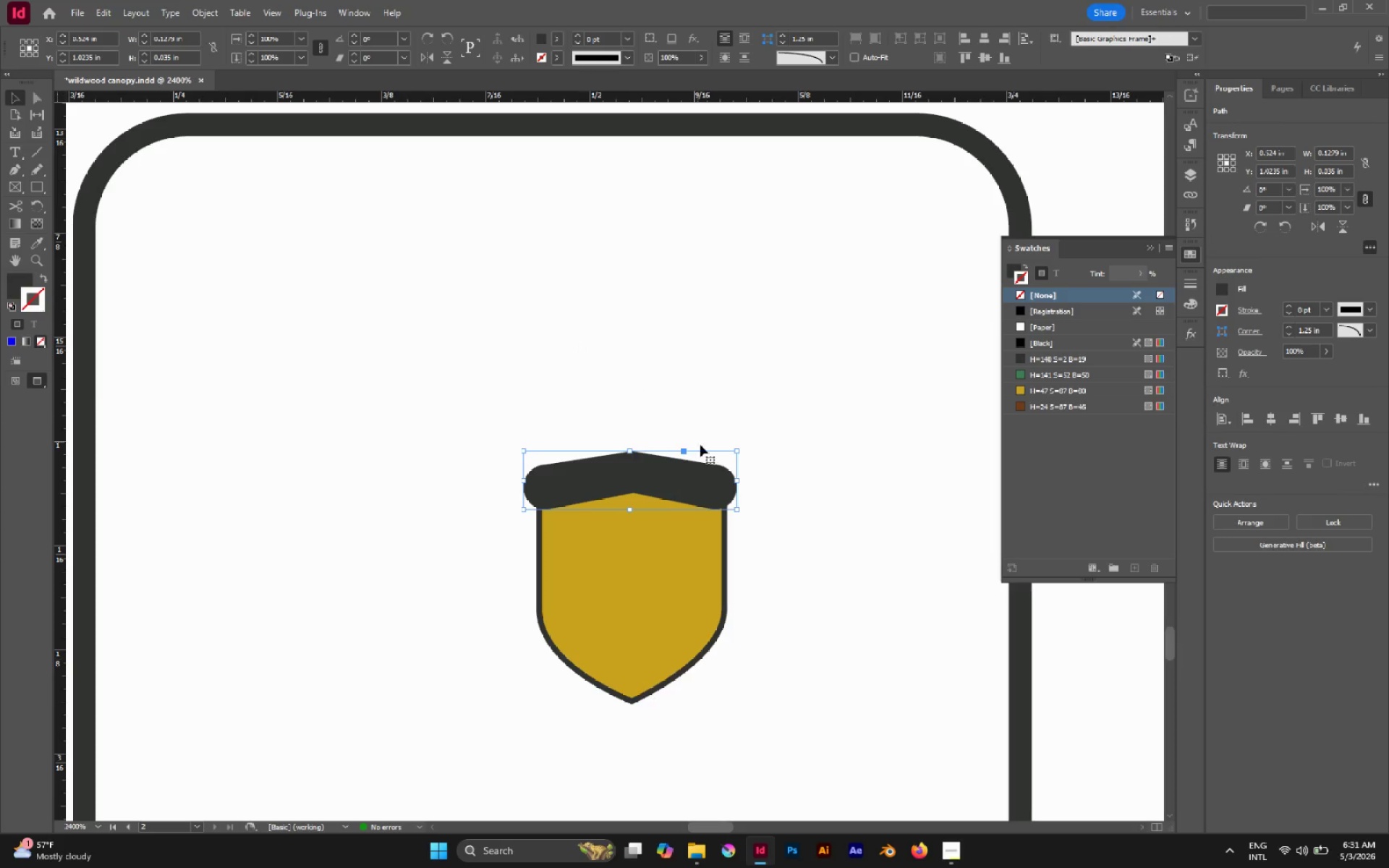 
right_click([681, 467])
 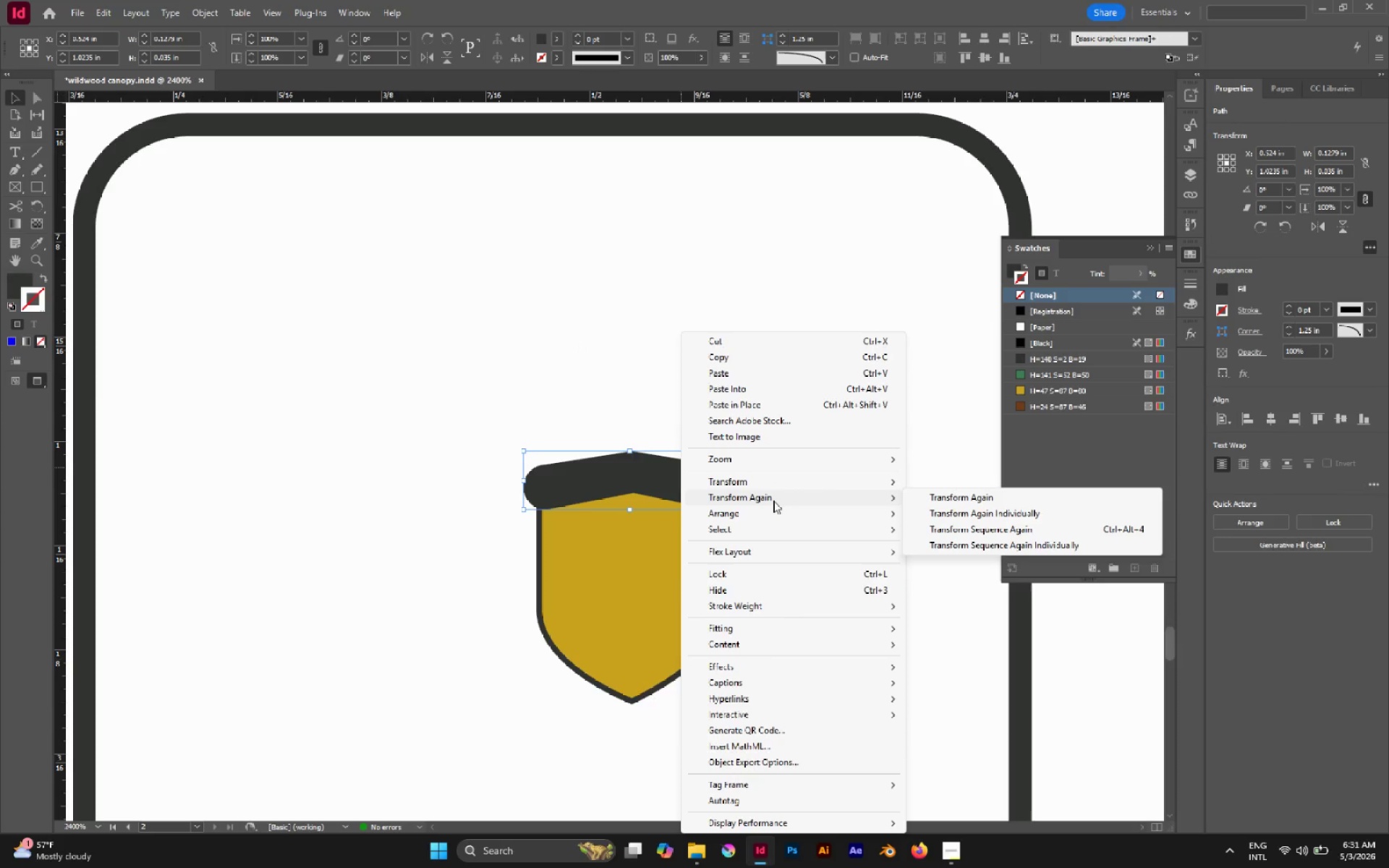 
wait(8.33)
 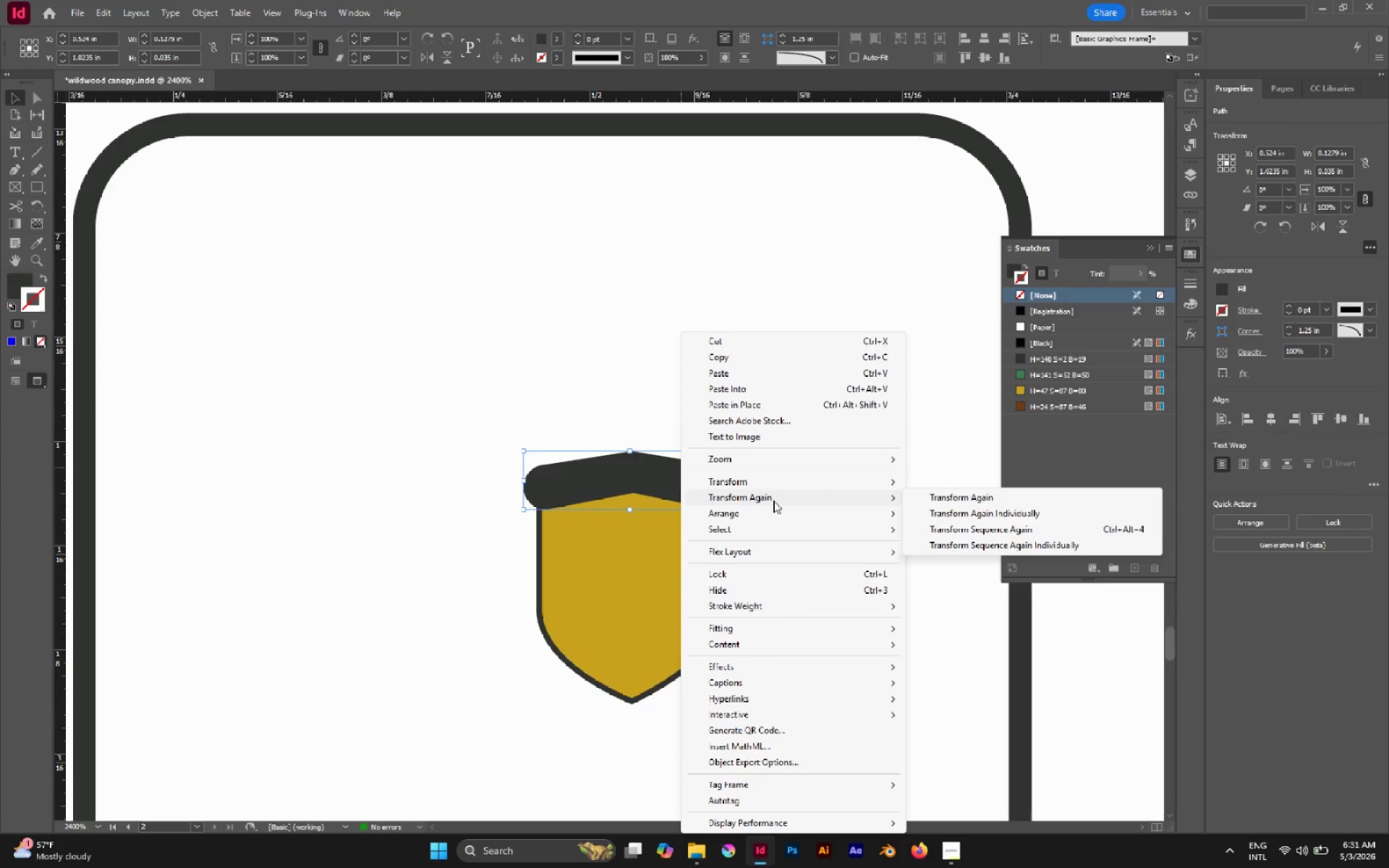 
left_click([606, 412])
 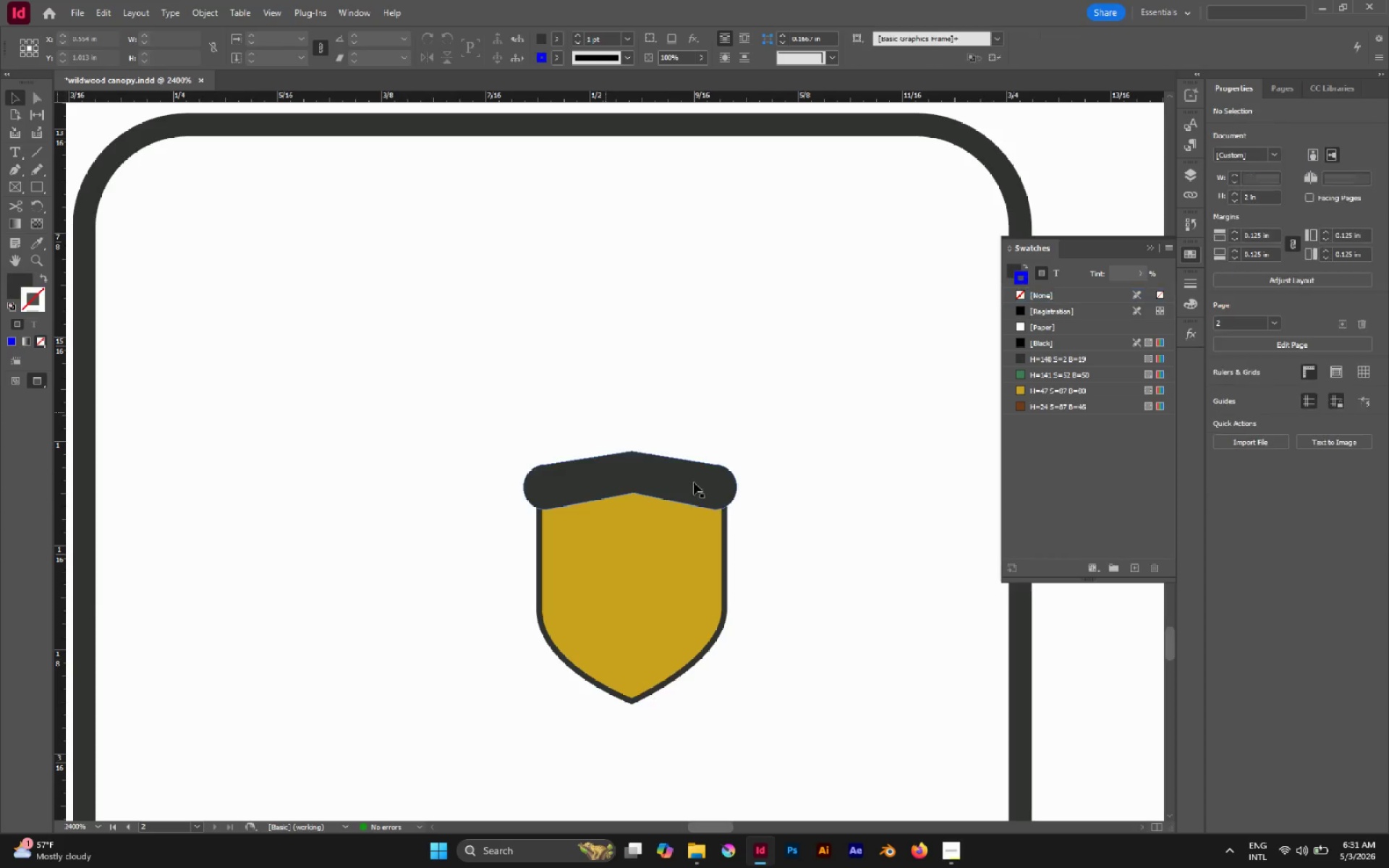 
left_click([697, 490])
 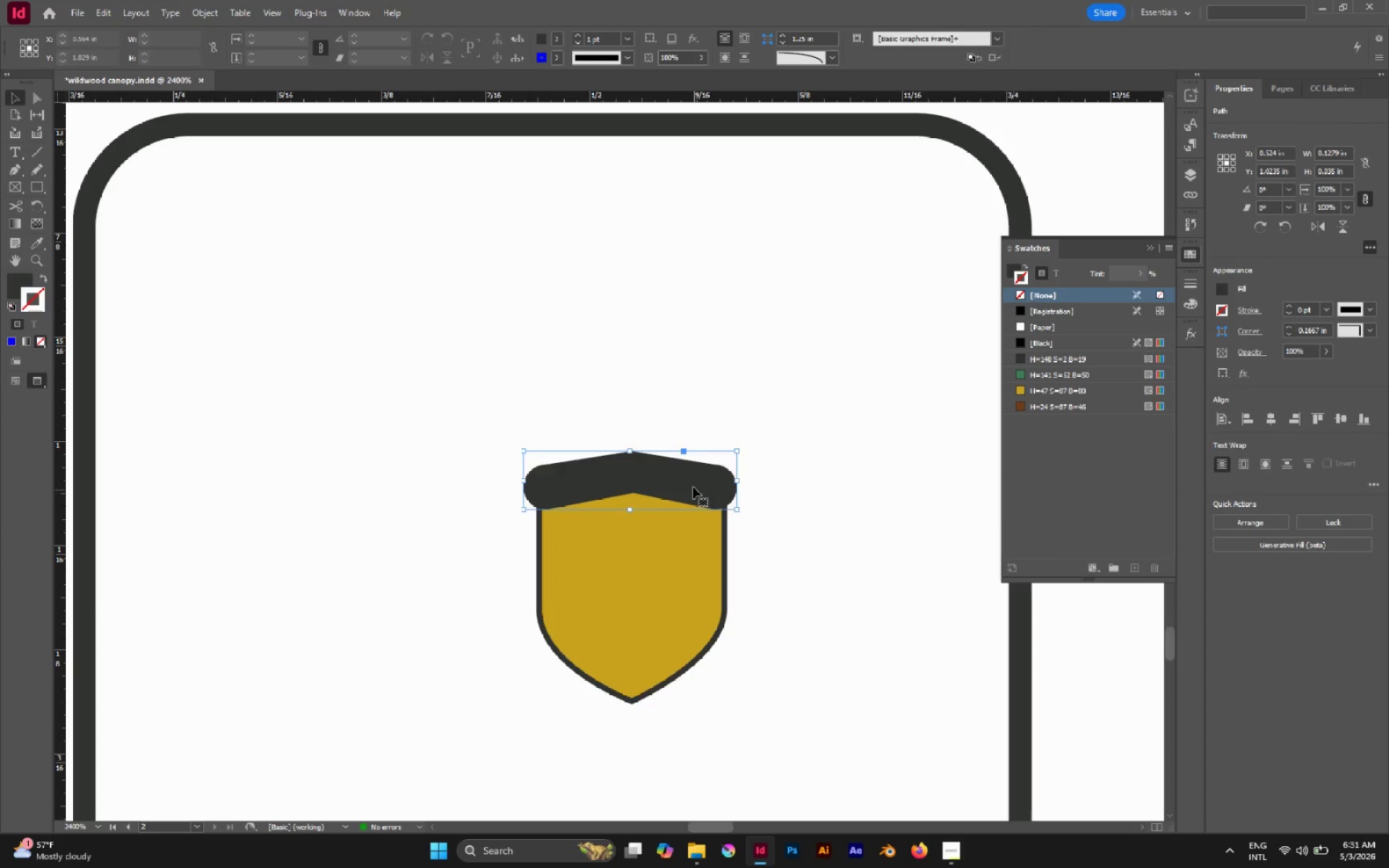 
key(A)
 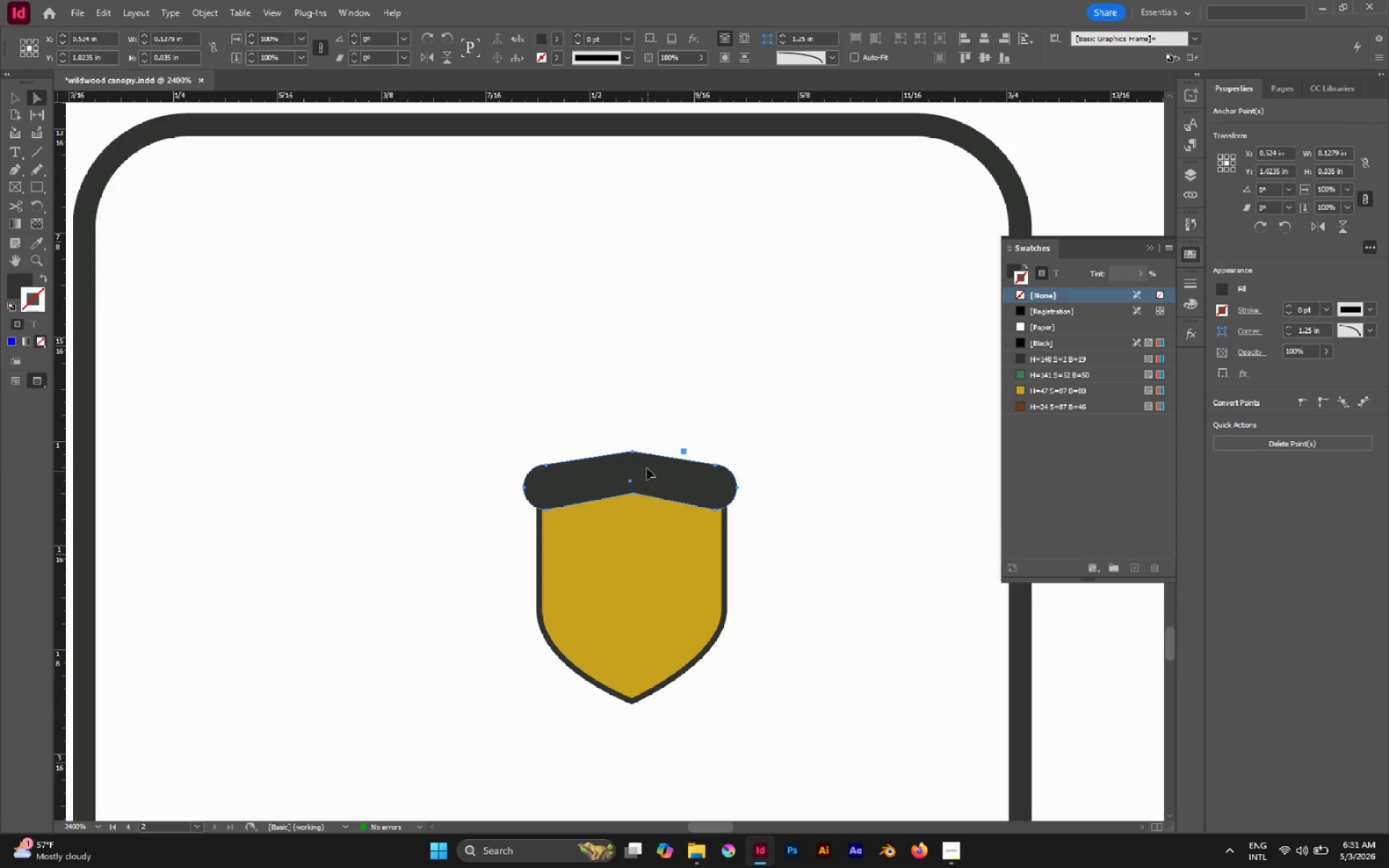 
double_click([621, 411])
 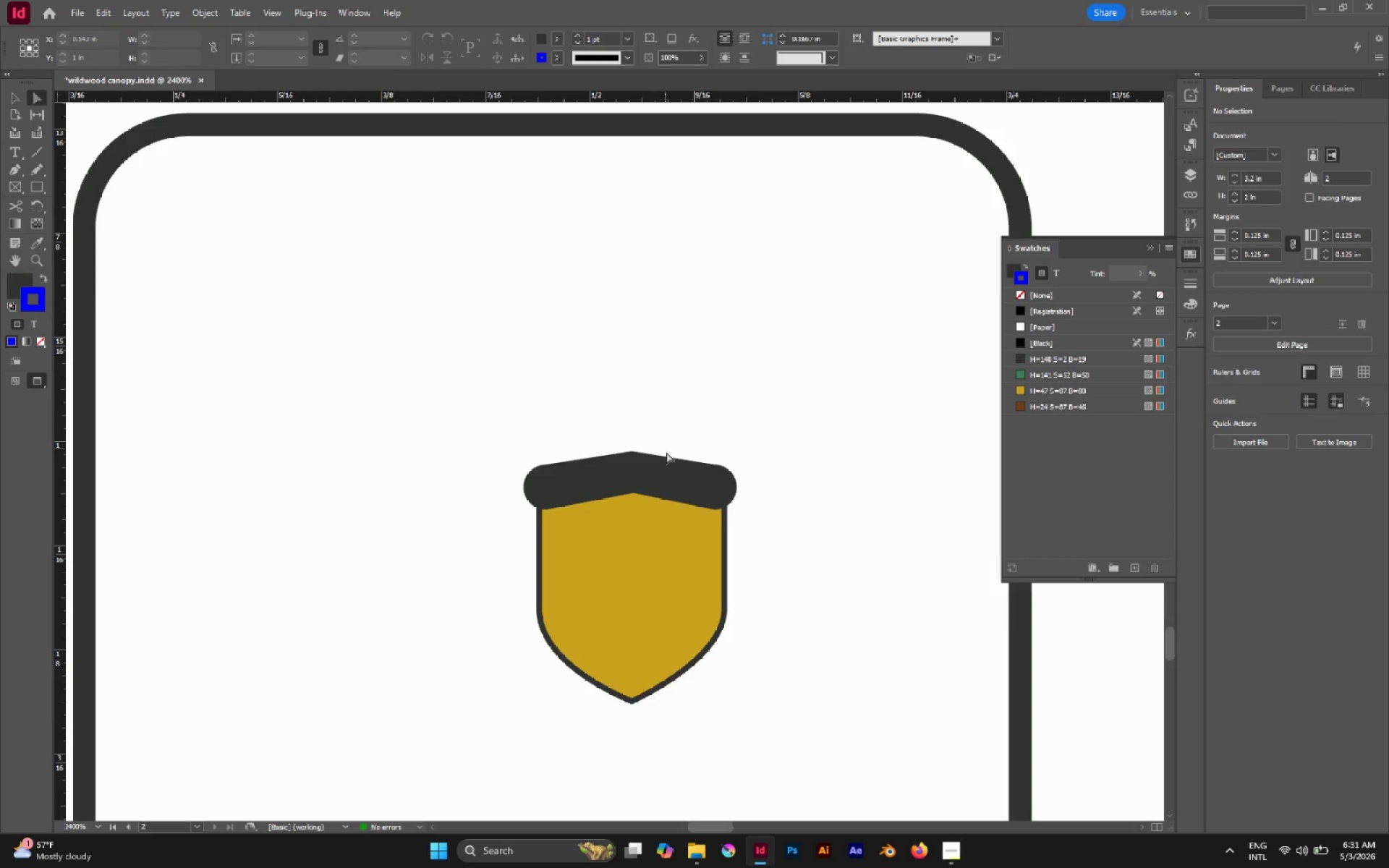 
left_click([660, 459])
 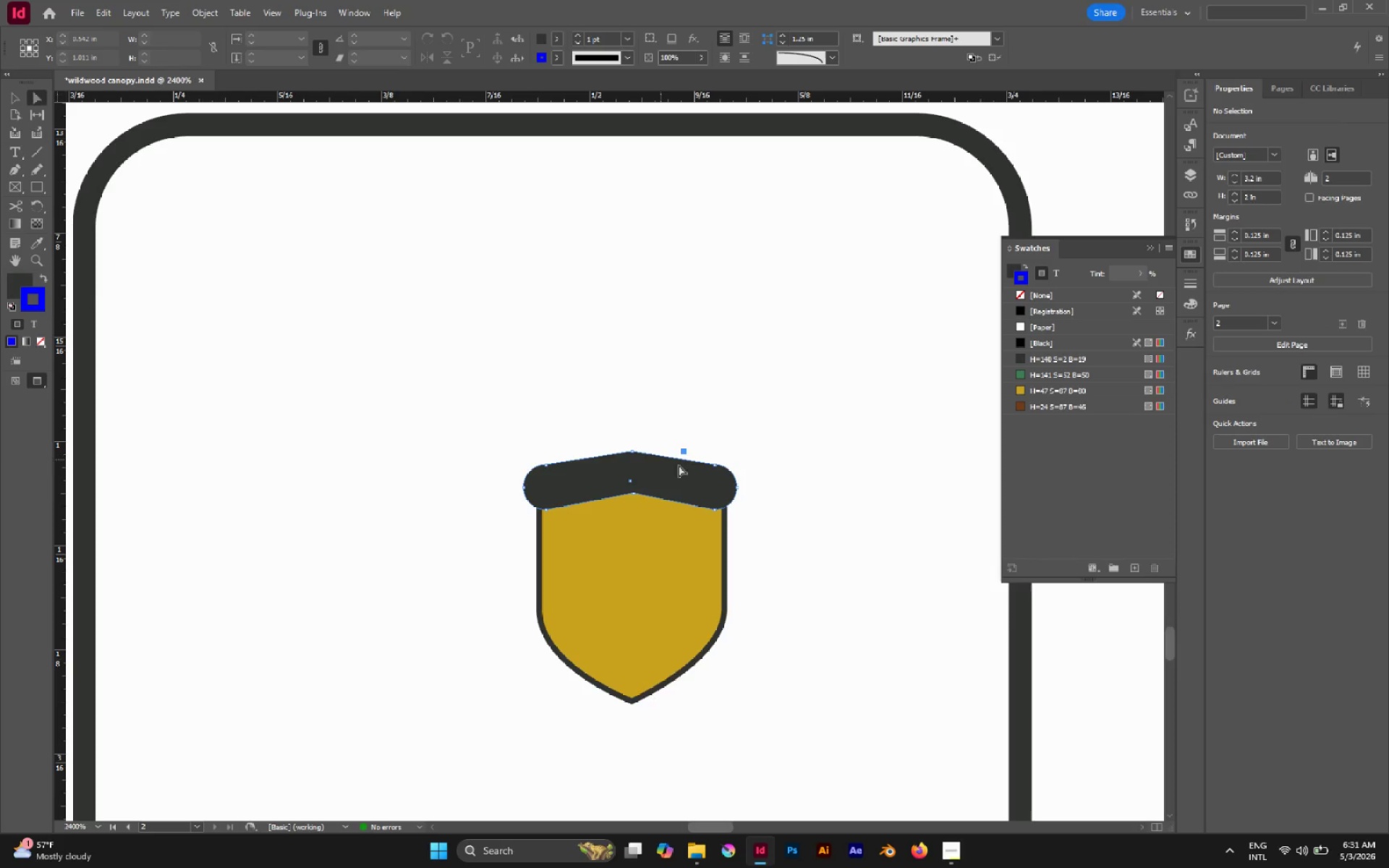 
hold_key(key=AltLeft, duration=0.55)
 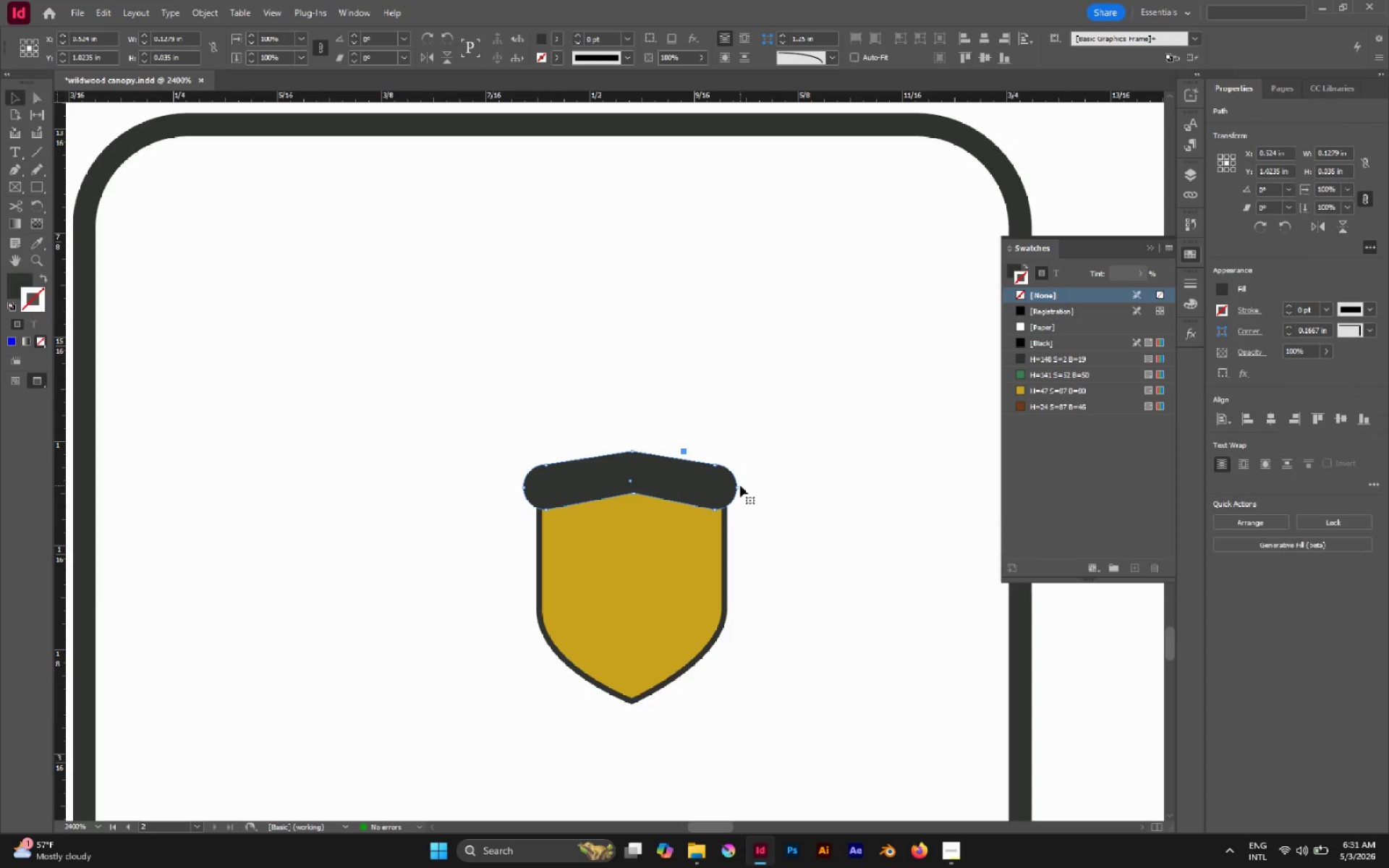 
key(Alt+Shift+ShiftLeft)
 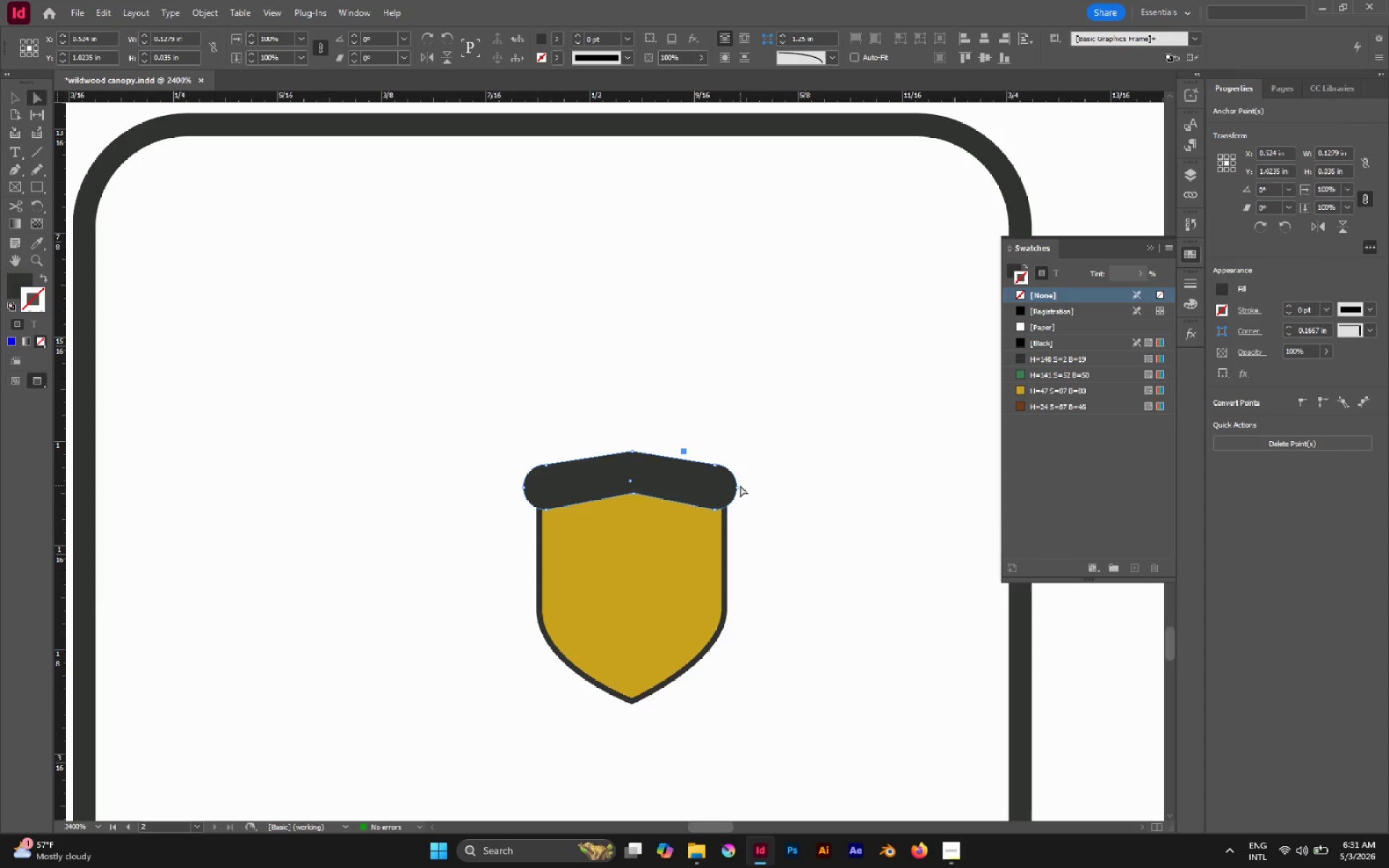 
key(V)
 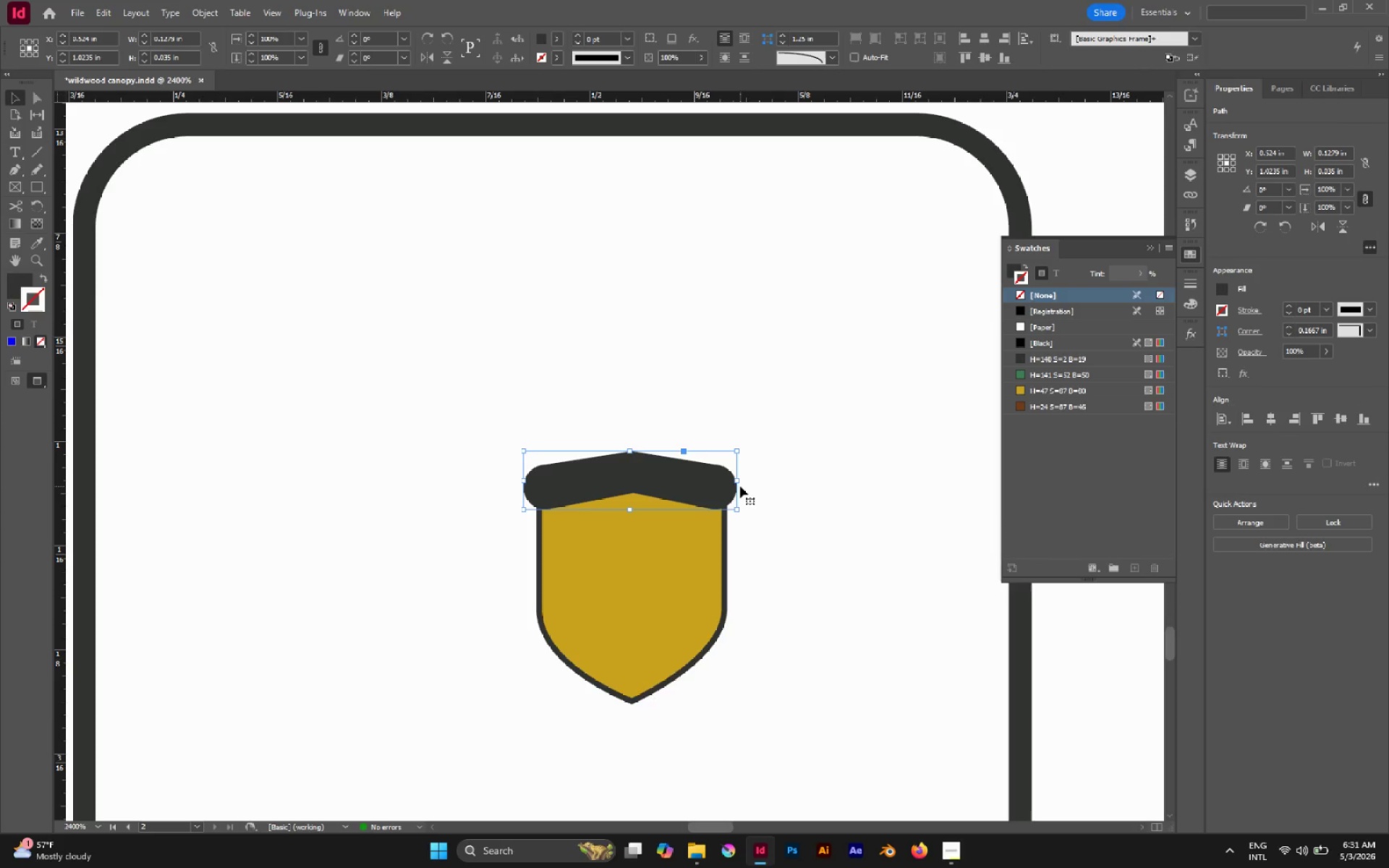 
hold_key(key=AltLeft, duration=1.76)
hold_key(key=ShiftLeft, duration=1.55)
left_click_drag(start_coordinate=[736, 479], to_coordinate=[744, 482])
 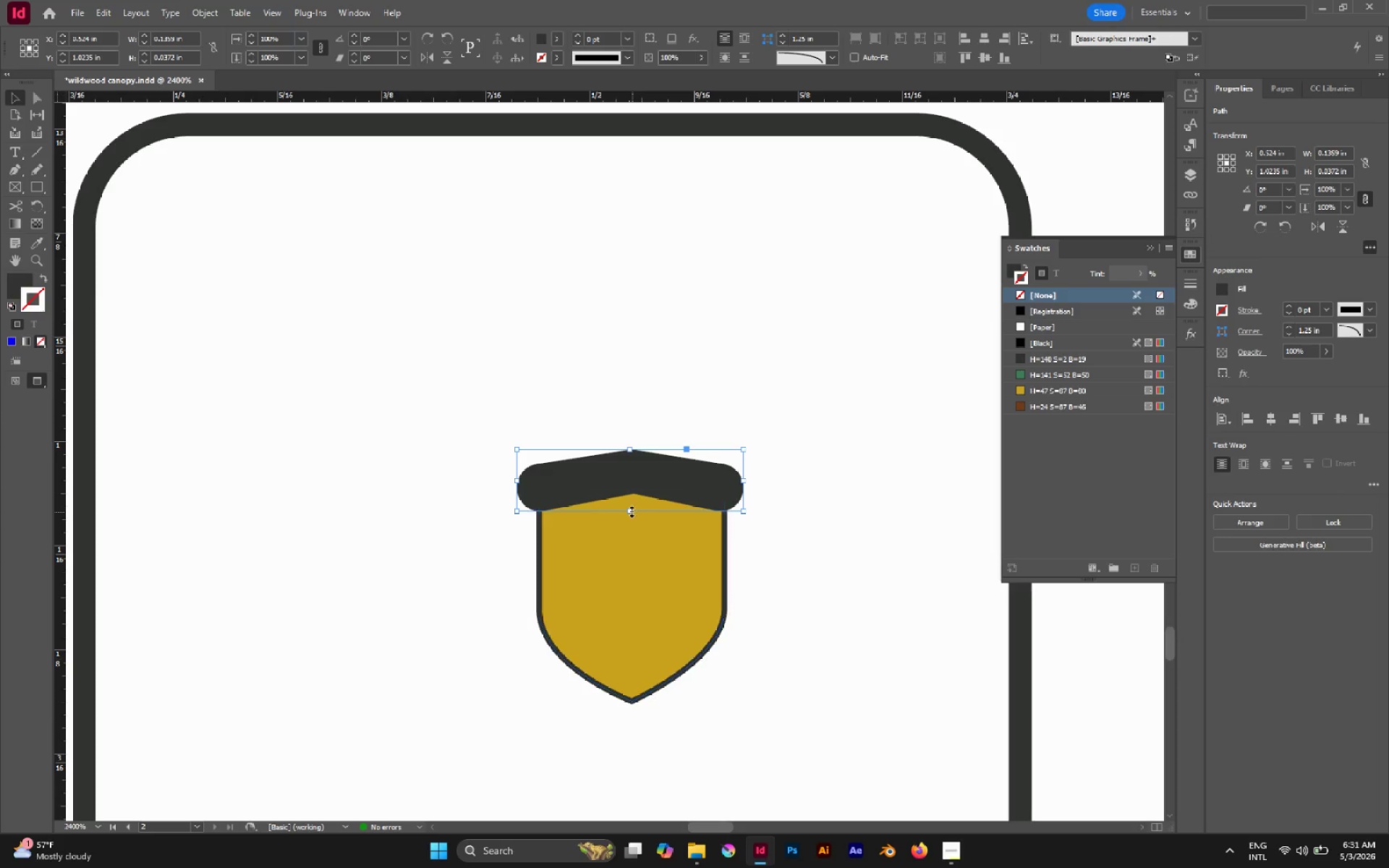 
left_click_drag(start_coordinate=[632, 511], to_coordinate=[637, 534])
 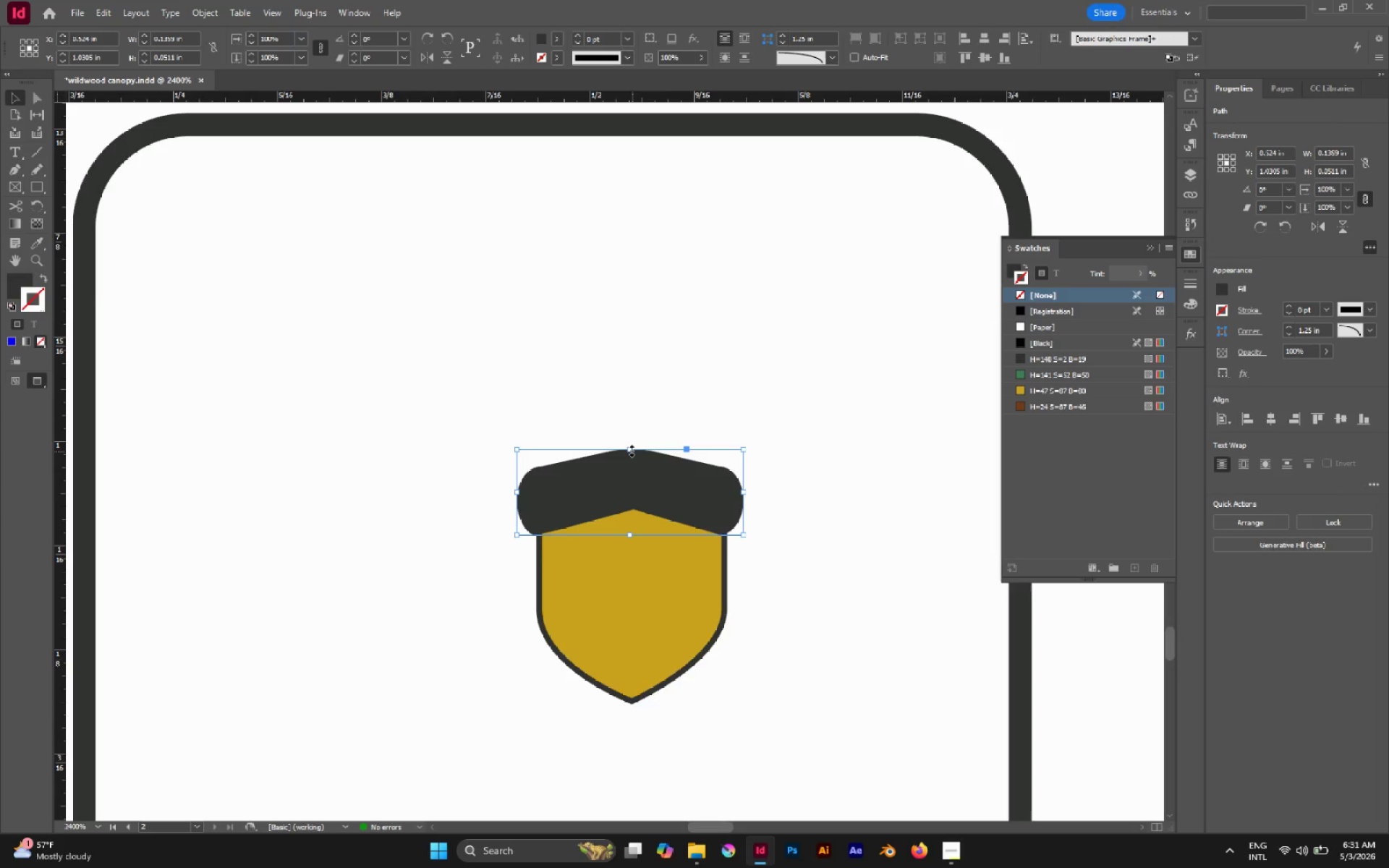 
left_click_drag(start_coordinate=[631, 451], to_coordinate=[631, 438])
 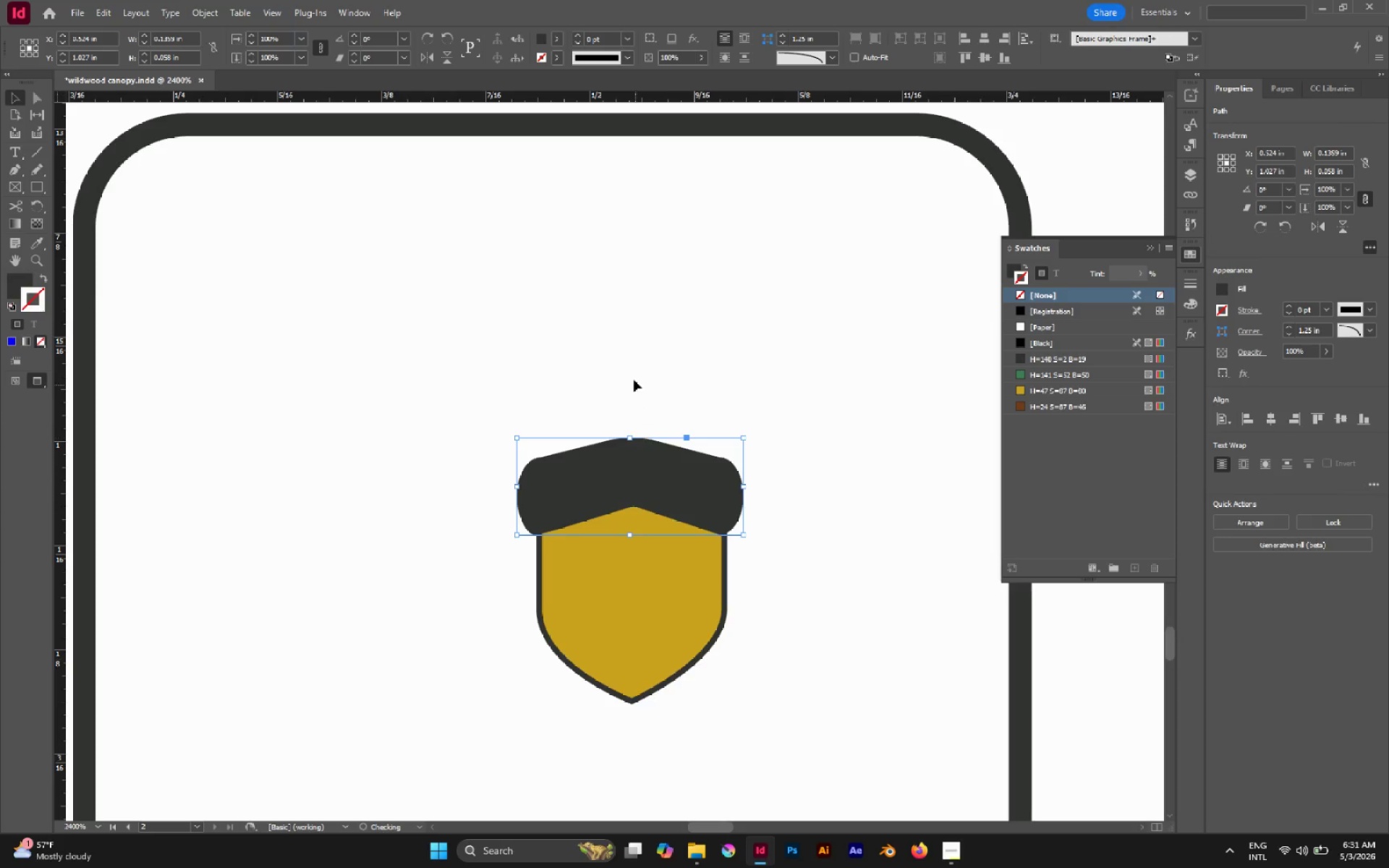 
left_click([634, 378])
 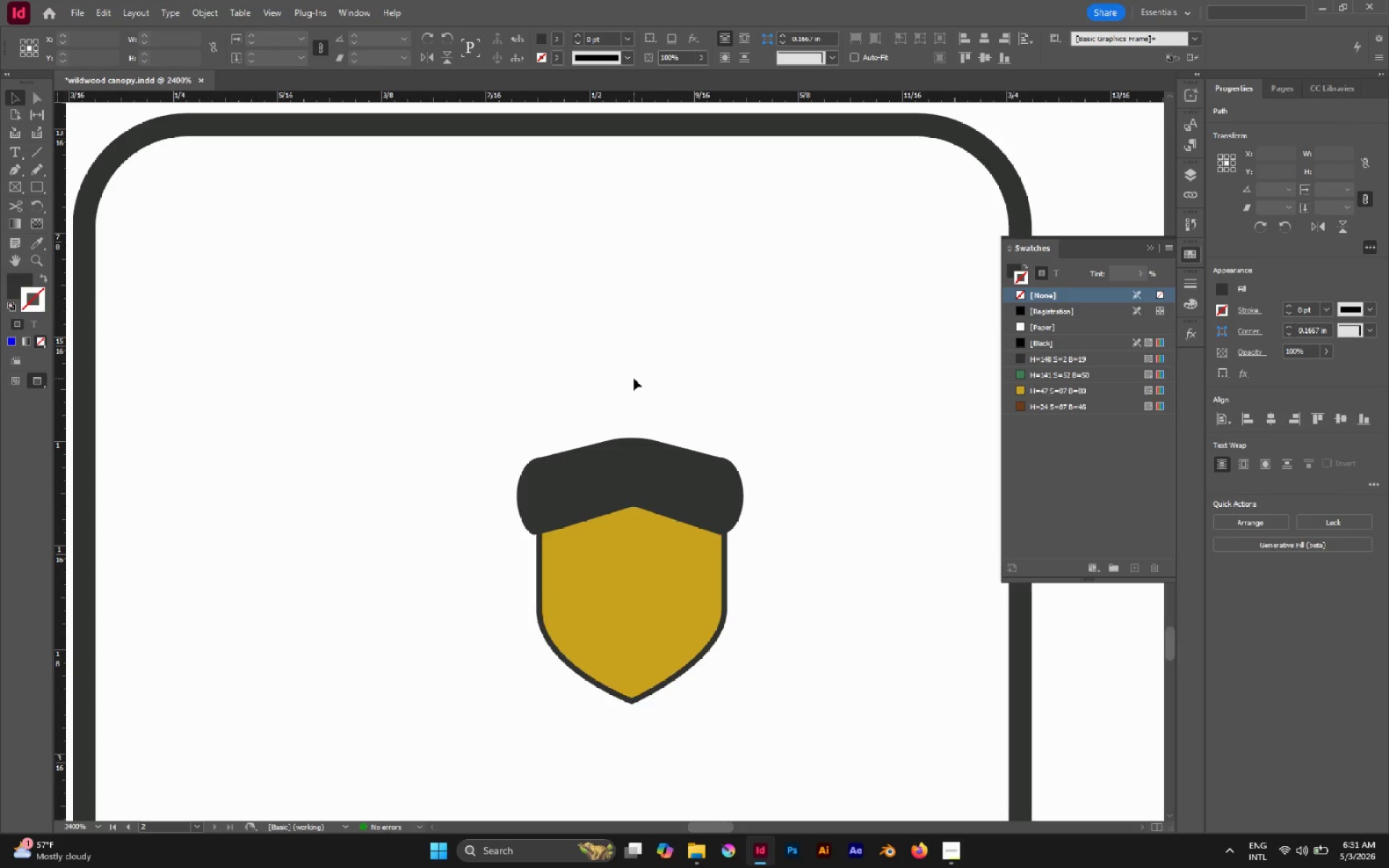 
hold_key(key=AltLeft, duration=0.69)
scroll: coordinate [632, 379], scroll_direction: down, amount: 3.0
 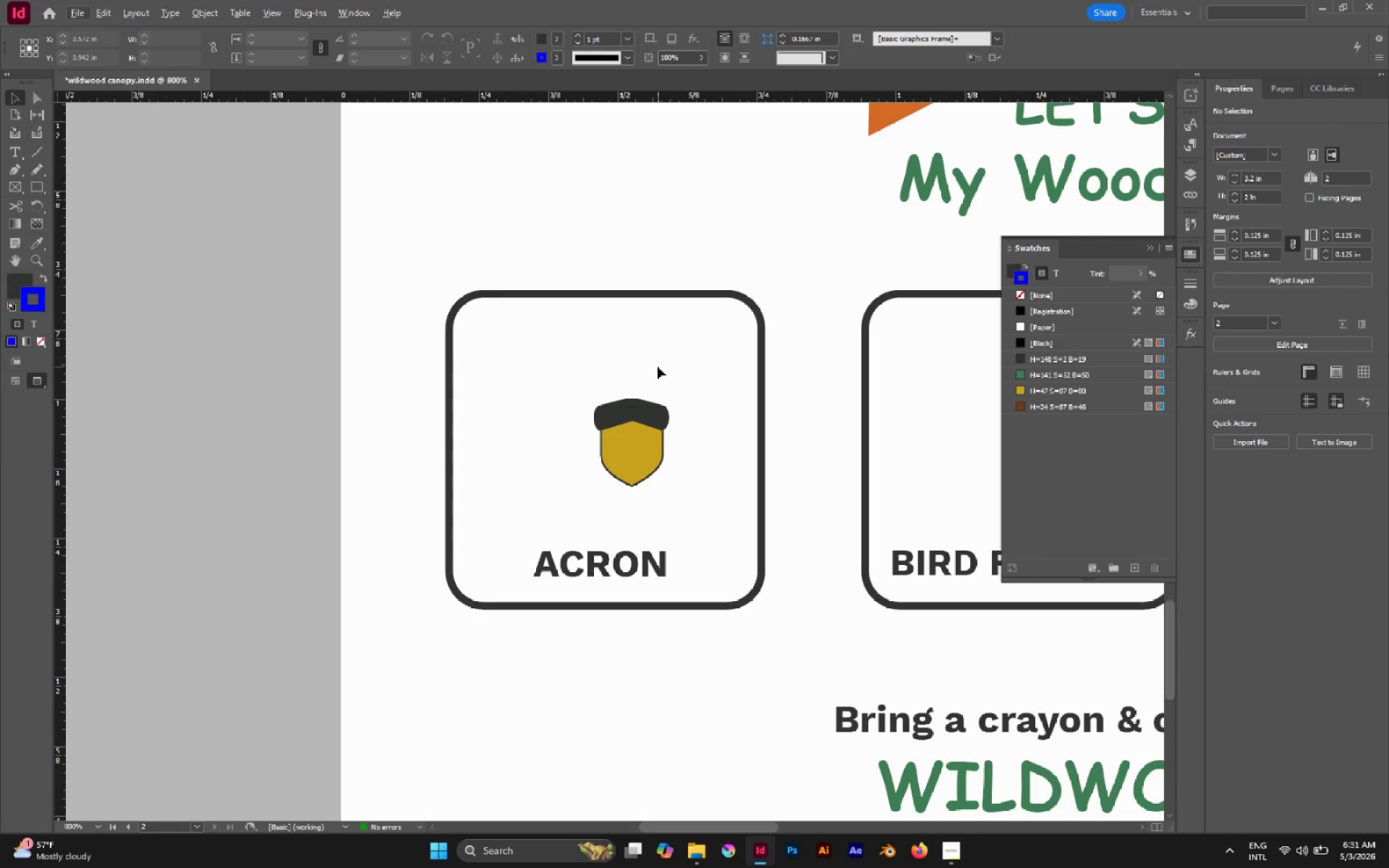 
wait(7.51)
 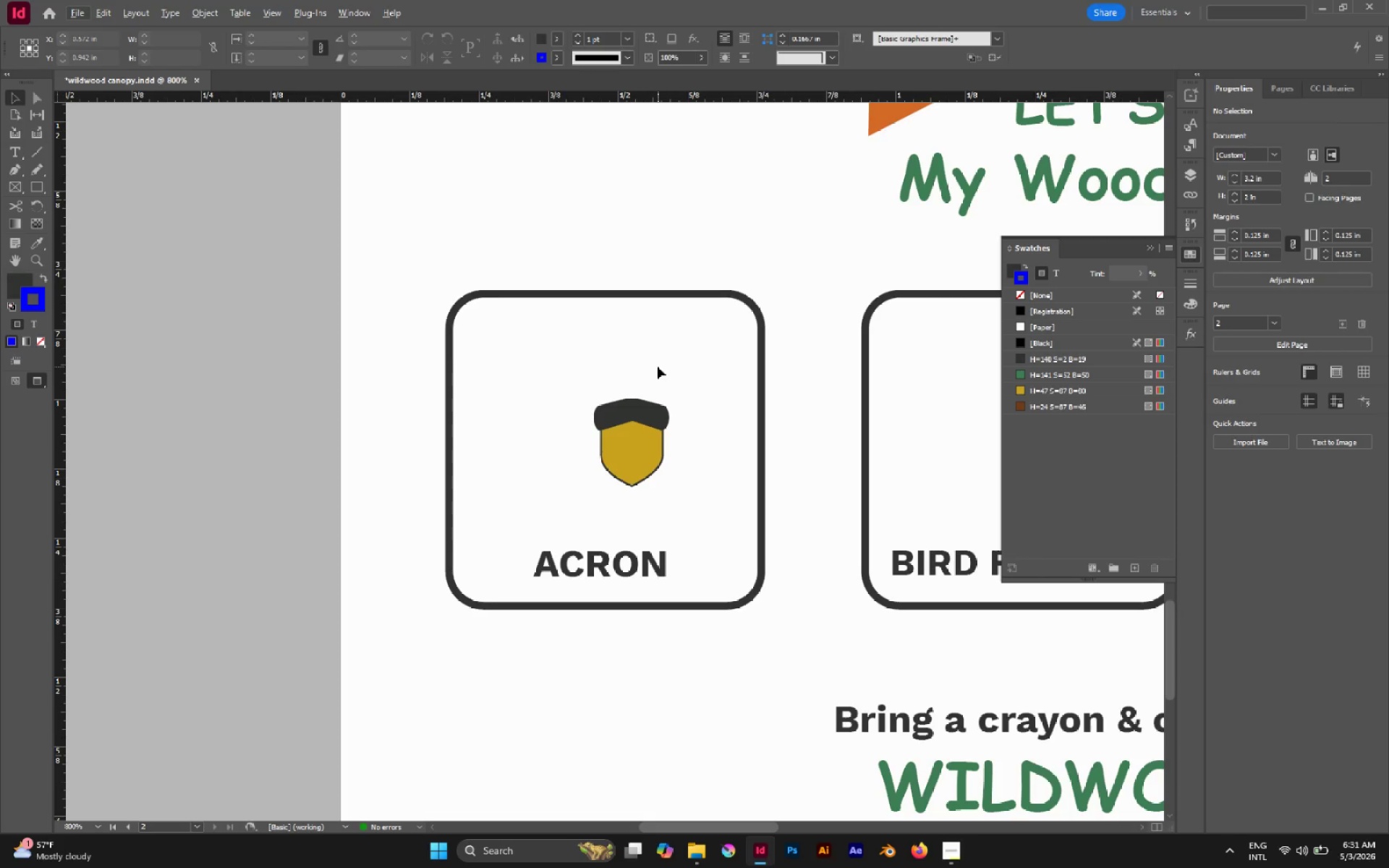 
key(N)
 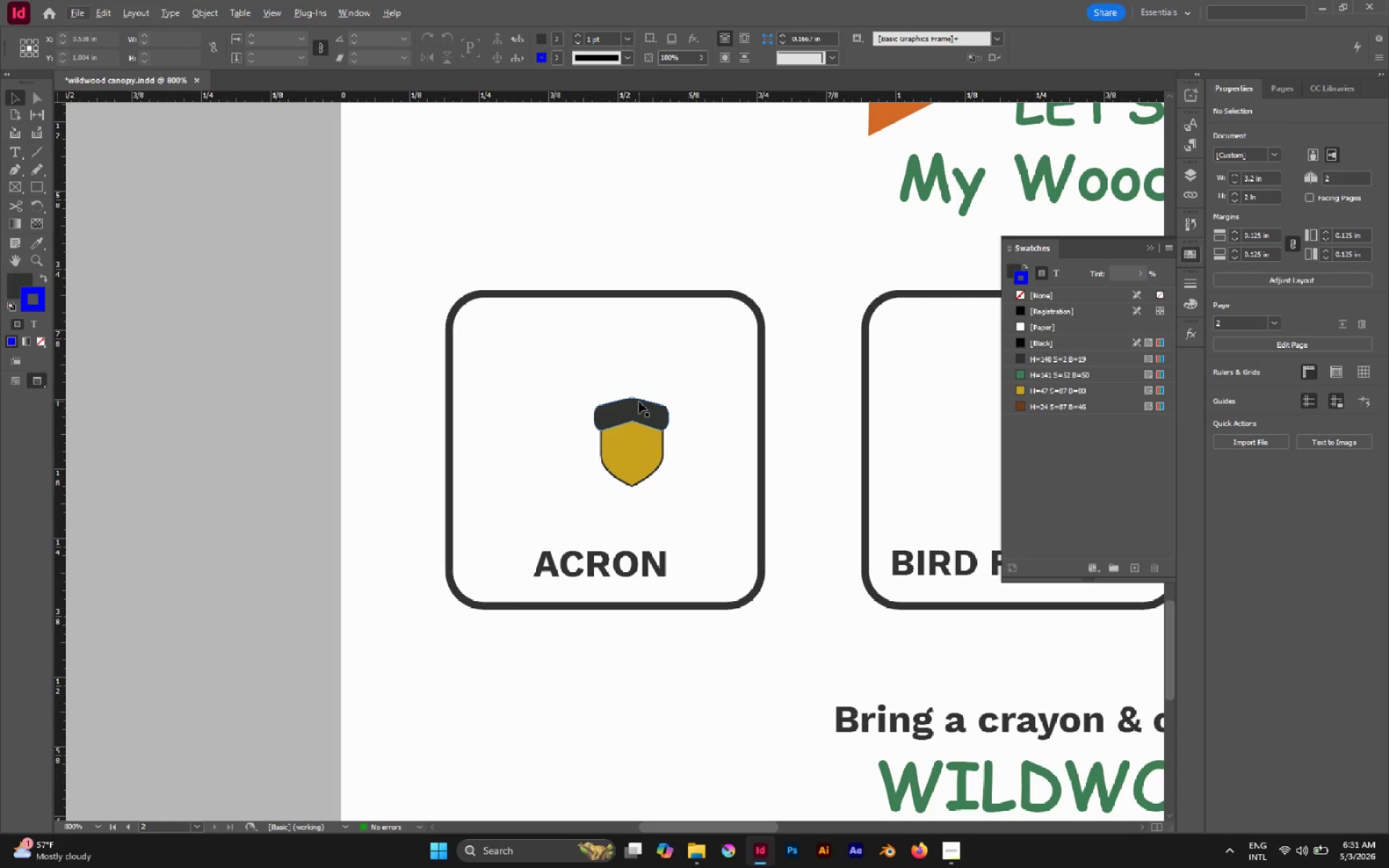 
hold_key(key=AltLeft, duration=0.73)
scroll: coordinate [639, 401], scroll_direction: up, amount: 2.0
 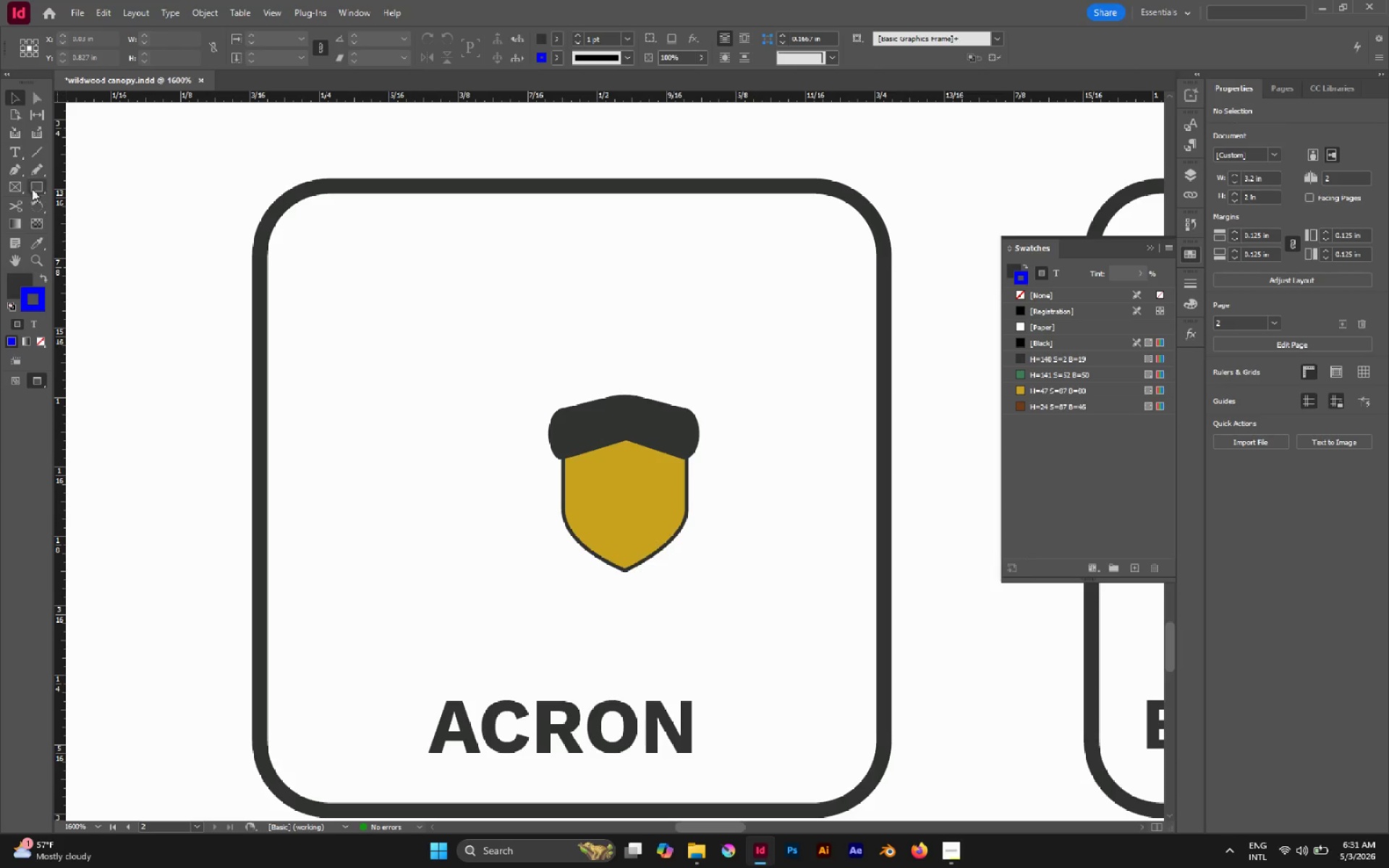 
left_click([35, 165])
 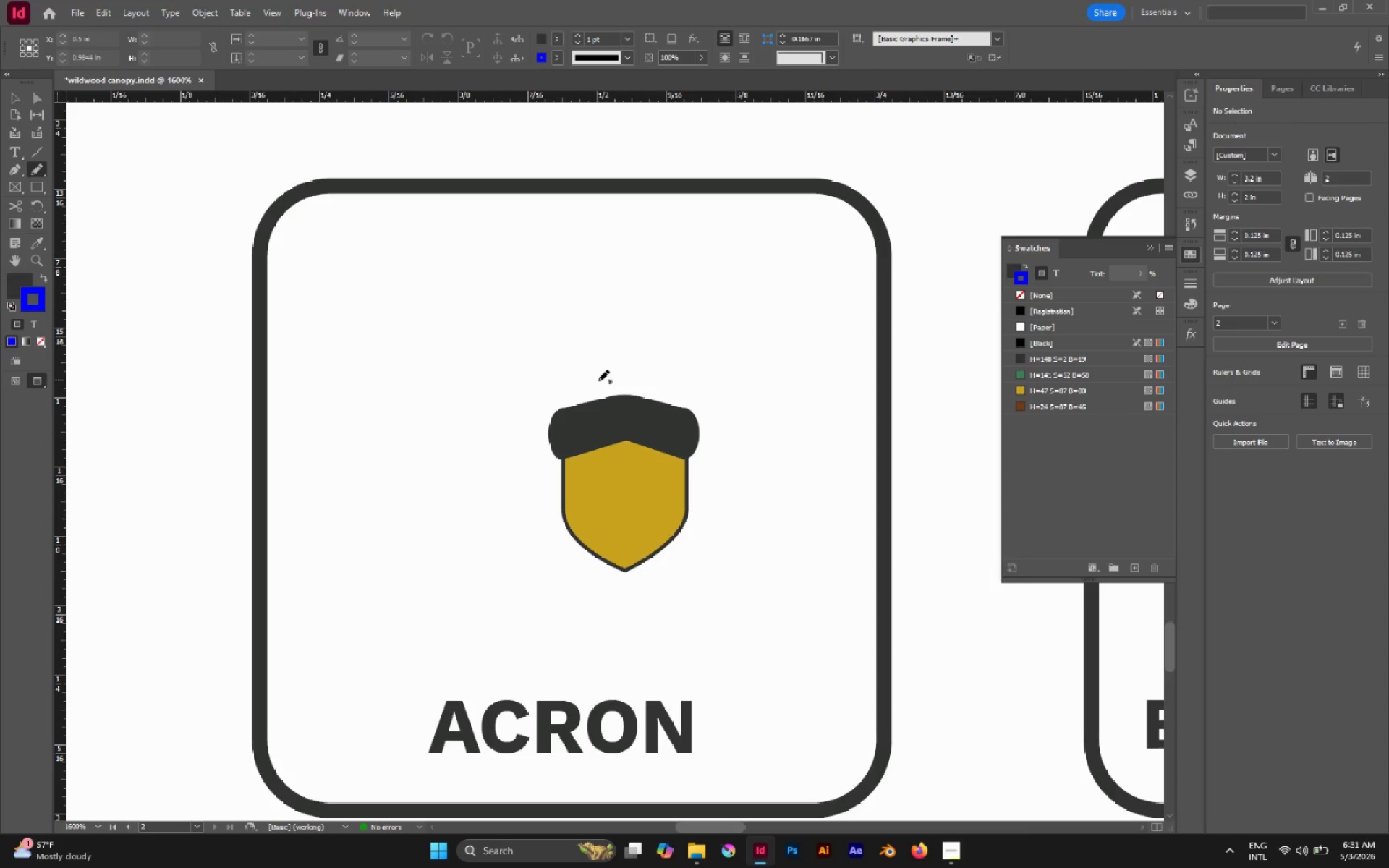 
hold_key(key=AltLeft, duration=0.45)
scroll: coordinate [633, 404], scroll_direction: none, amount: 0.0
 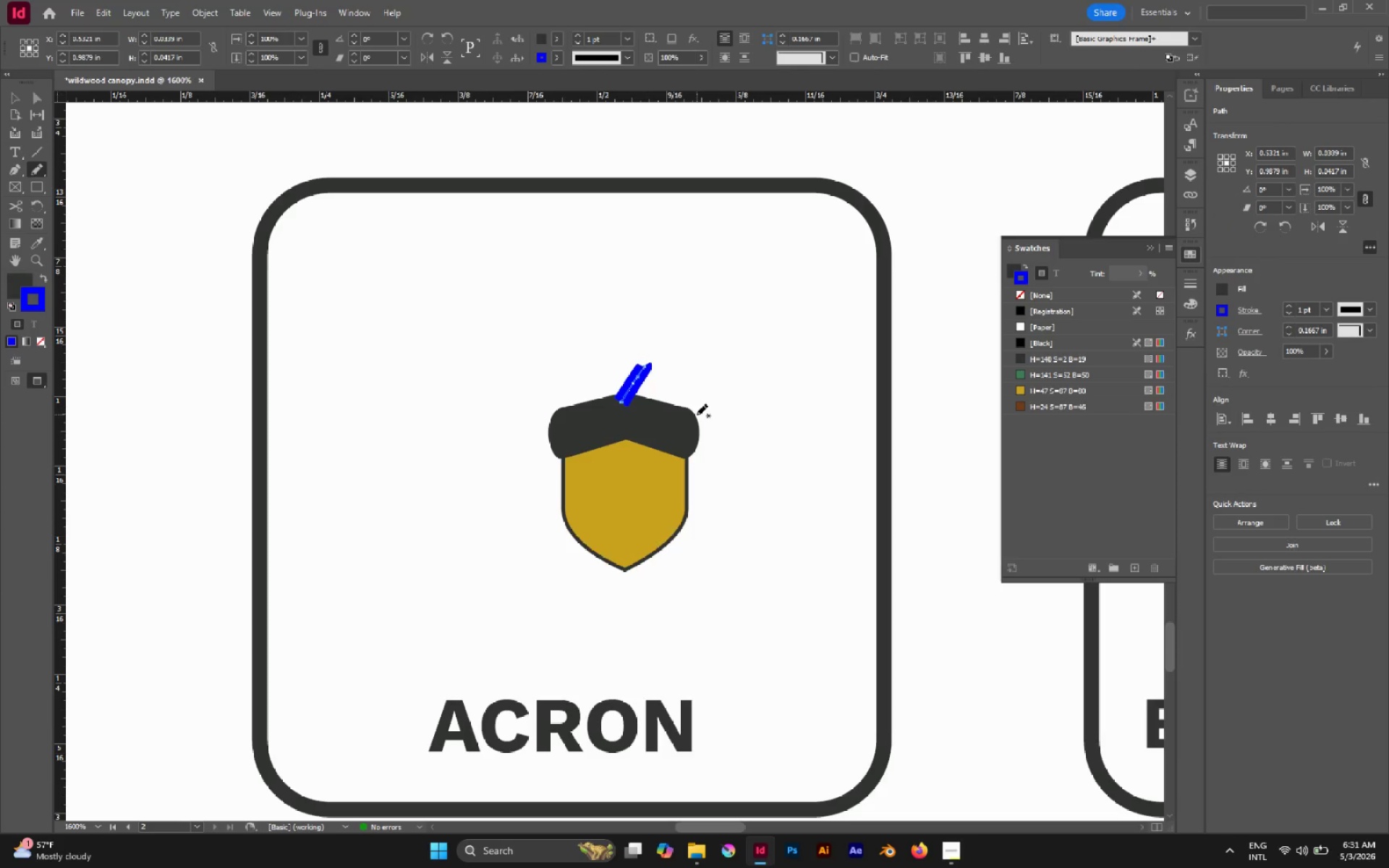 
key(Slash)
 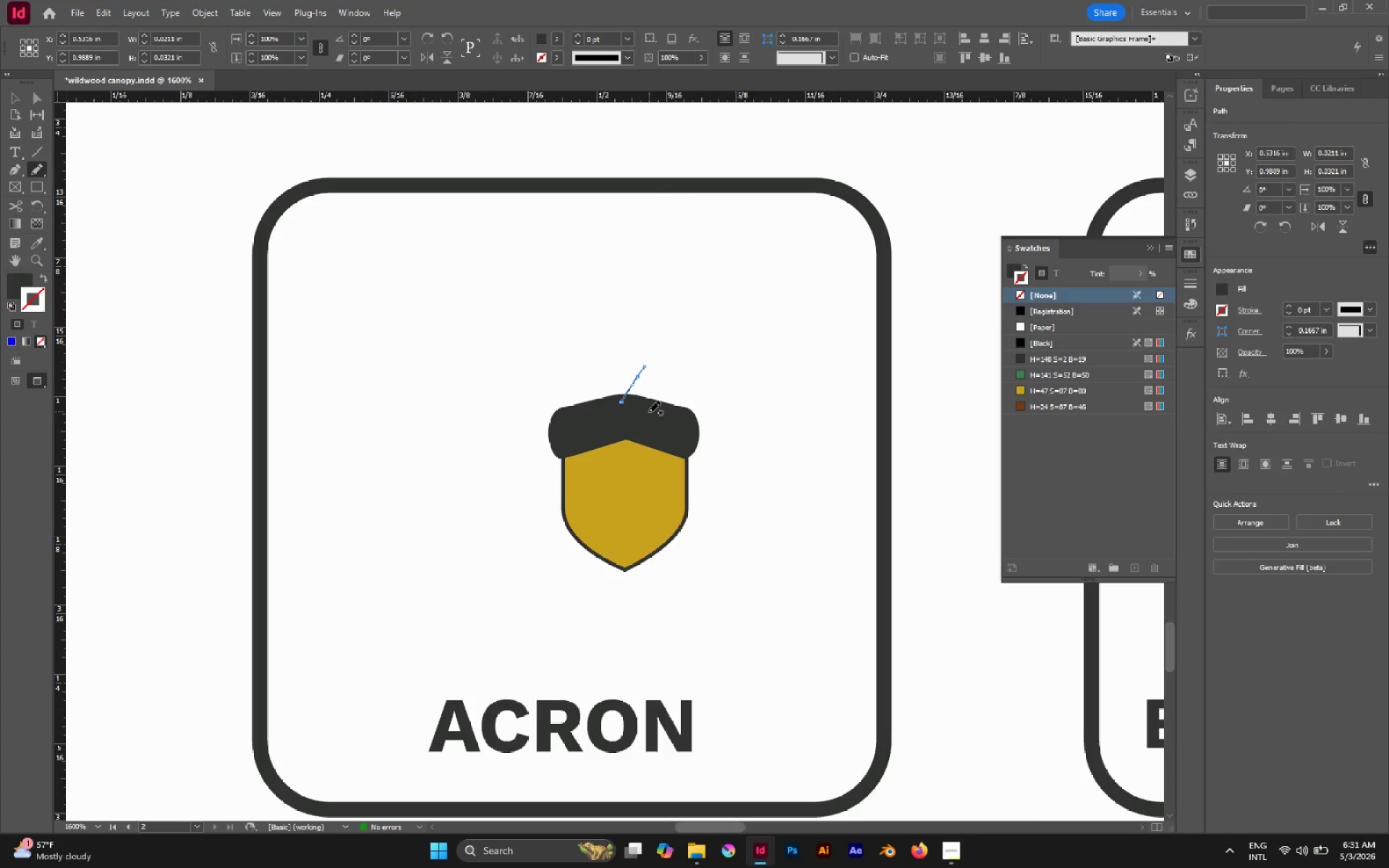 
key(Delete)
 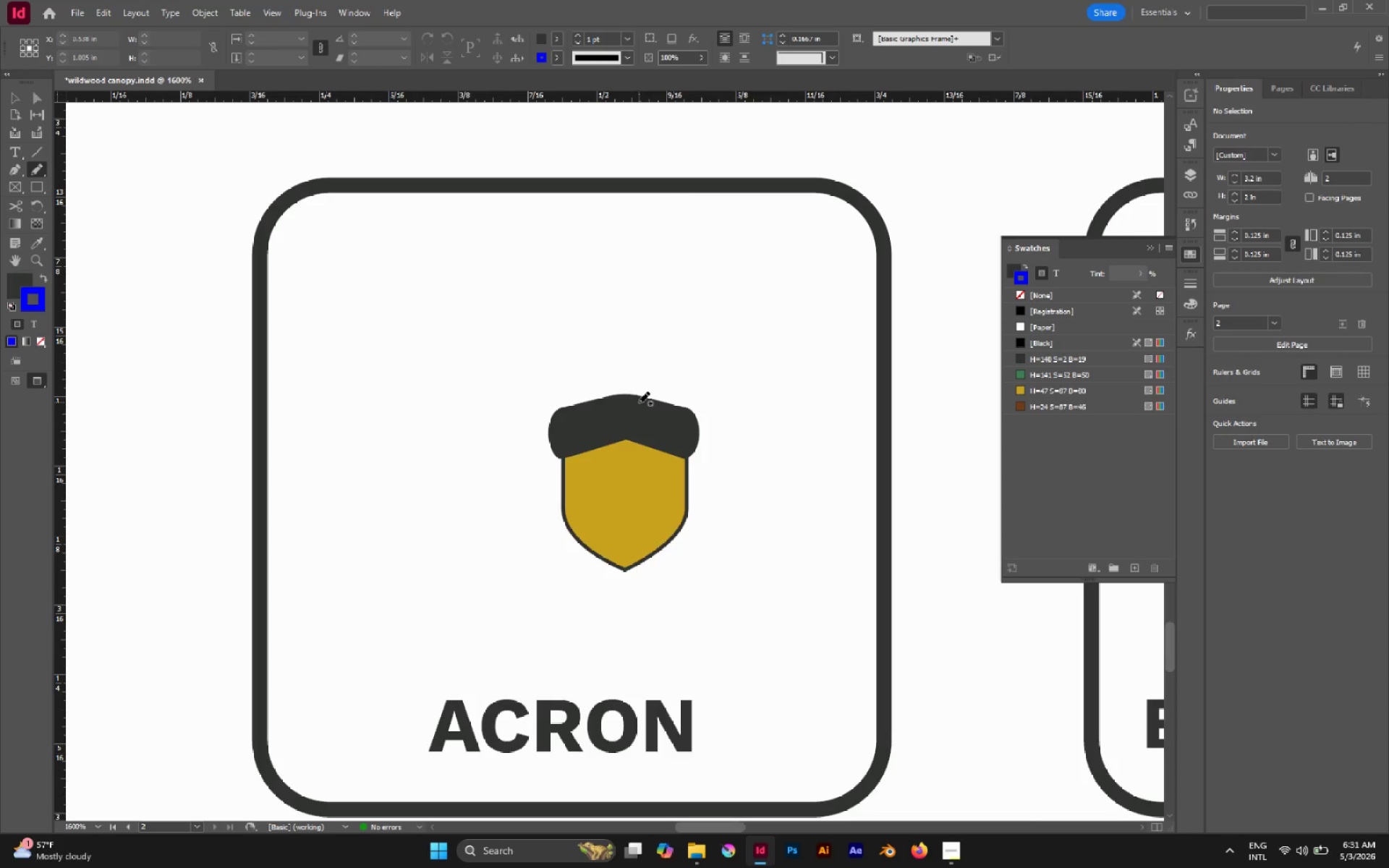 
key(Slash)
 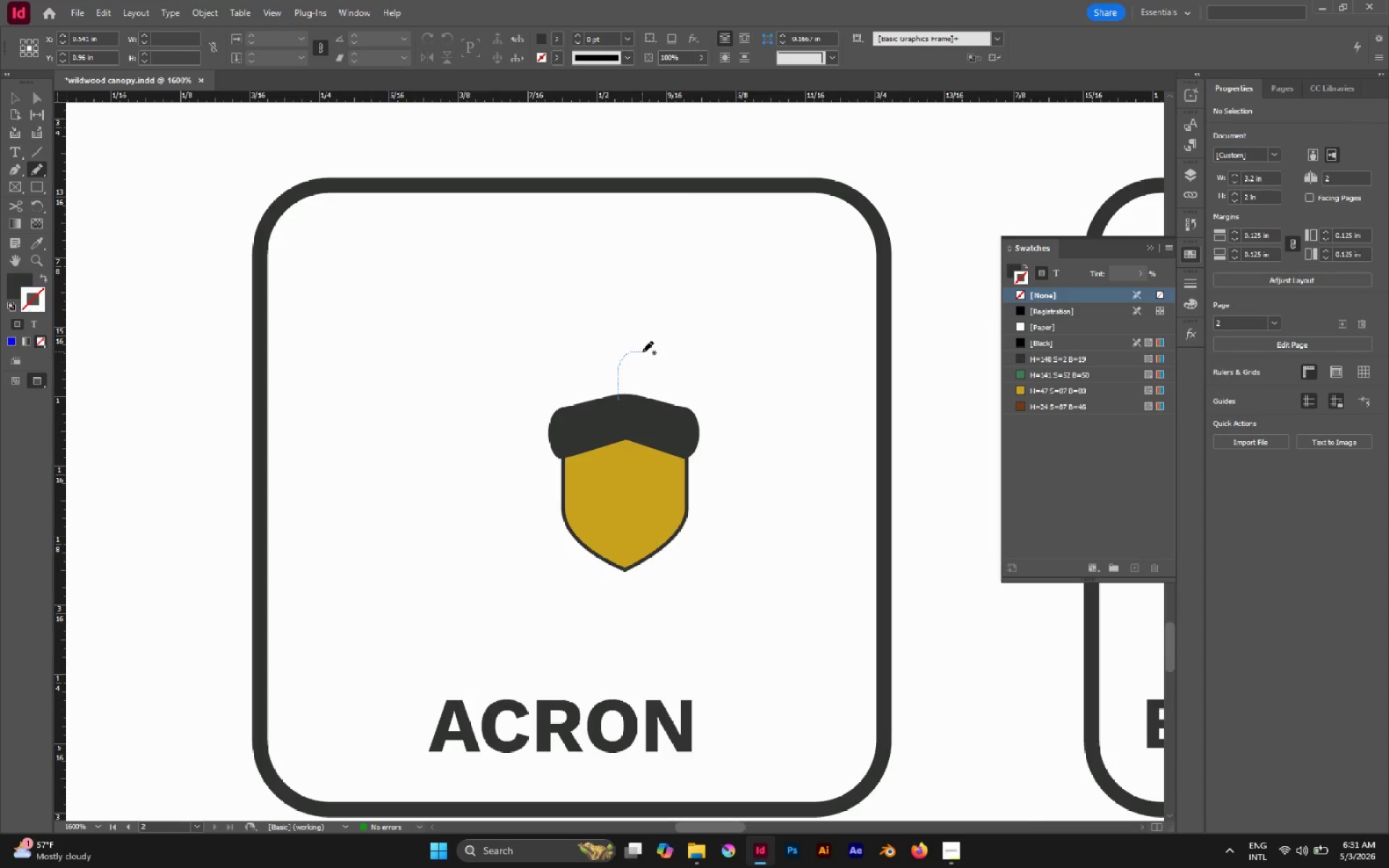 
wait(8.8)
 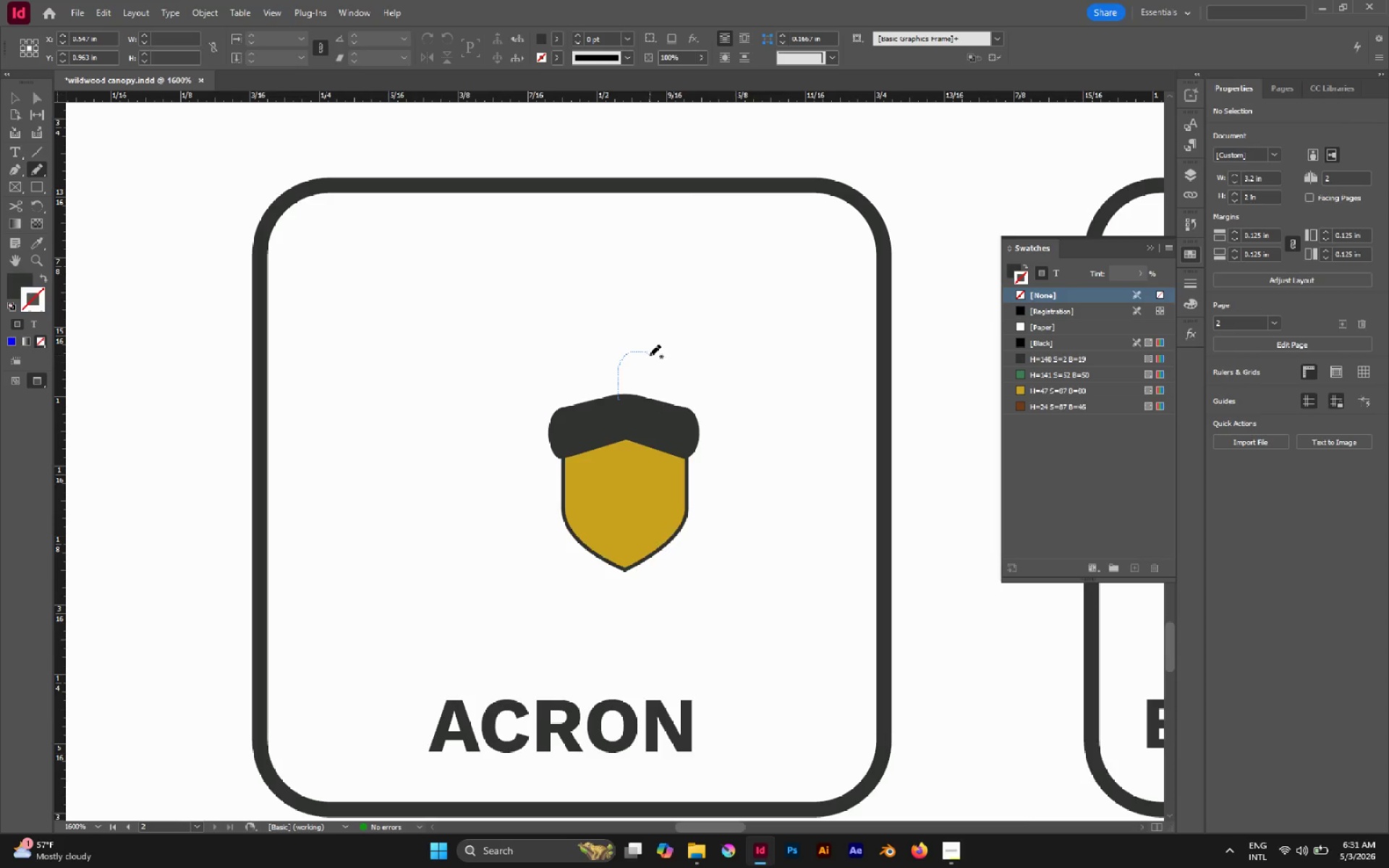 
key(Control+Z)
 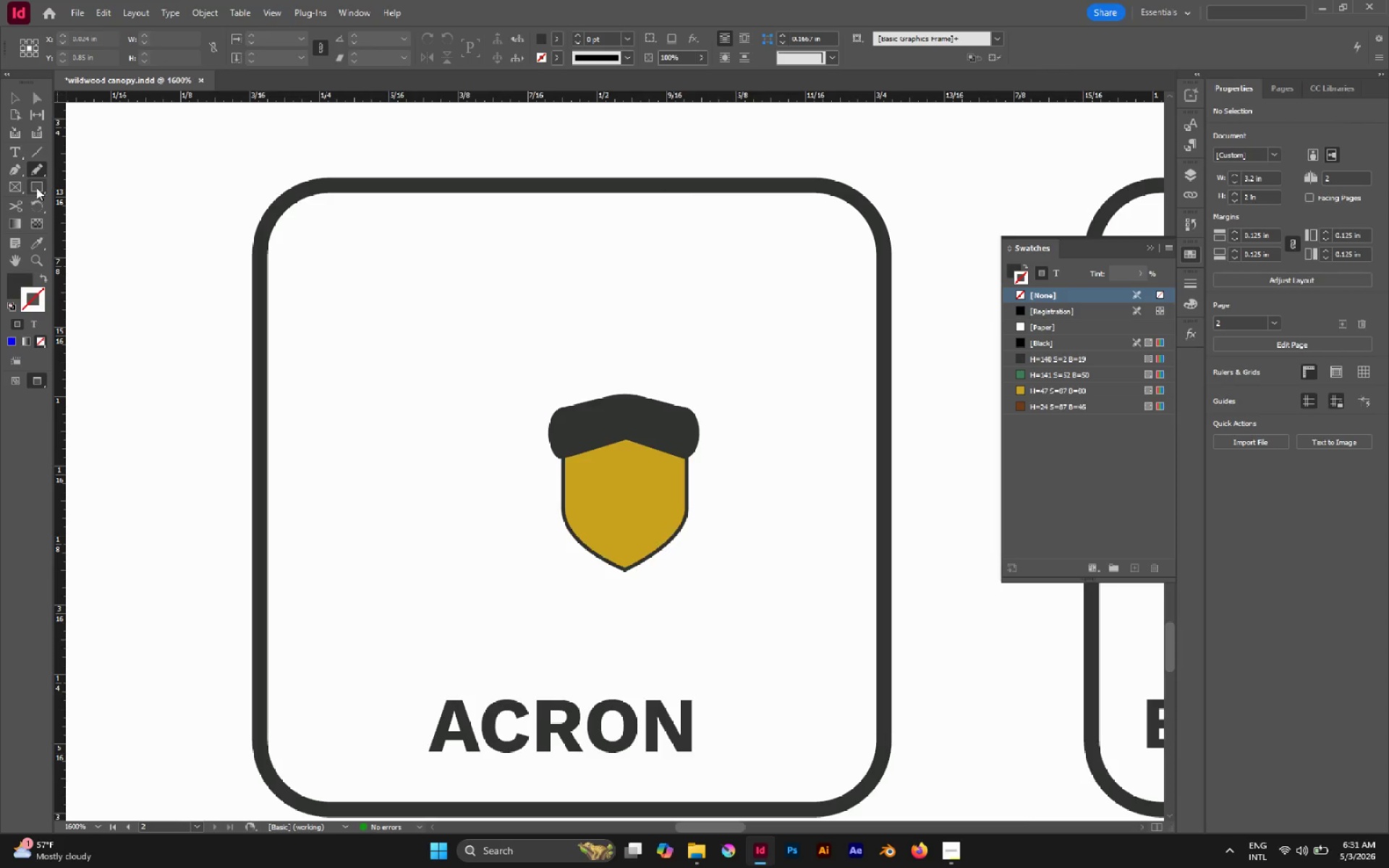 
double_click([35, 175])
 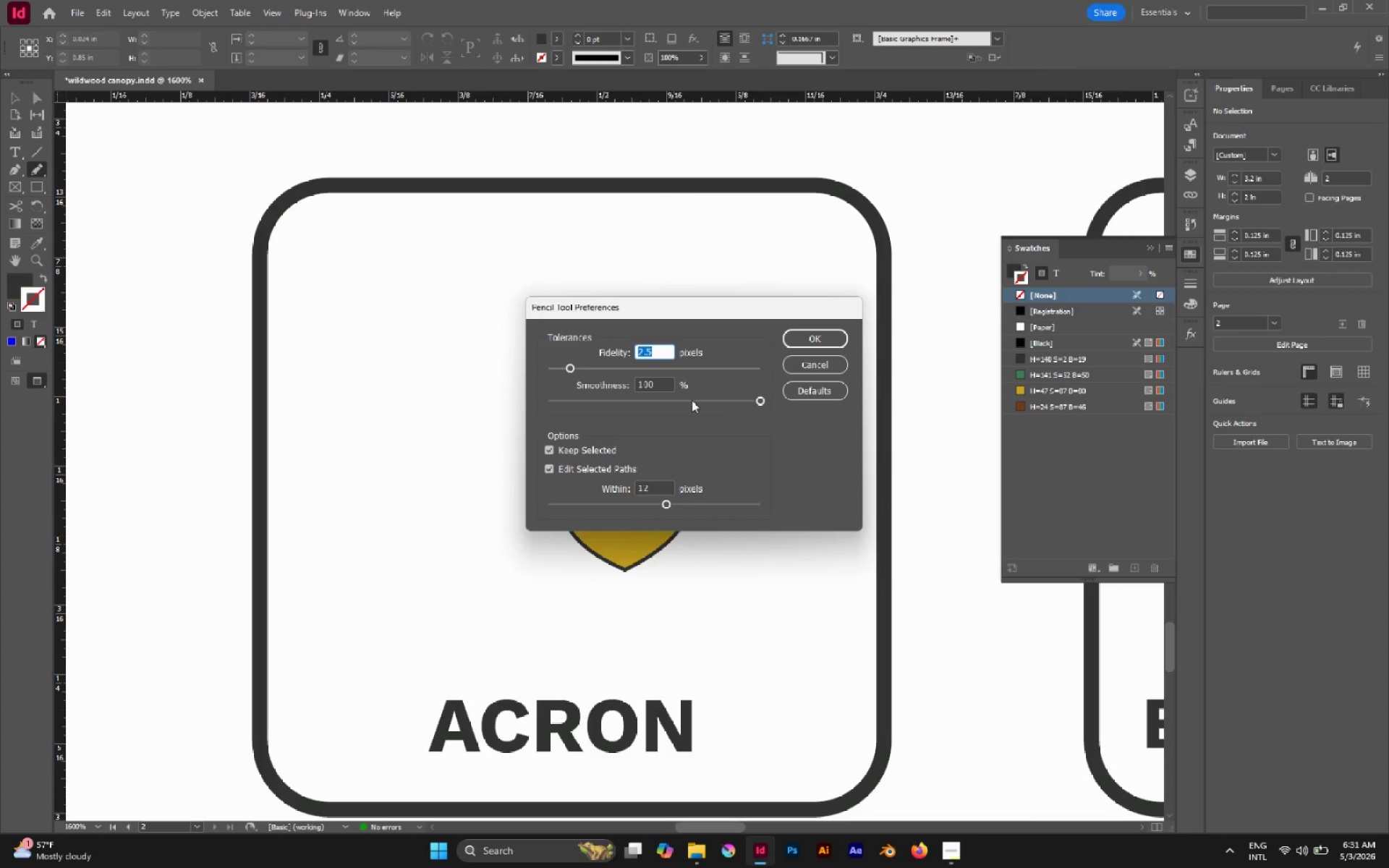 
left_click_drag(start_coordinate=[681, 404], to_coordinate=[659, 400])
 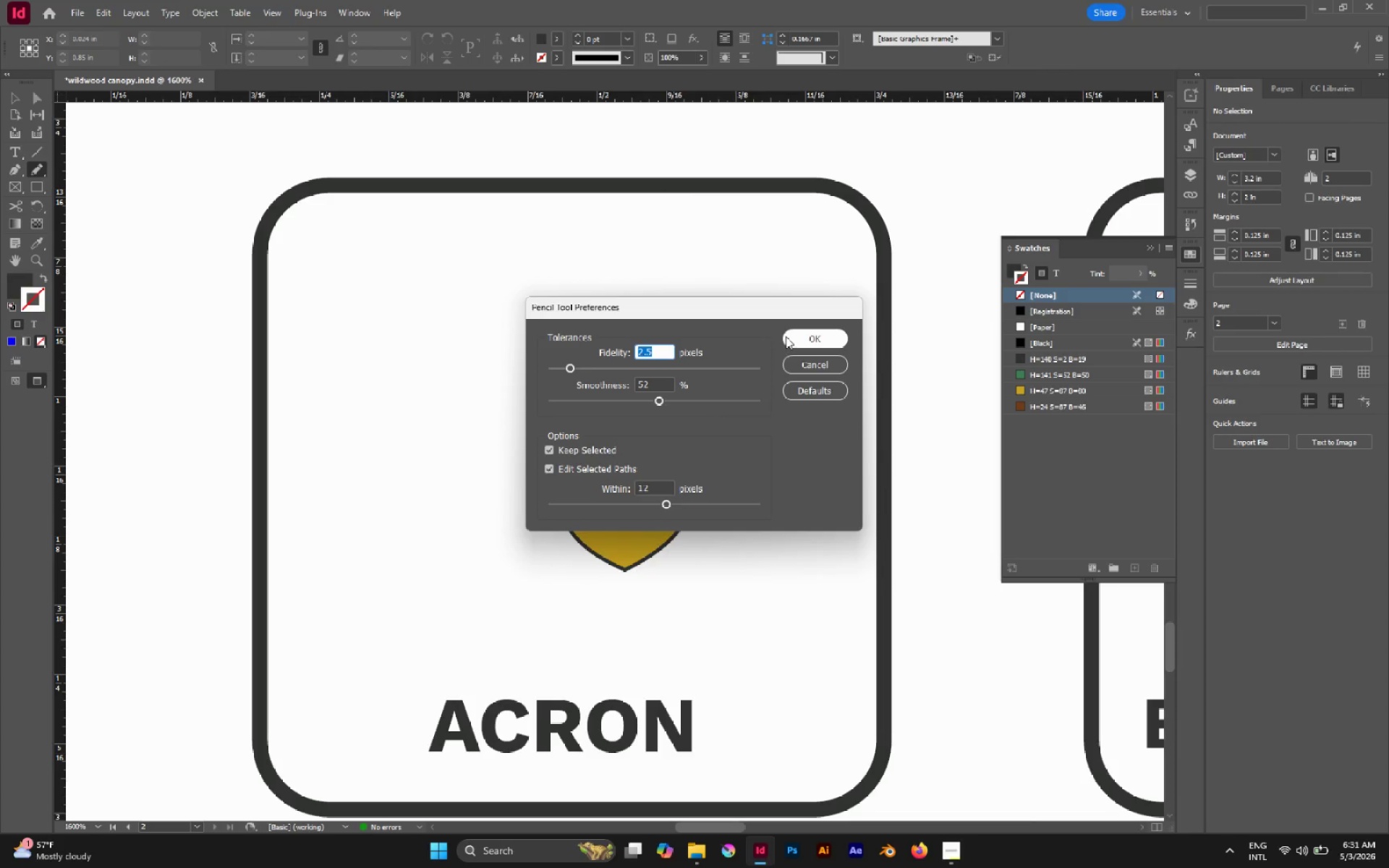 
left_click([786, 336])
 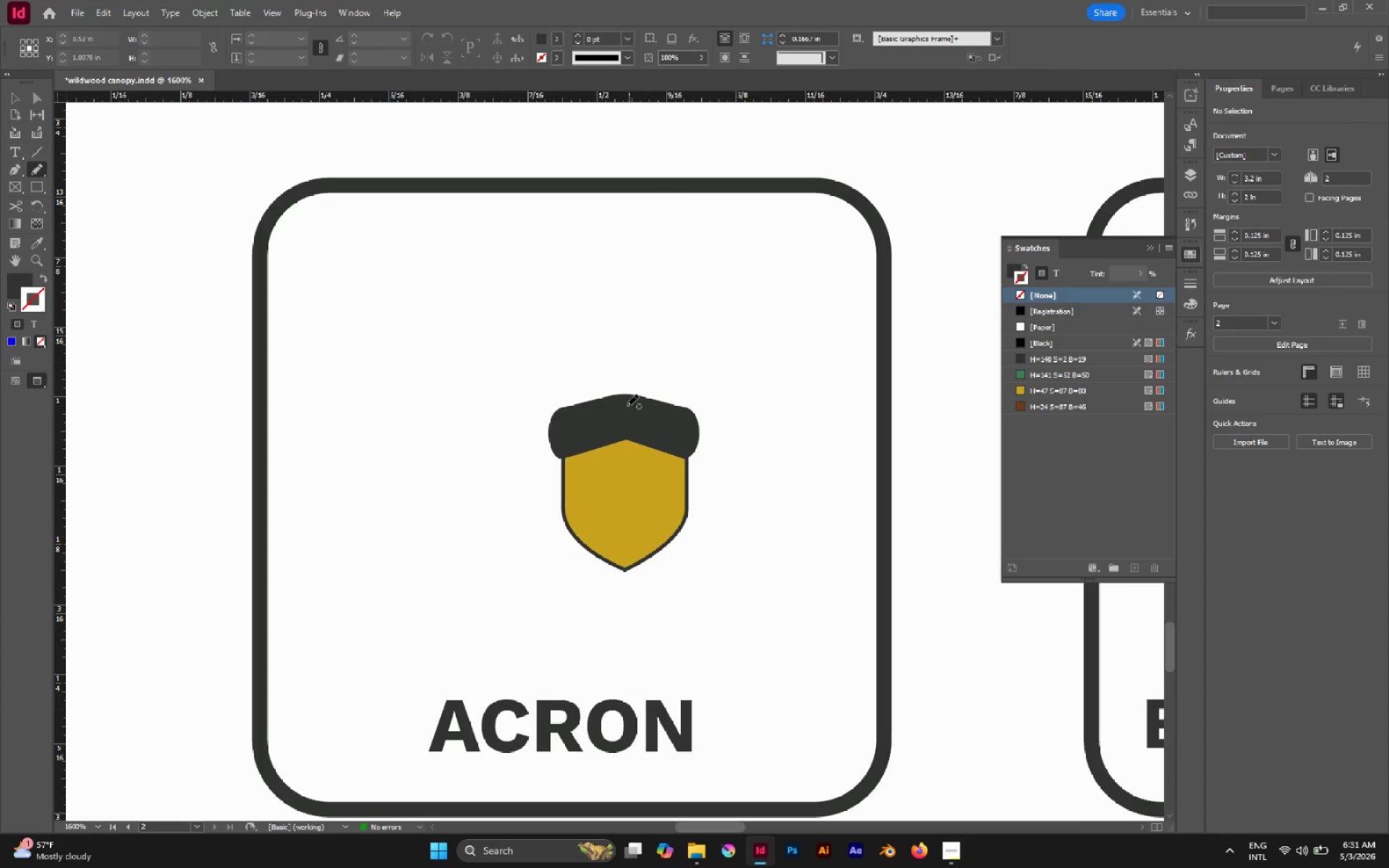 
left_click_drag(start_coordinate=[624, 401], to_coordinate=[619, 399])
 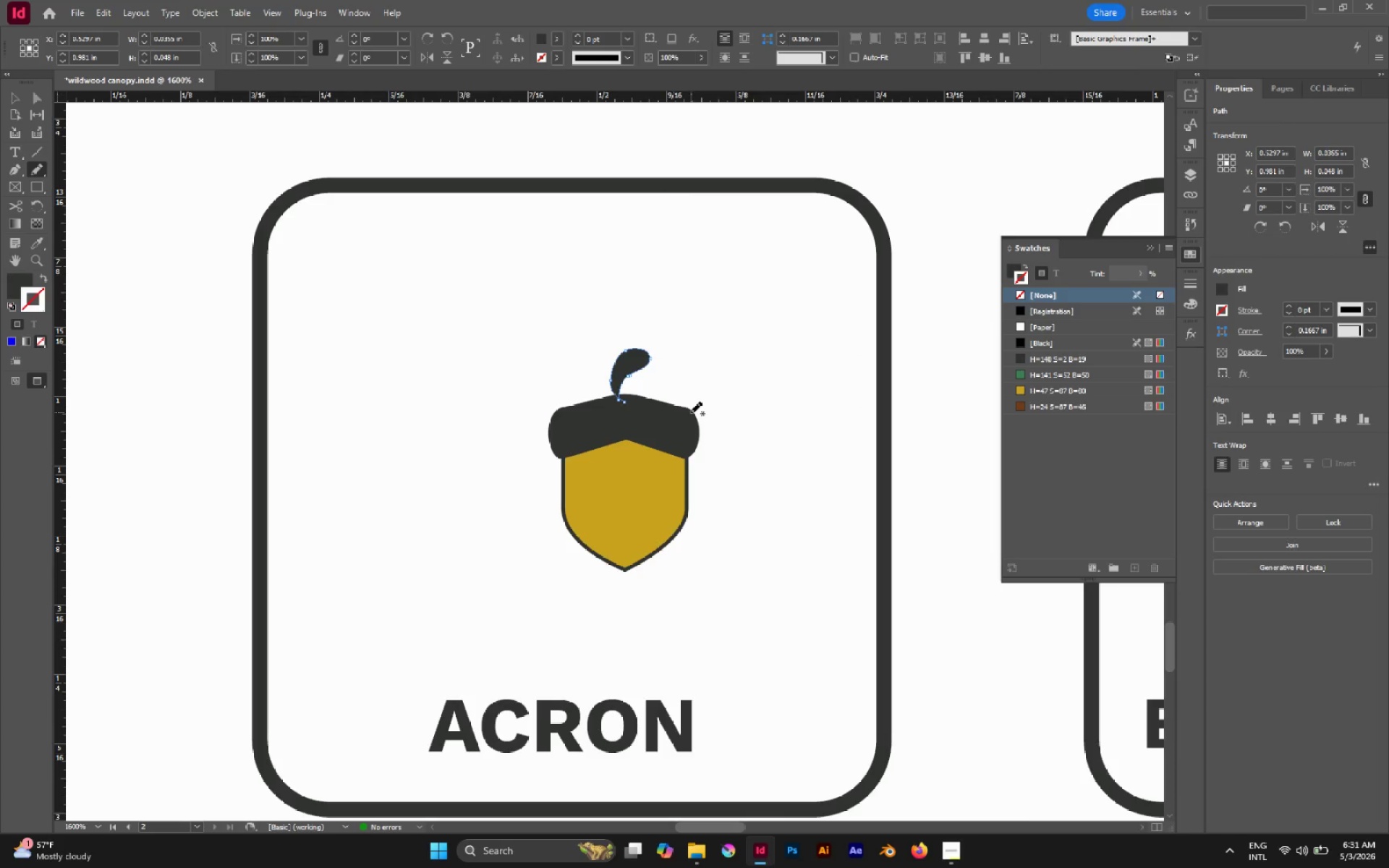 
key(V)
 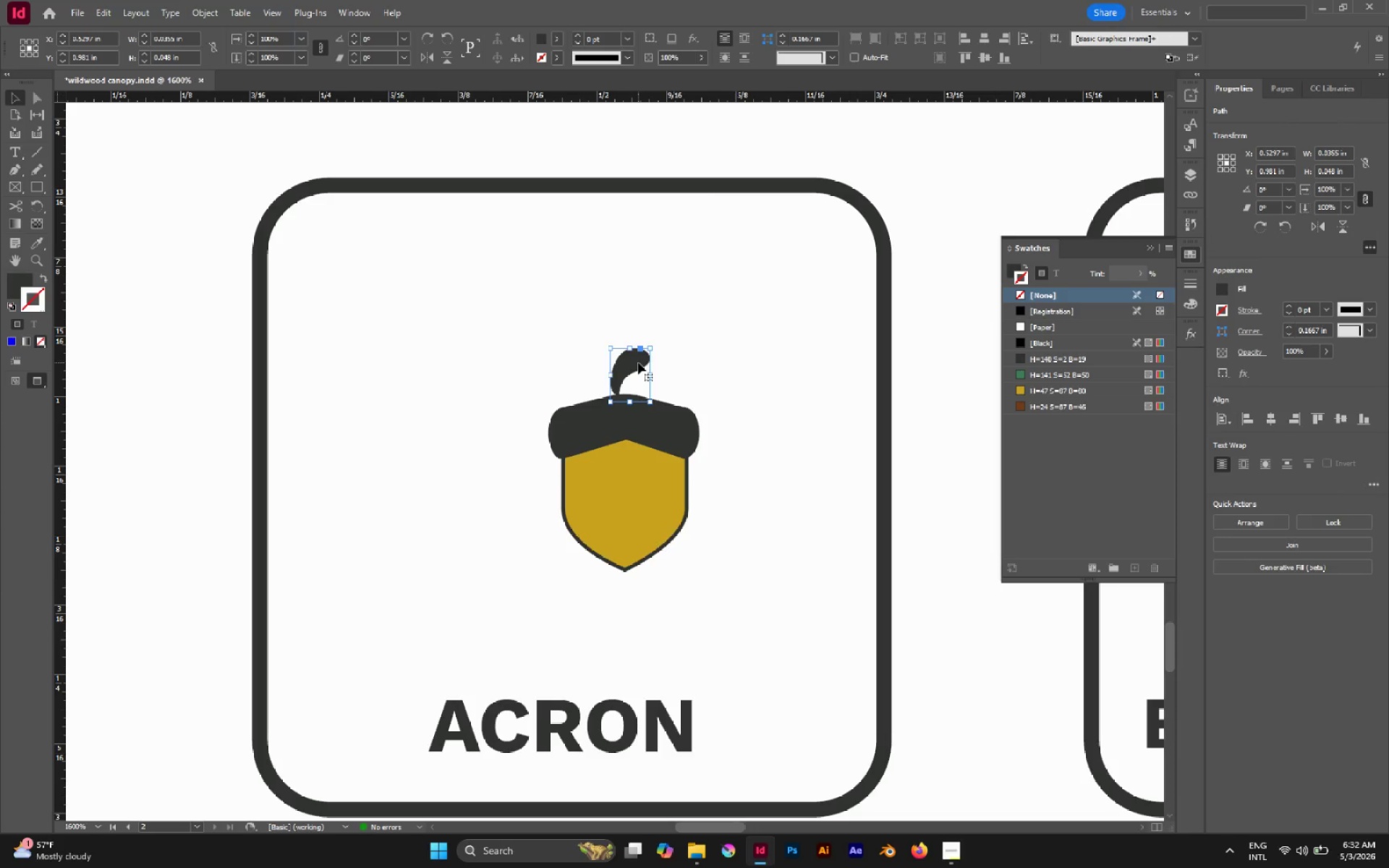 
left_click_drag(start_coordinate=[638, 362], to_coordinate=[648, 366])
 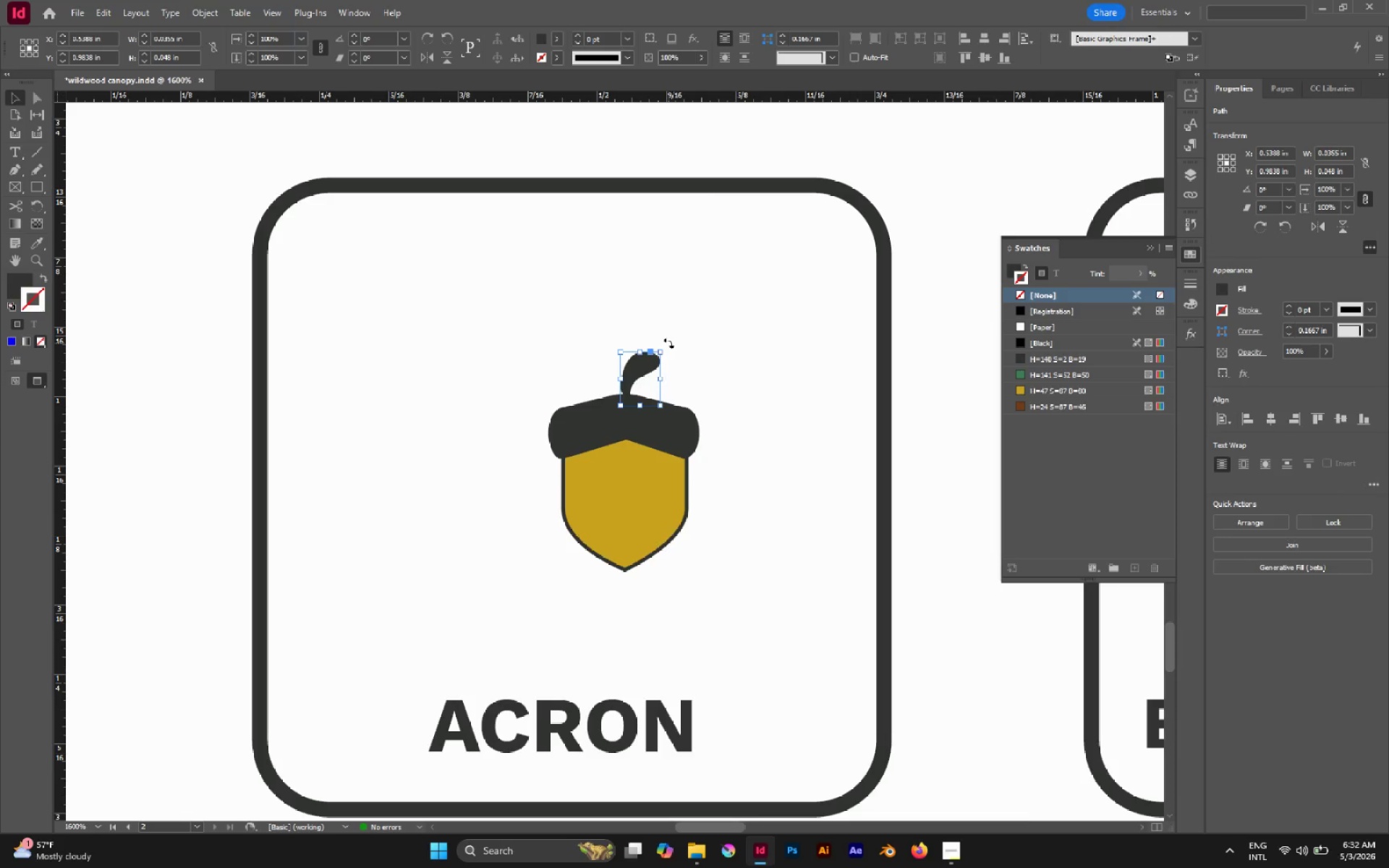 
left_click_drag(start_coordinate=[668, 343], to_coordinate=[675, 349])
 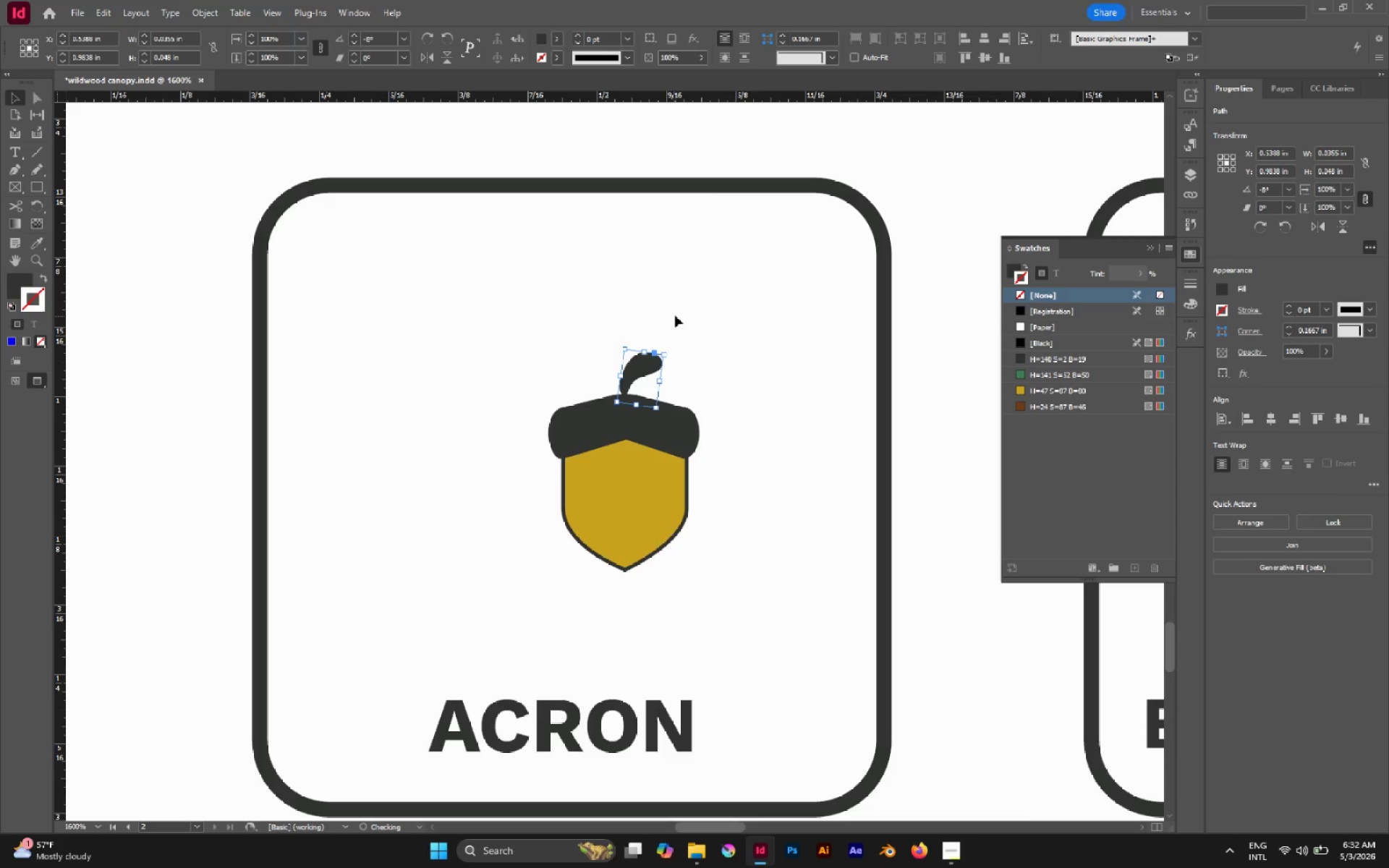 
left_click([675, 315])
 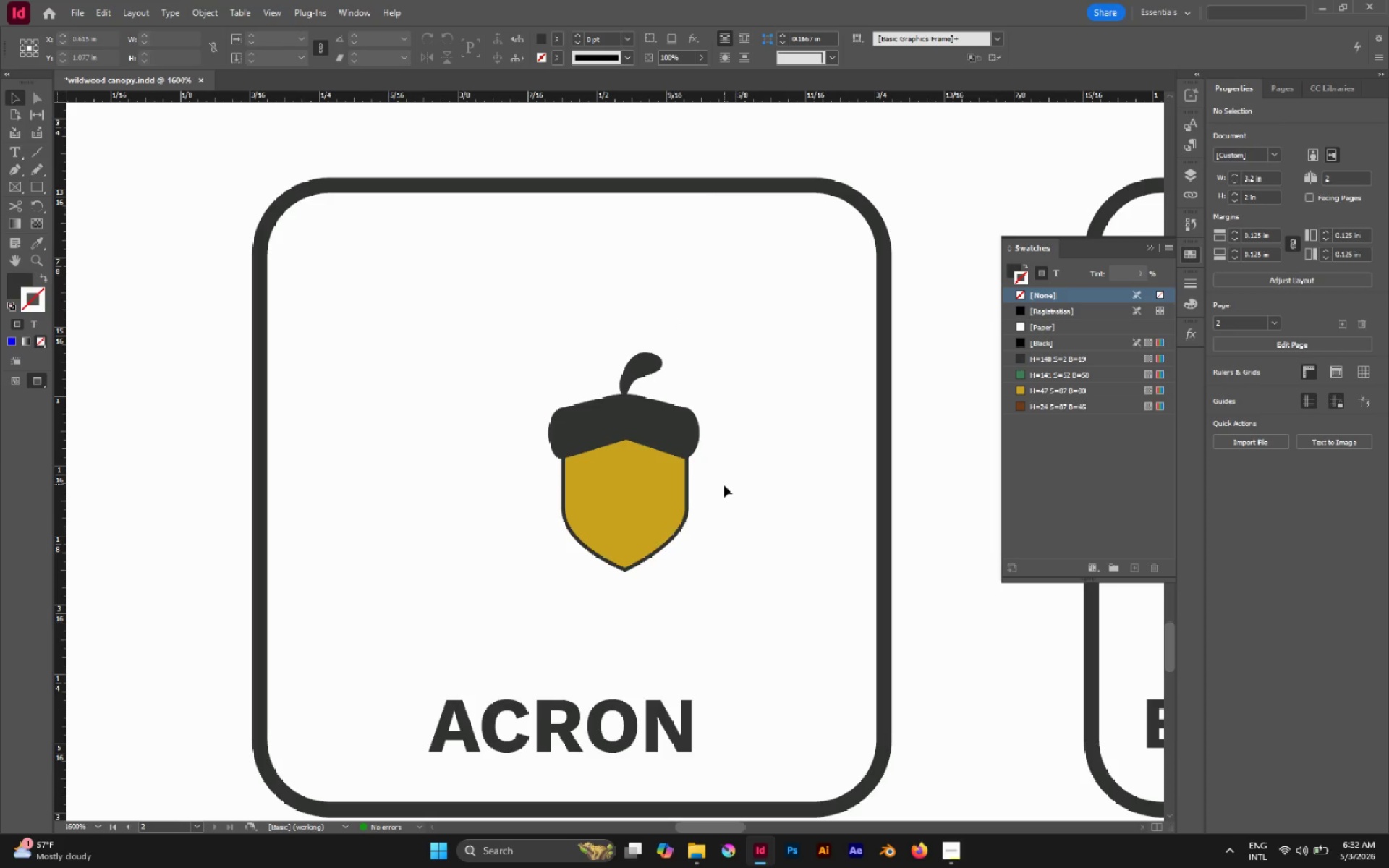 
left_click_drag(start_coordinate=[522, 331], to_coordinate=[734, 503])
 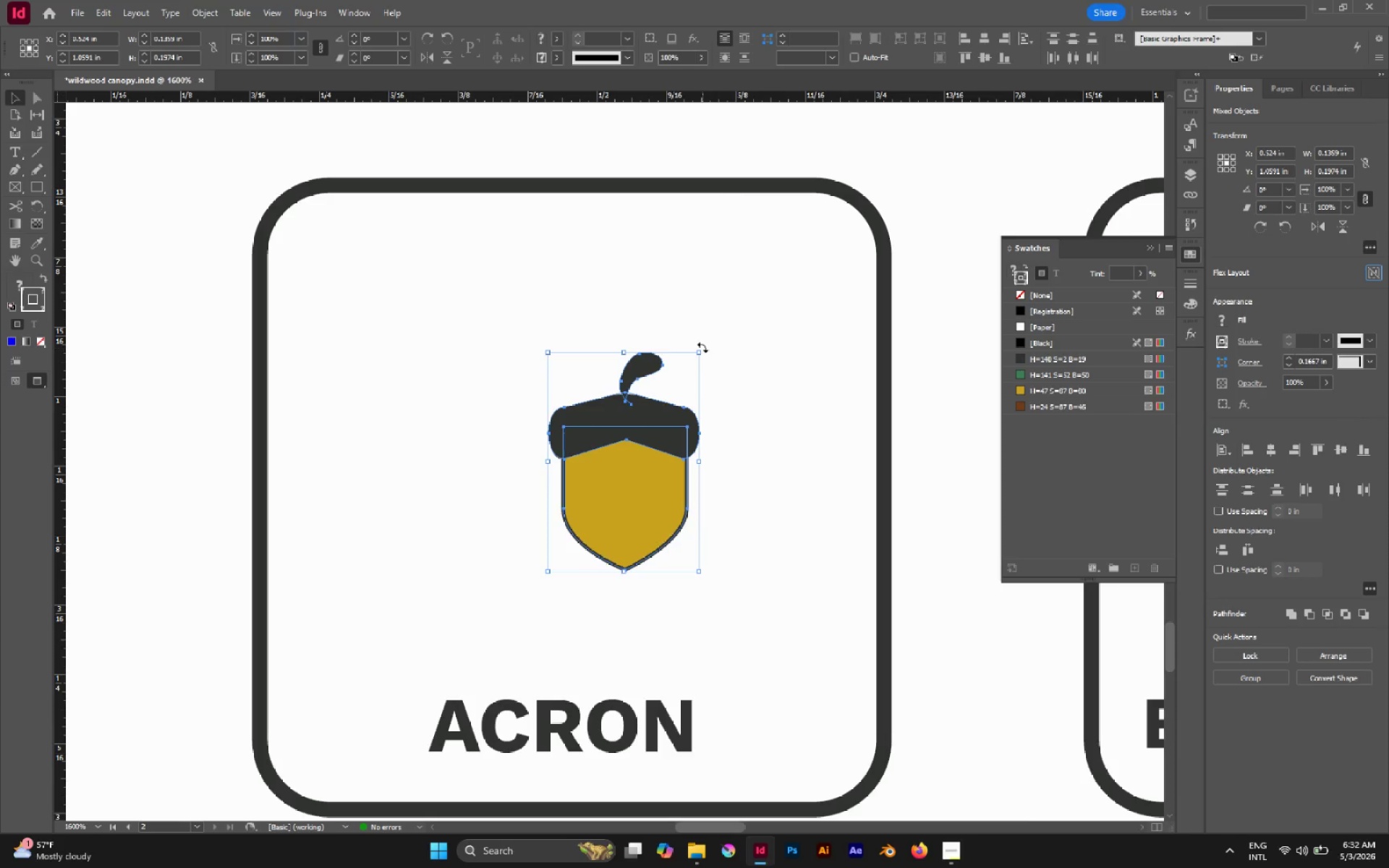 
left_click_drag(start_coordinate=[702, 347], to_coordinate=[736, 386])
 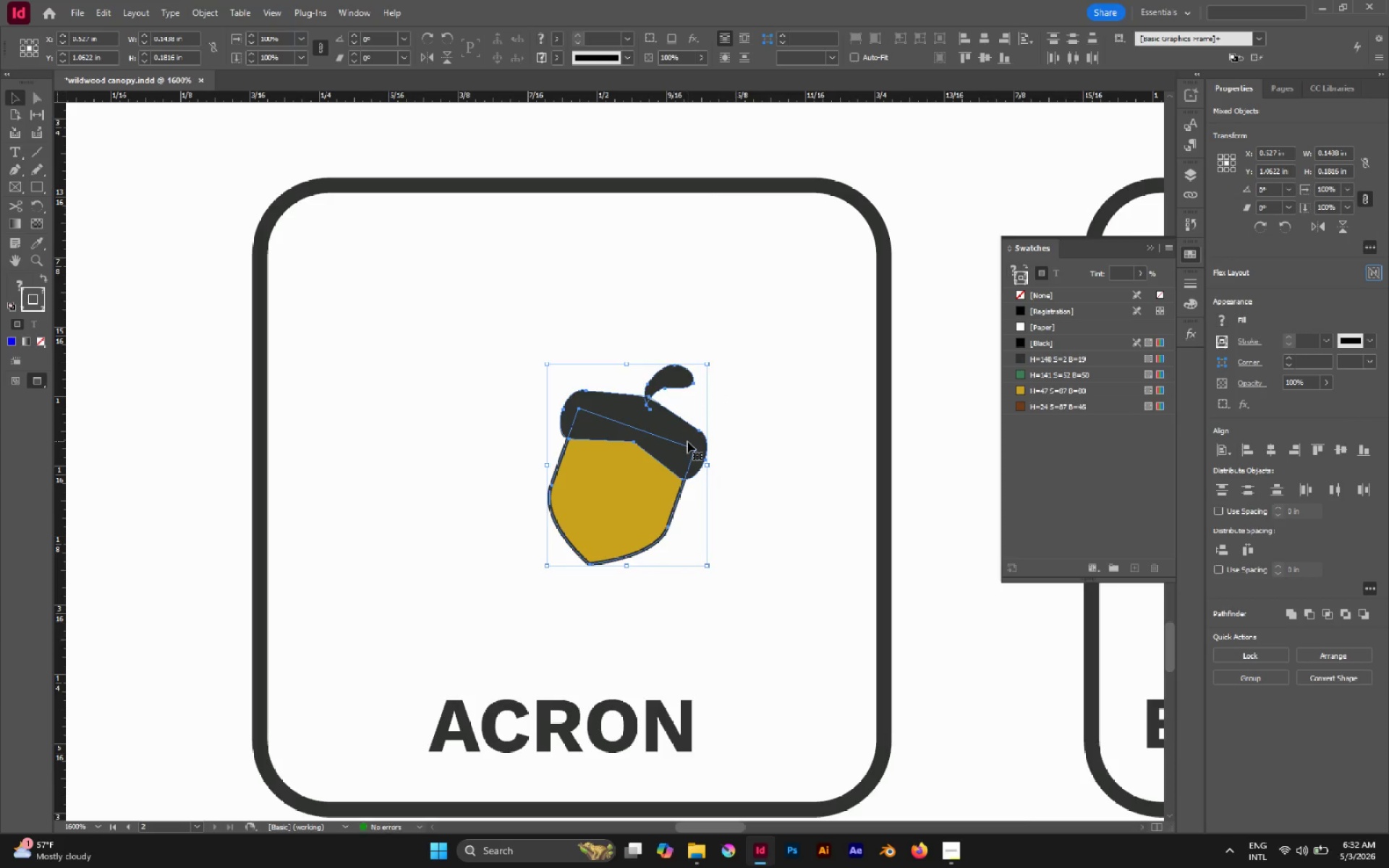 
left_click_drag(start_coordinate=[687, 441], to_coordinate=[668, 435])
 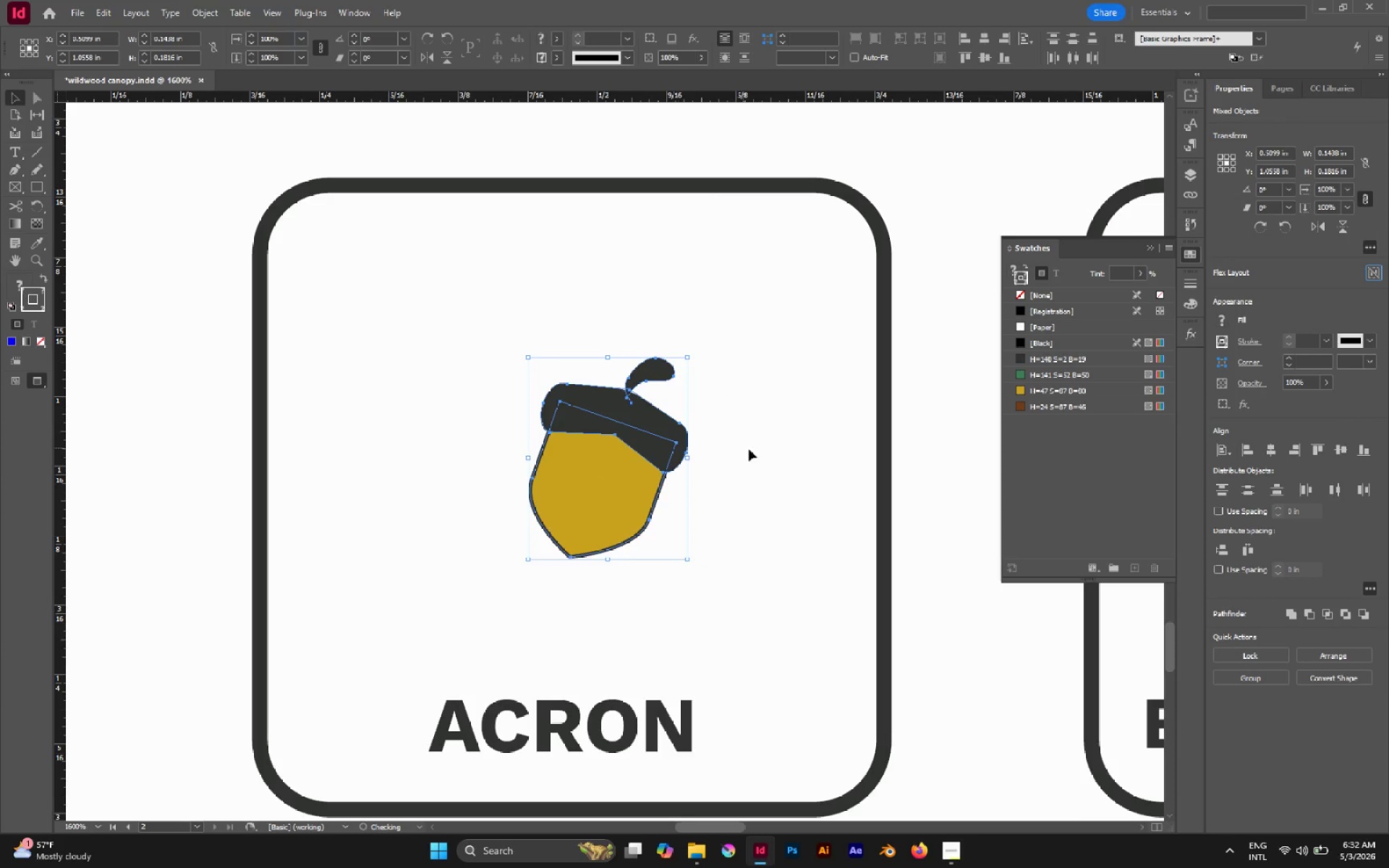 
left_click([786, 456])
 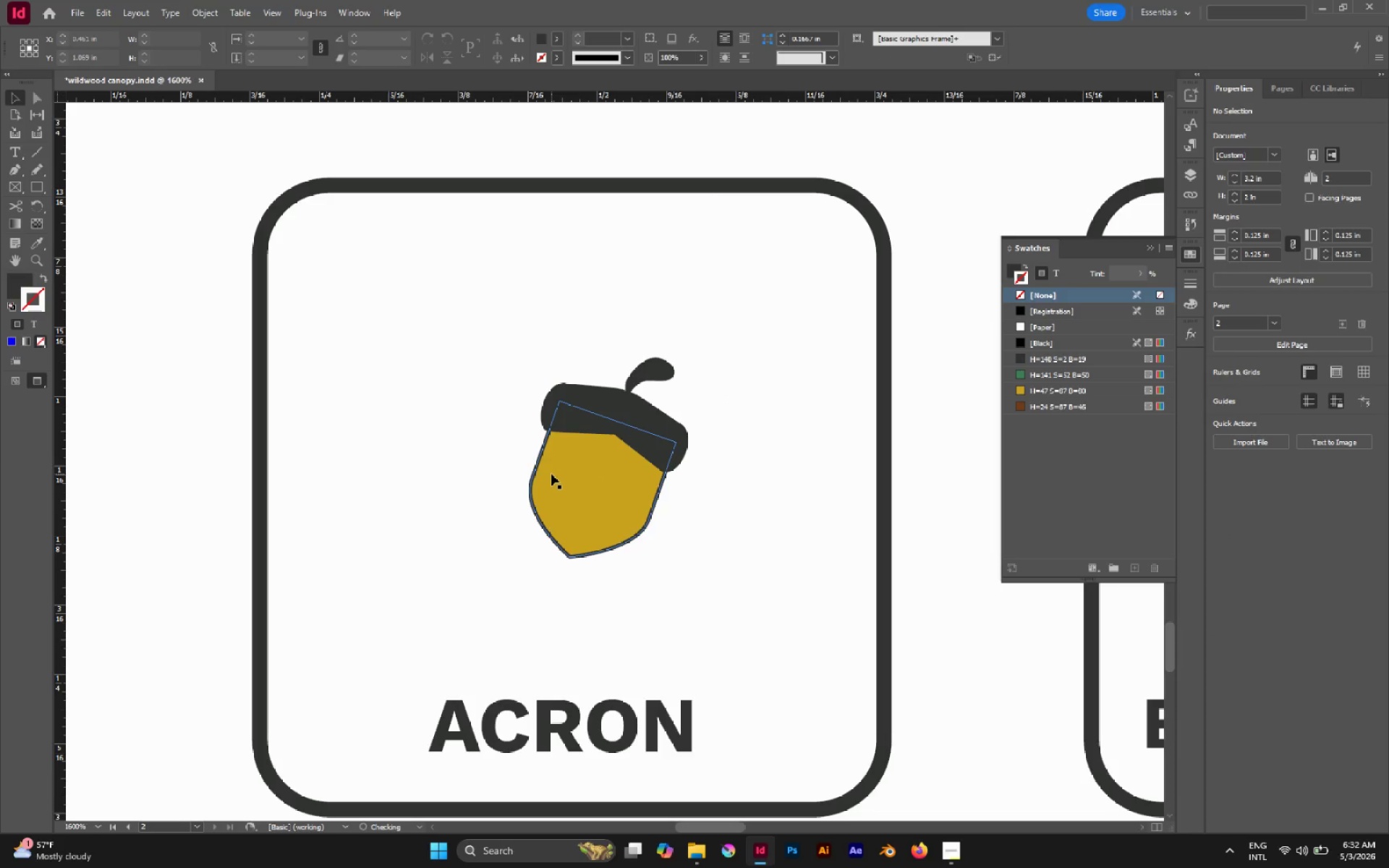 
hold_key(key=AltLeft, duration=0.88)
scroll: coordinate [584, 500], scroll_direction: up, amount: 2.0
 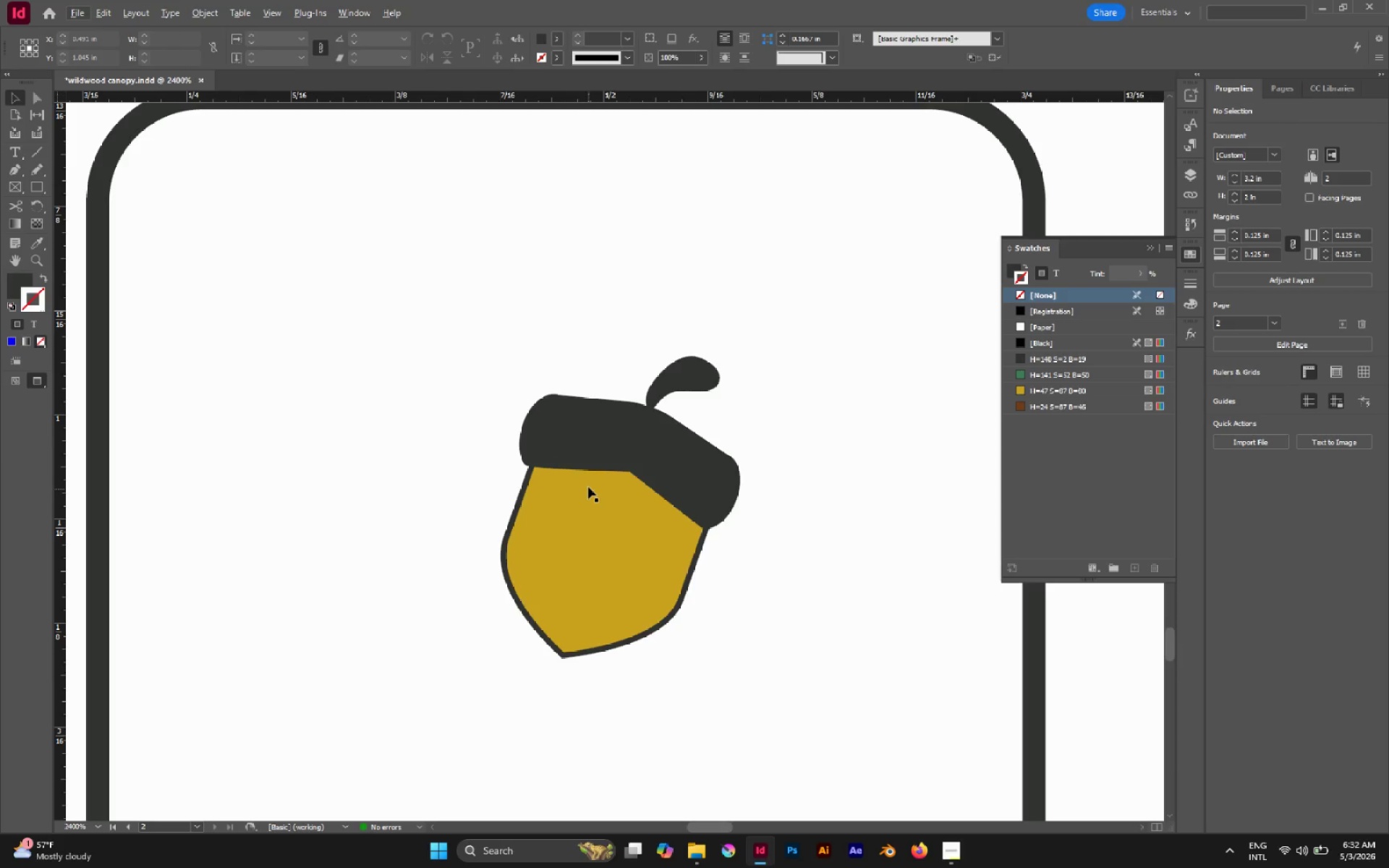 
key(N)
 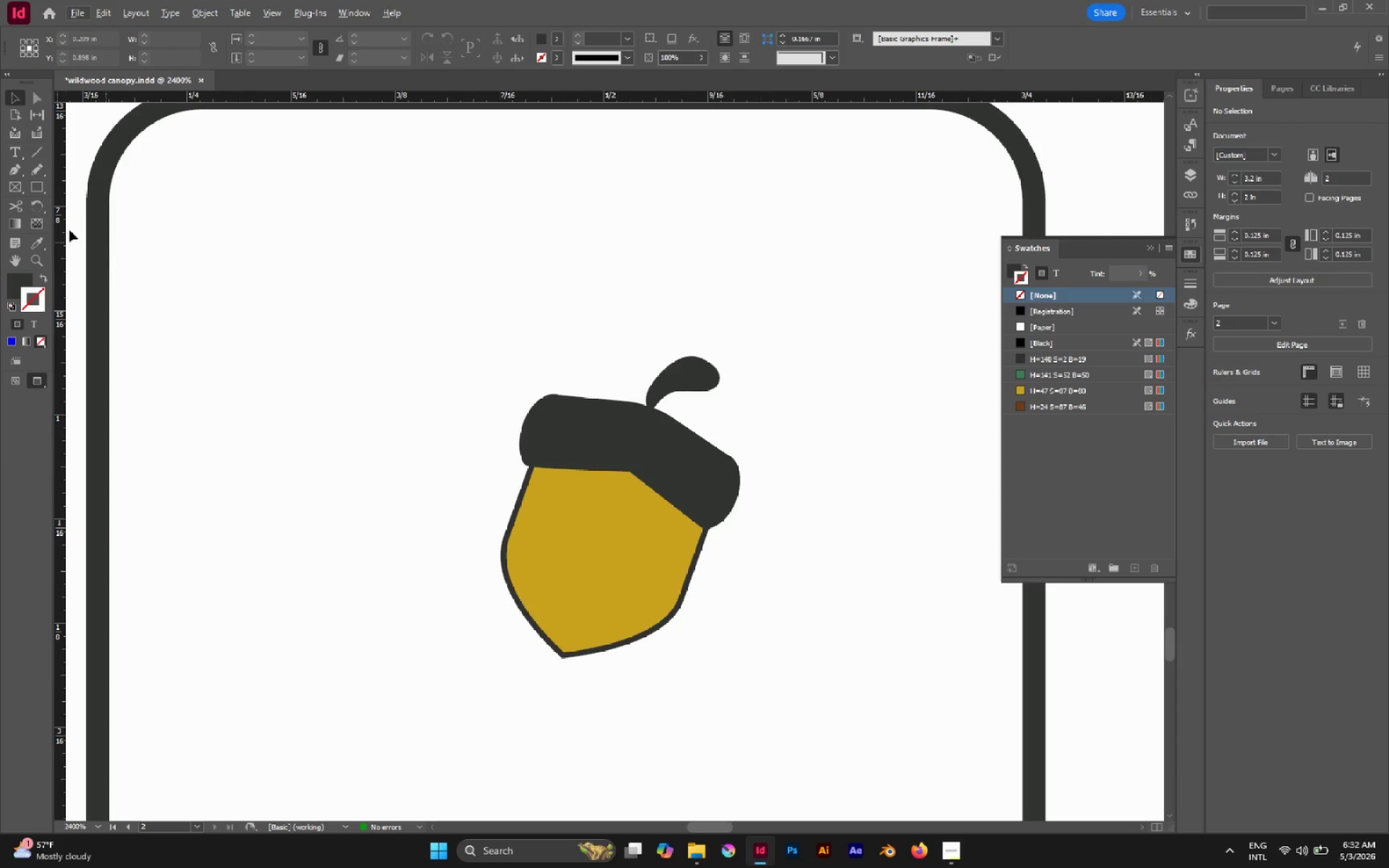 
left_click([10, 169])
 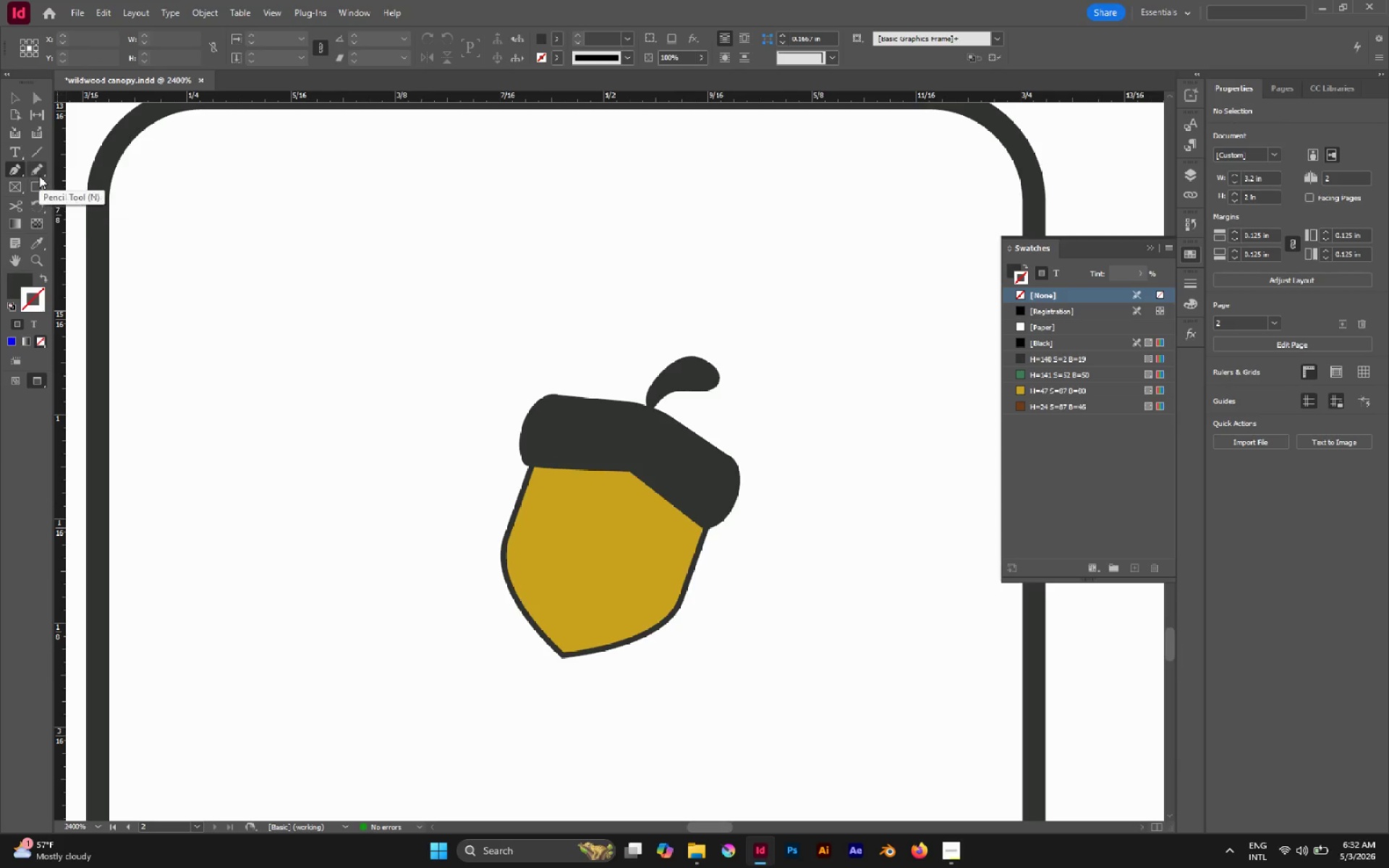 
left_click([38, 174])
 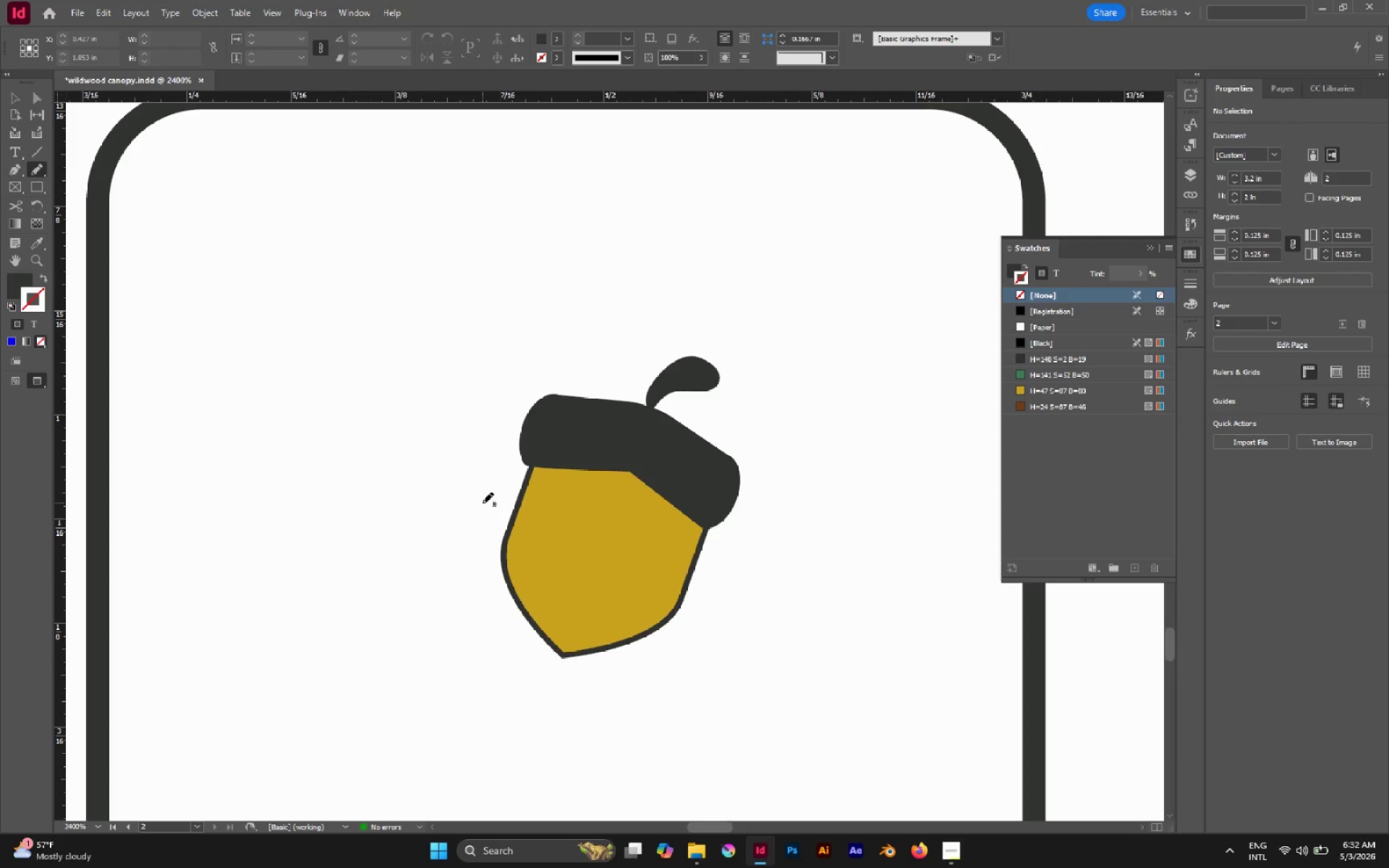 
key(Shift+X)
 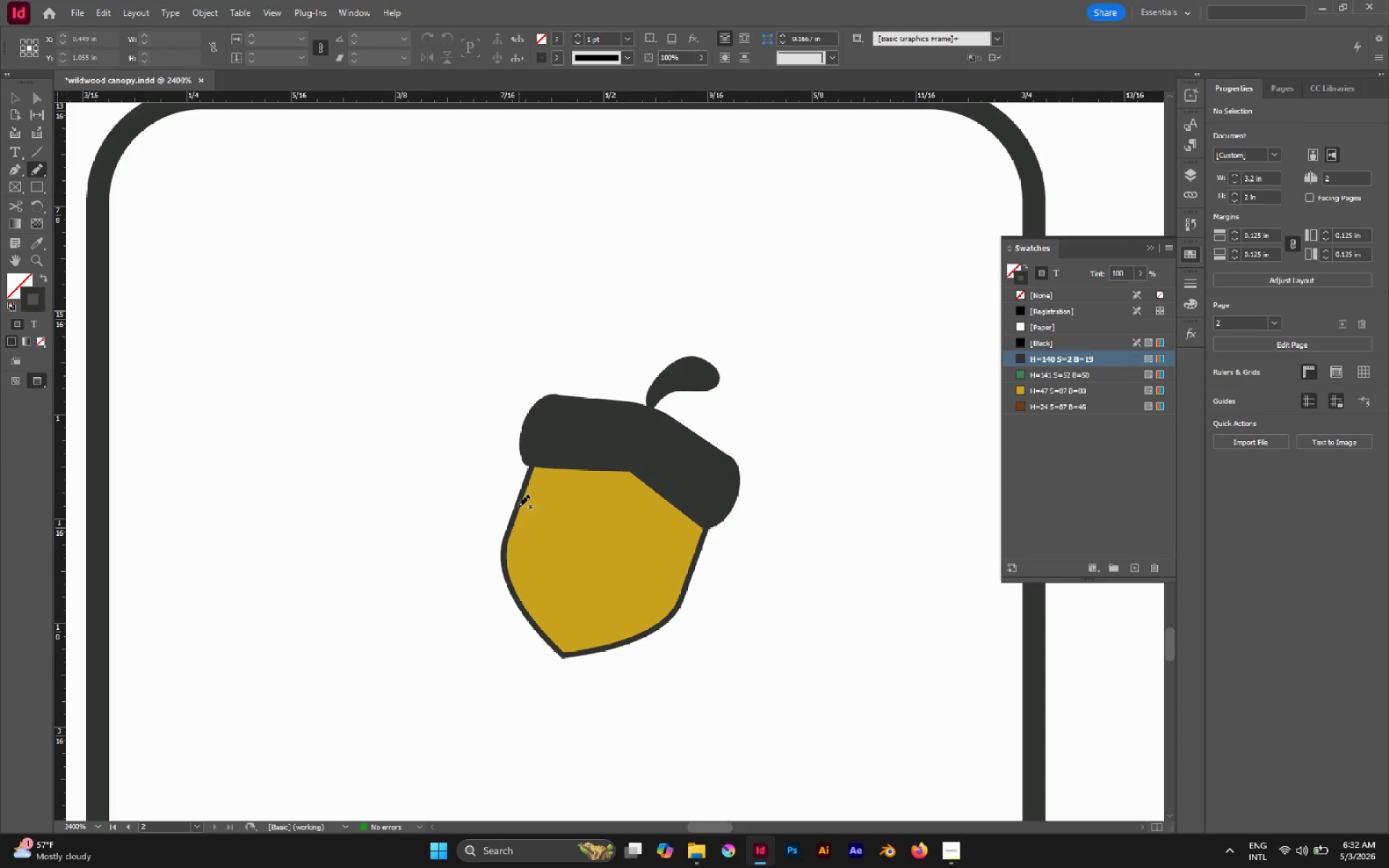 
left_click_drag(start_coordinate=[520, 503], to_coordinate=[577, 469])
 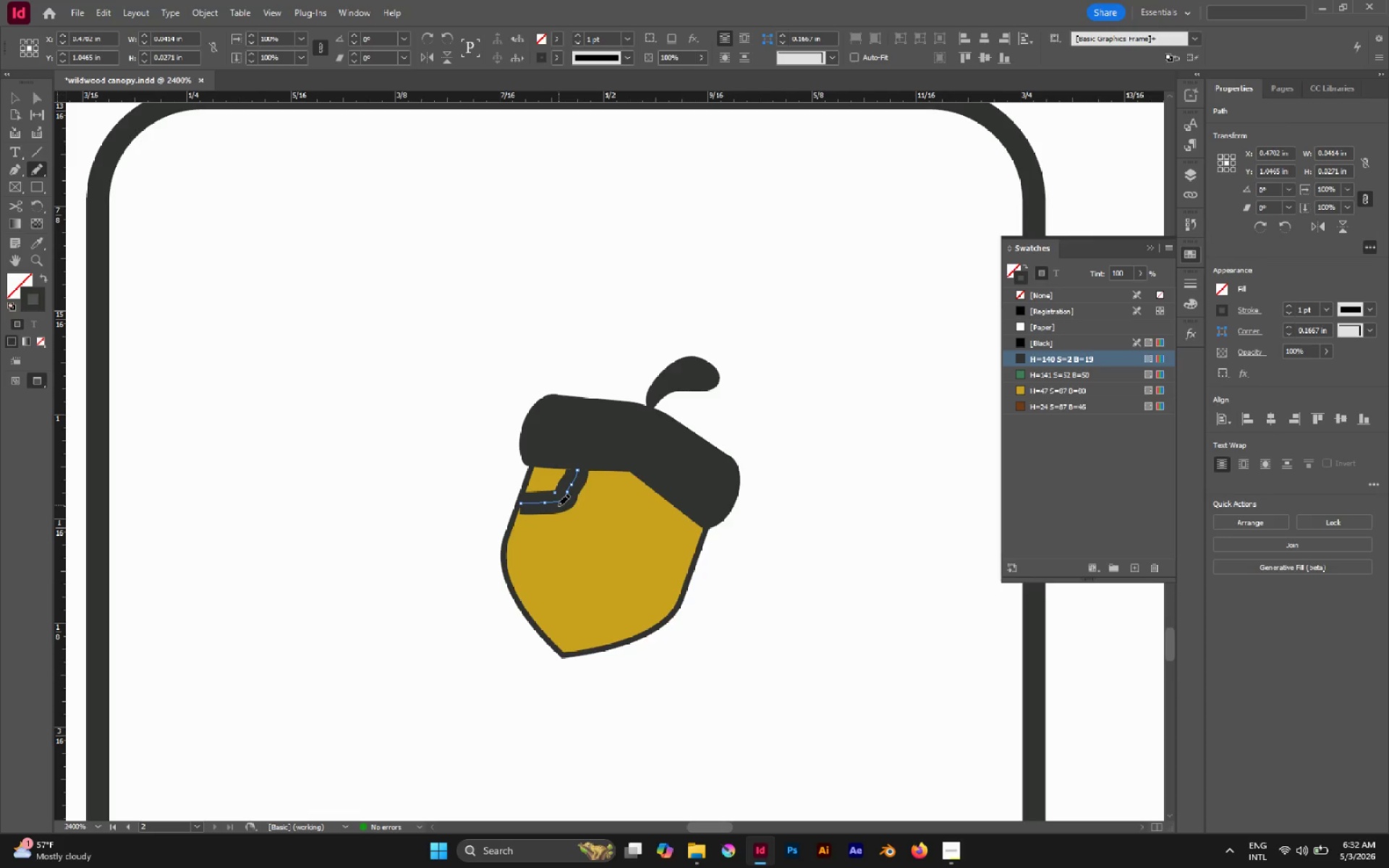 
left_click_drag(start_coordinate=[558, 504], to_coordinate=[543, 560])
 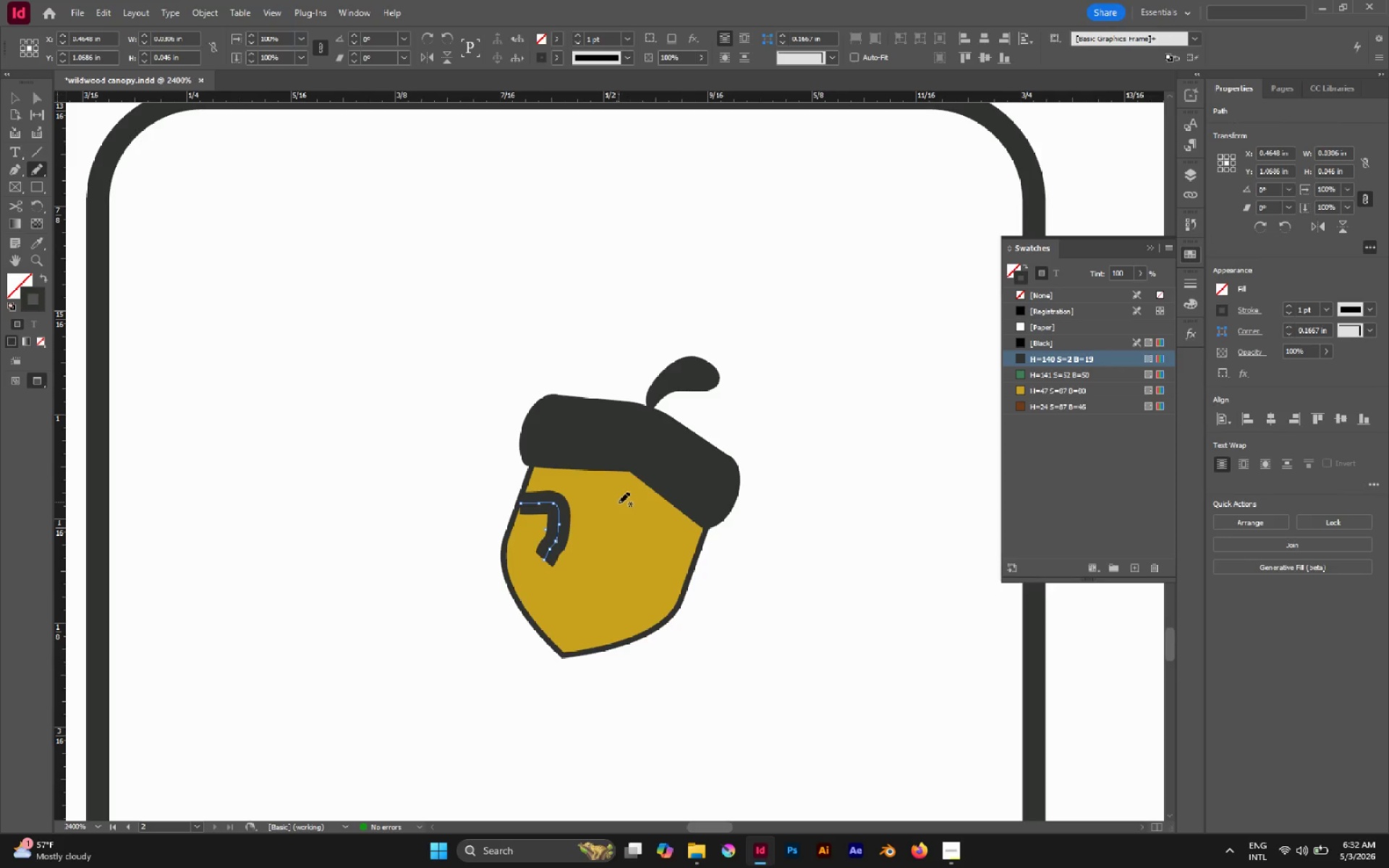 
key(Control+Z)
 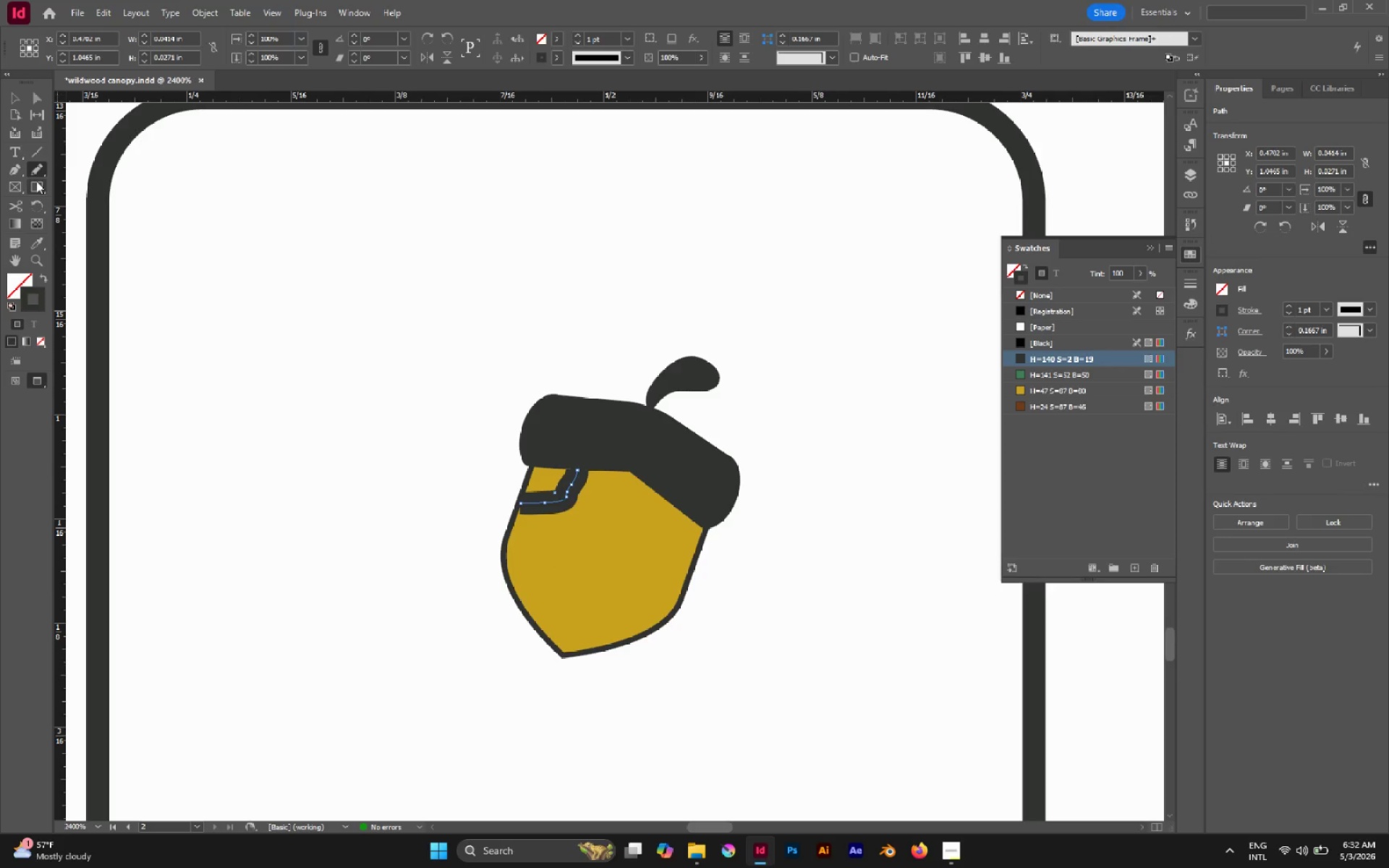 
double_click([36, 177])
 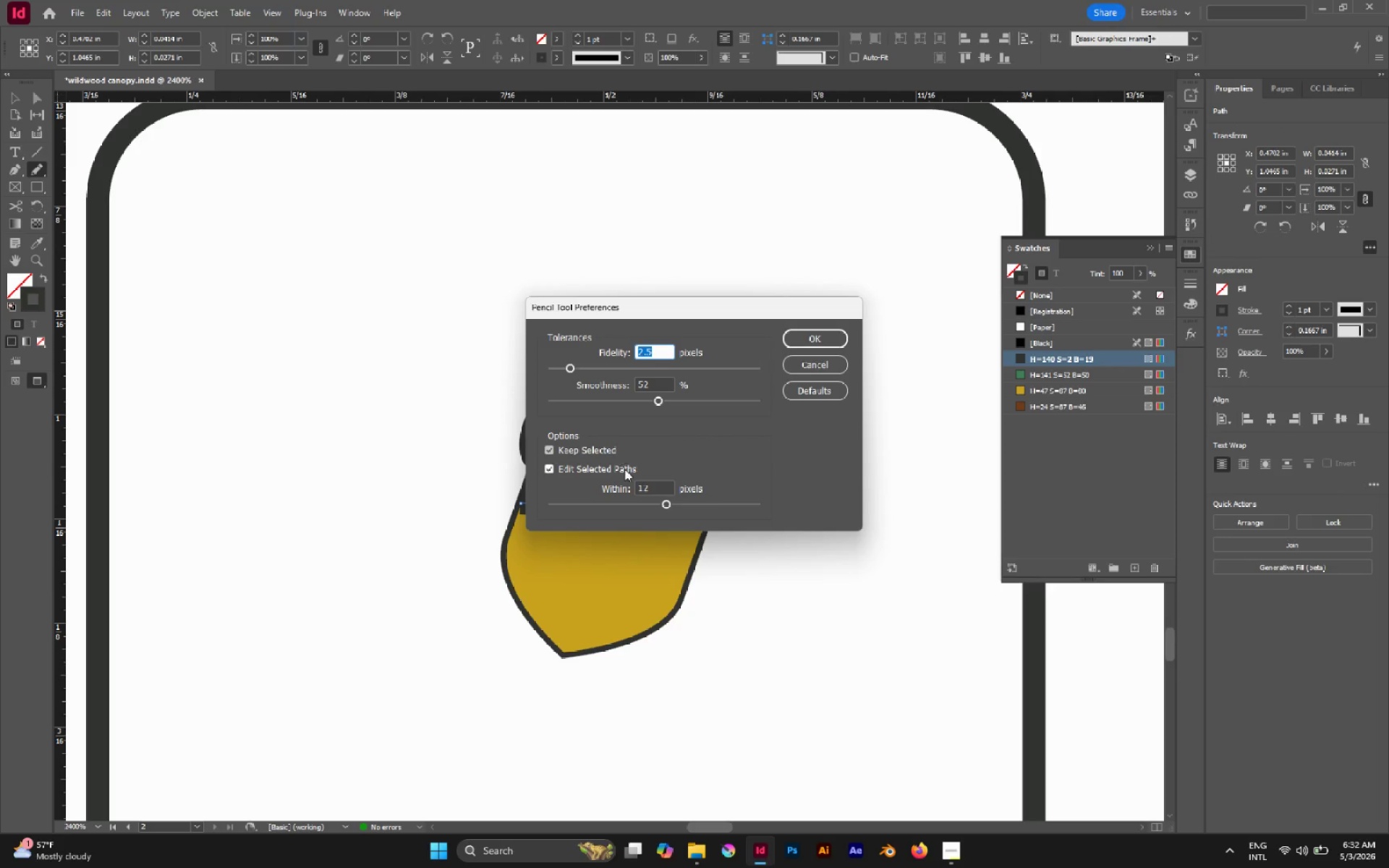 
left_click([608, 454])
 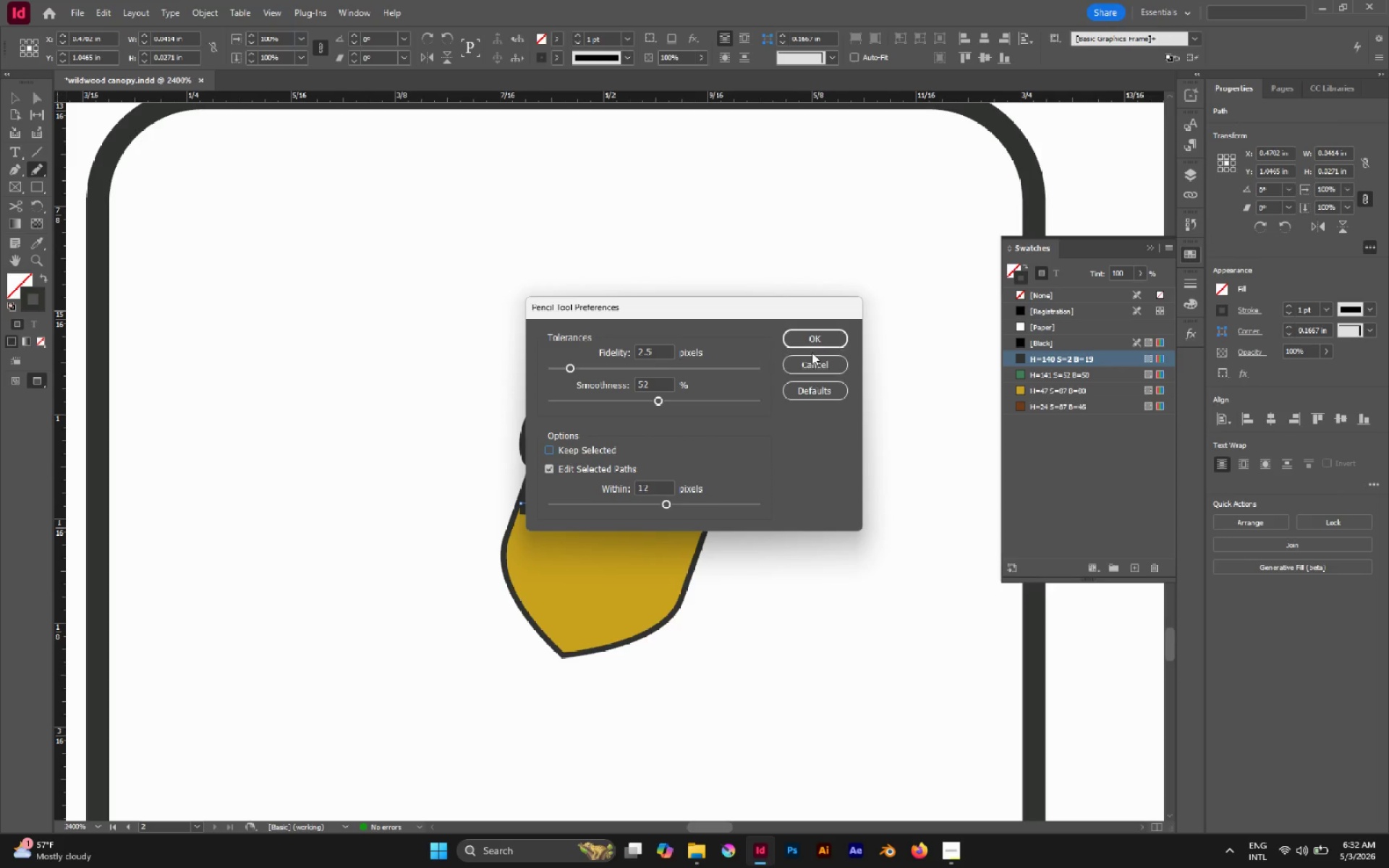 
left_click([814, 344])
 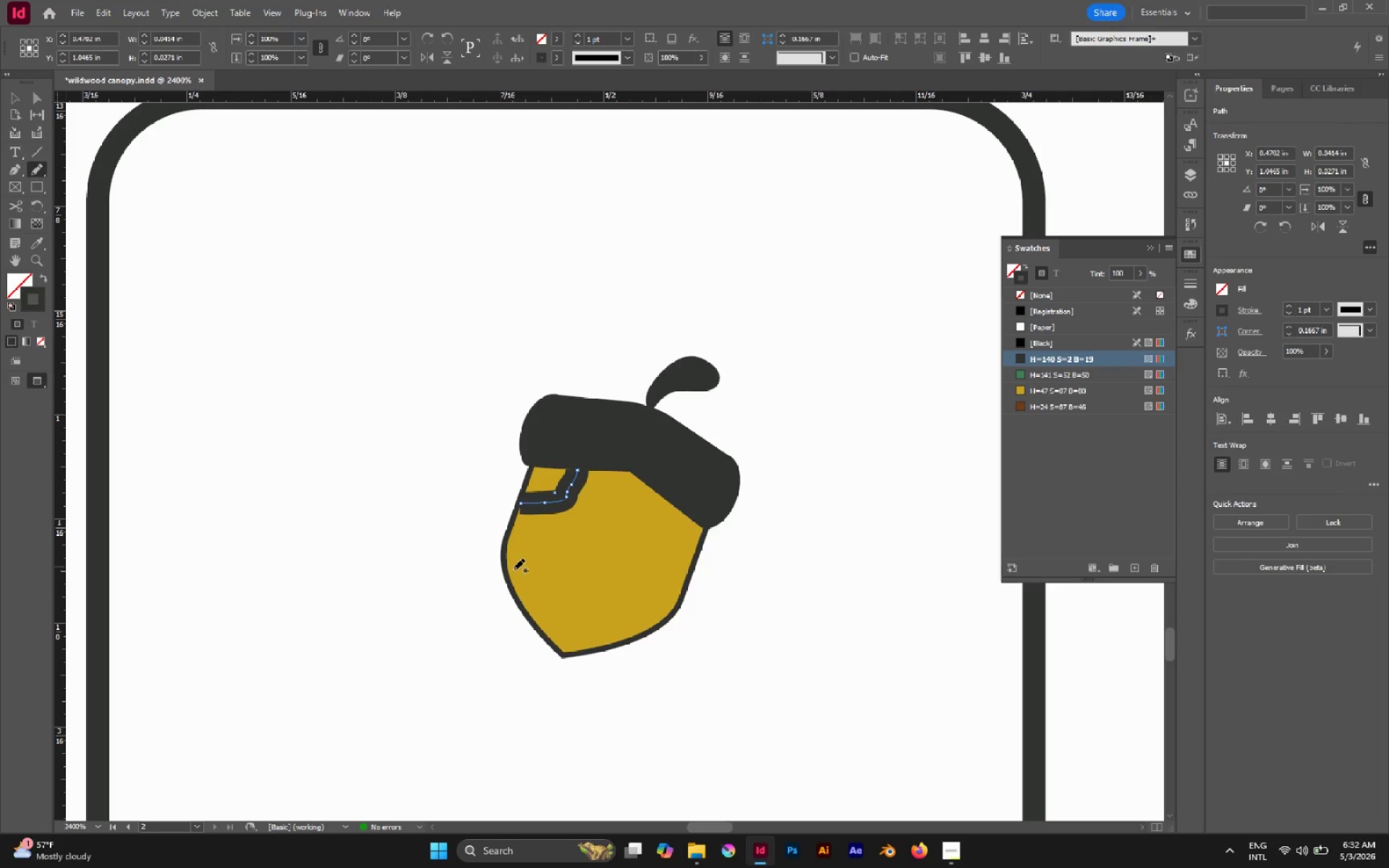 
left_click_drag(start_coordinate=[509, 576], to_coordinate=[548, 509])
 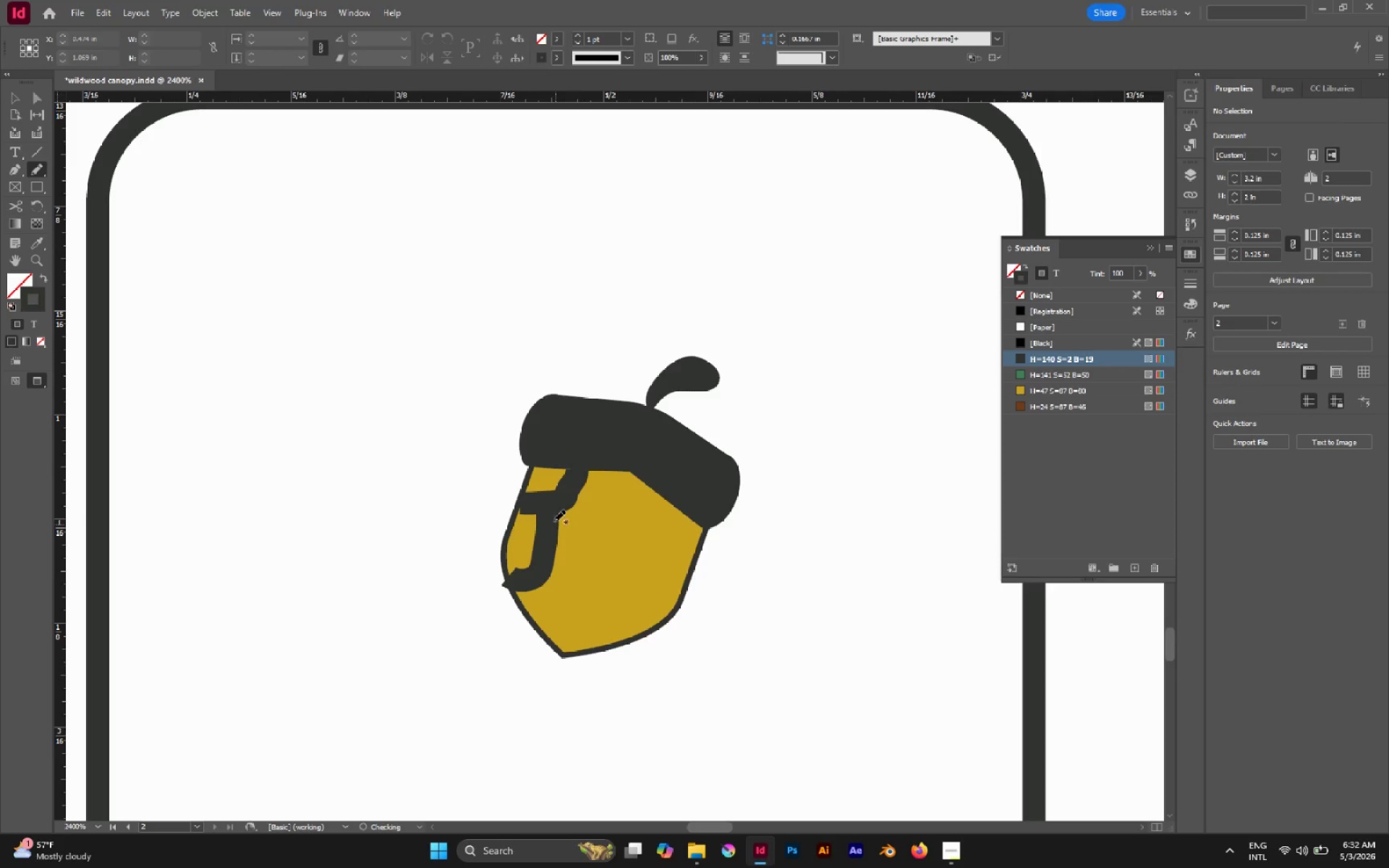 
left_click_drag(start_coordinate=[551, 514], to_coordinate=[580, 605])
 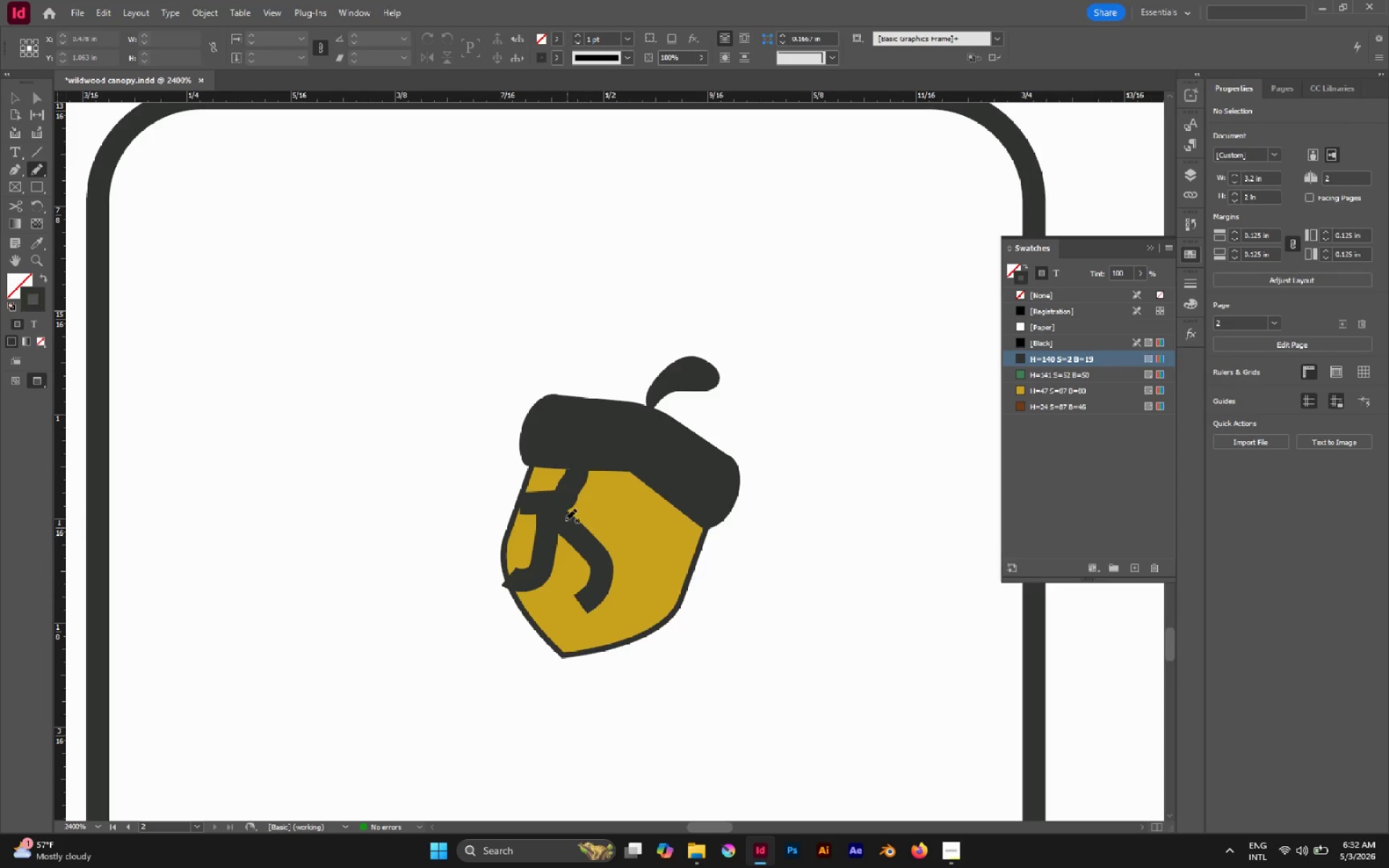 
left_click_drag(start_coordinate=[558, 512], to_coordinate=[651, 477])
 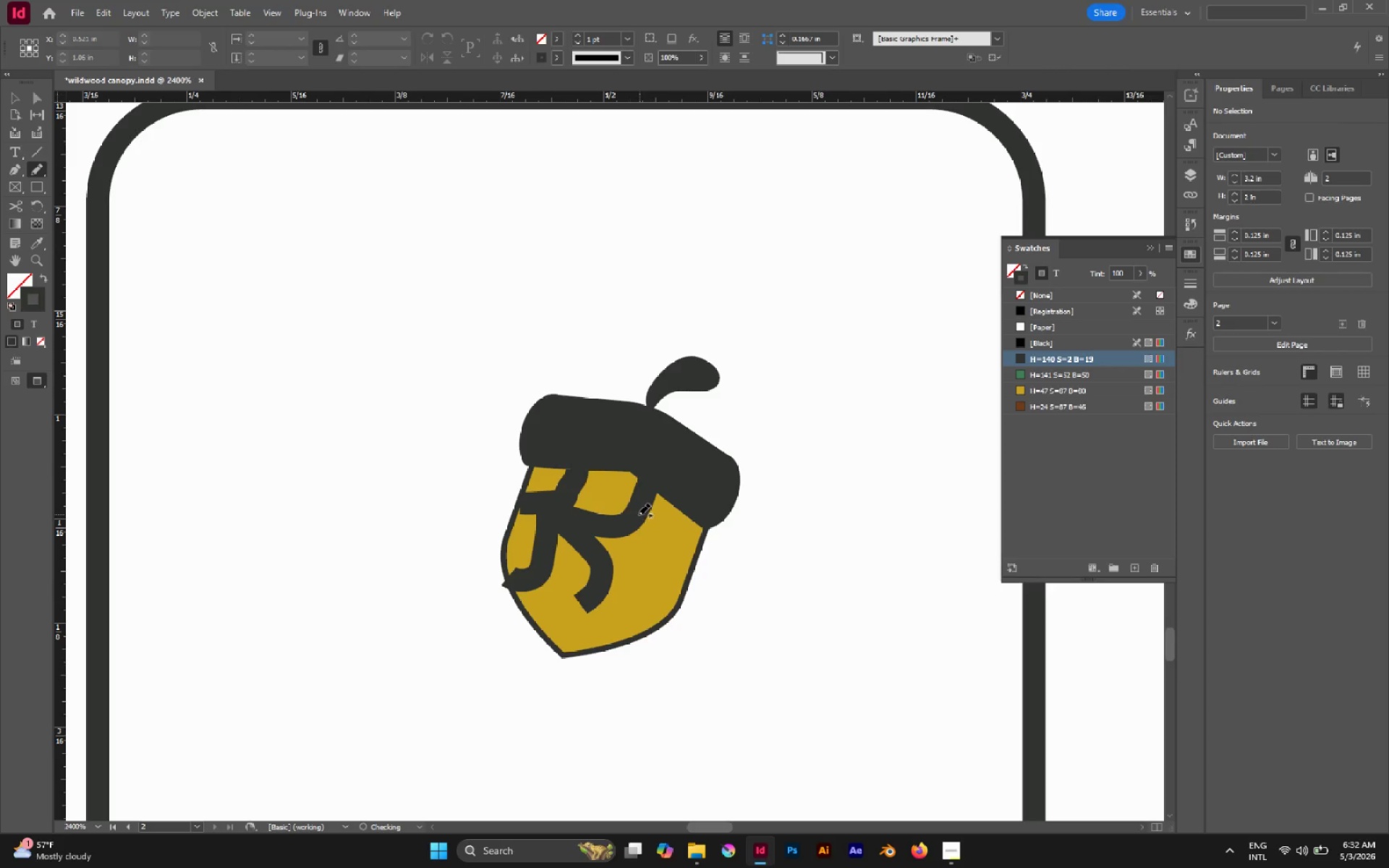 
left_click_drag(start_coordinate=[639, 514], to_coordinate=[674, 600])
 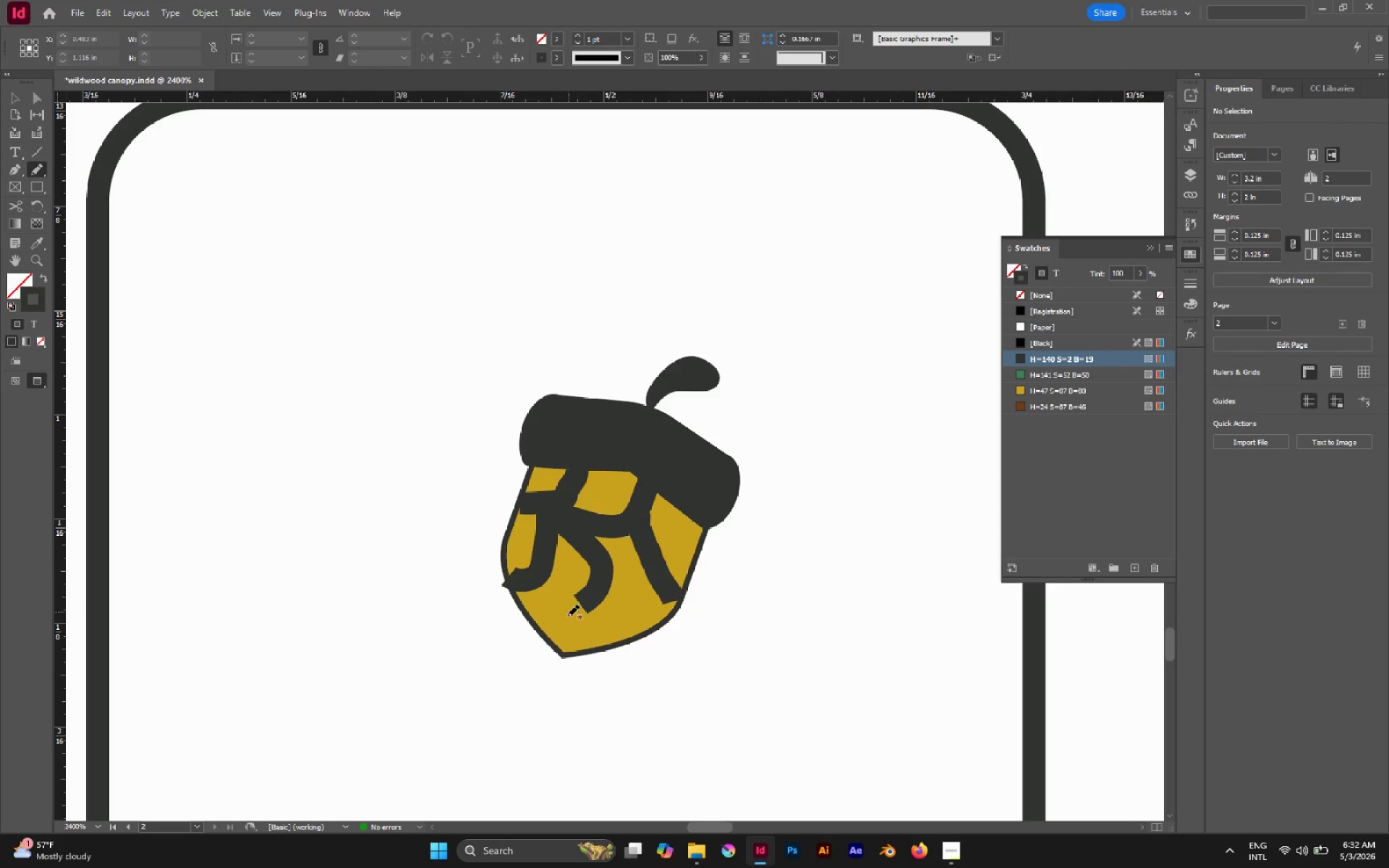 
left_click_drag(start_coordinate=[540, 627], to_coordinate=[641, 631])
 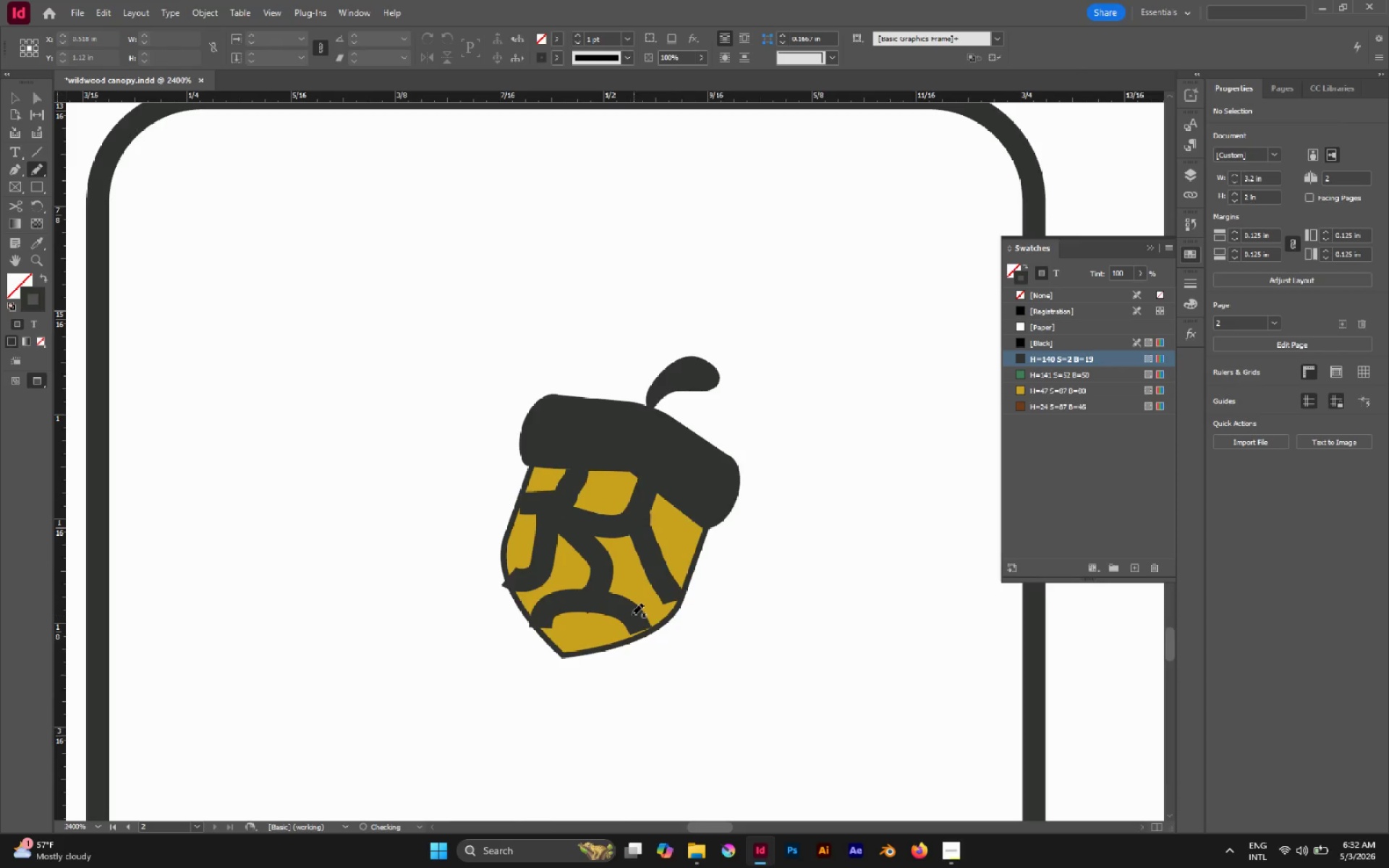 
hold_key(key=AltLeft, duration=1.44)
scroll: coordinate [628, 614], scroll_direction: down, amount: 6.0
 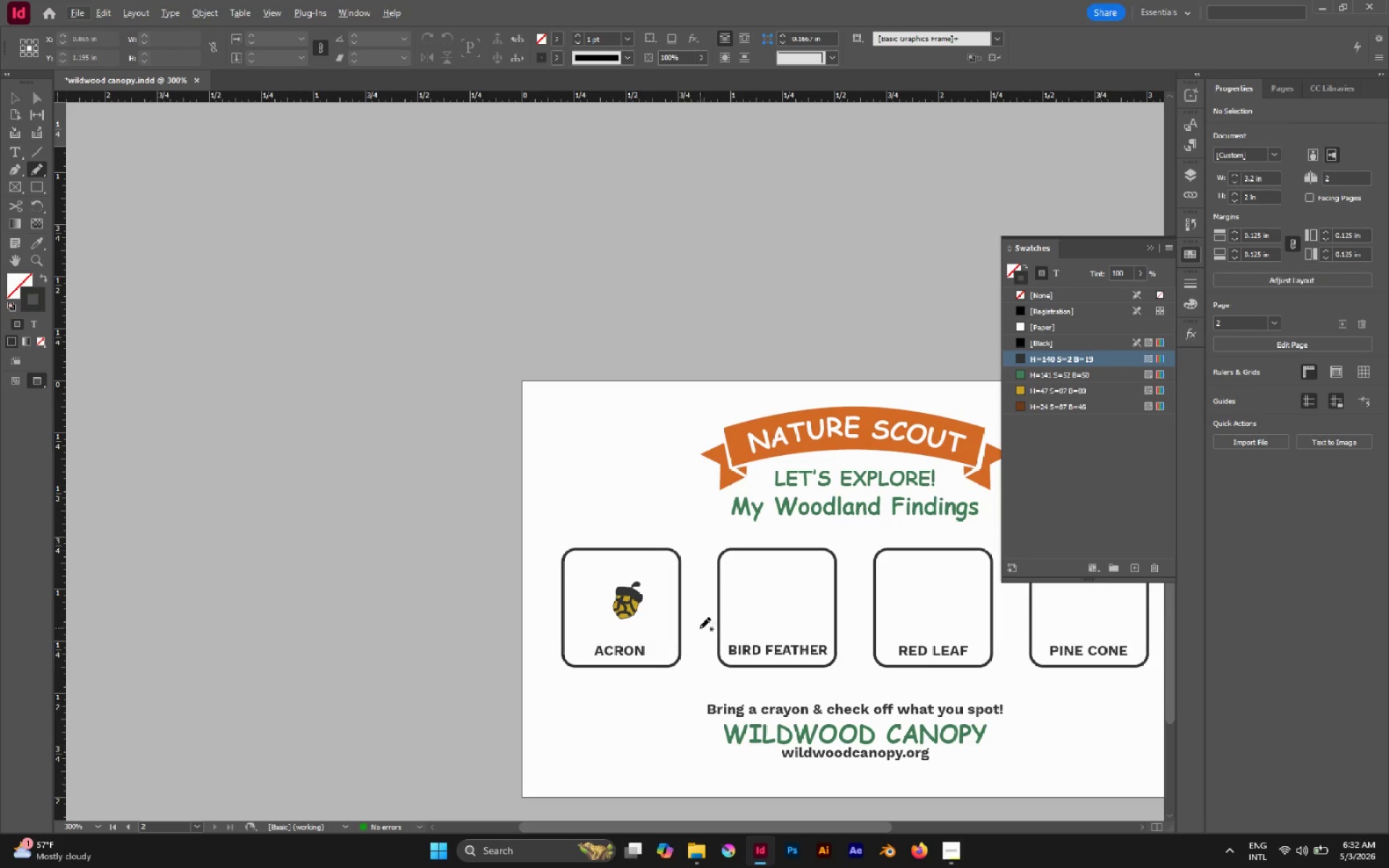 
key(V)
 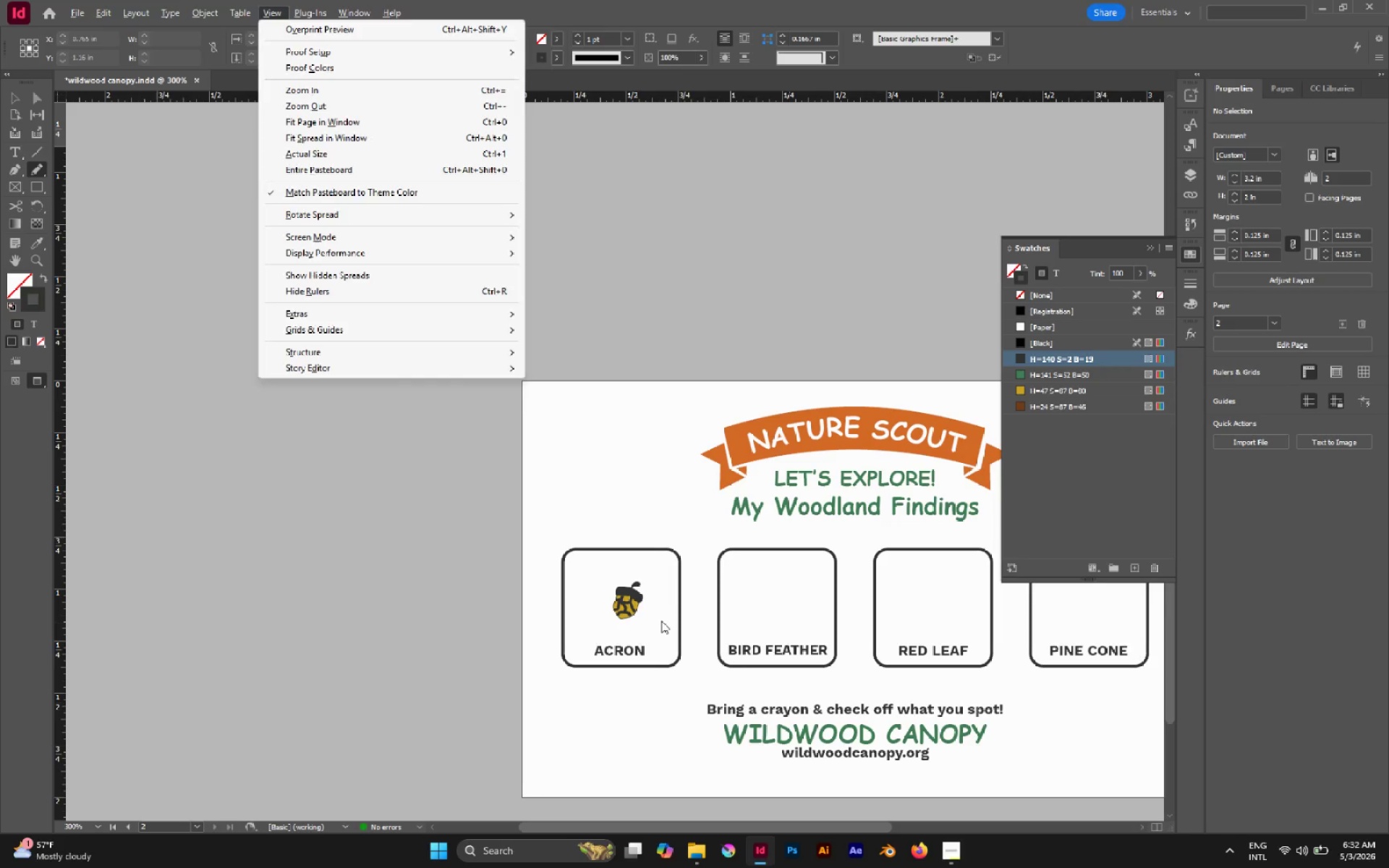 
left_click([661, 621])
 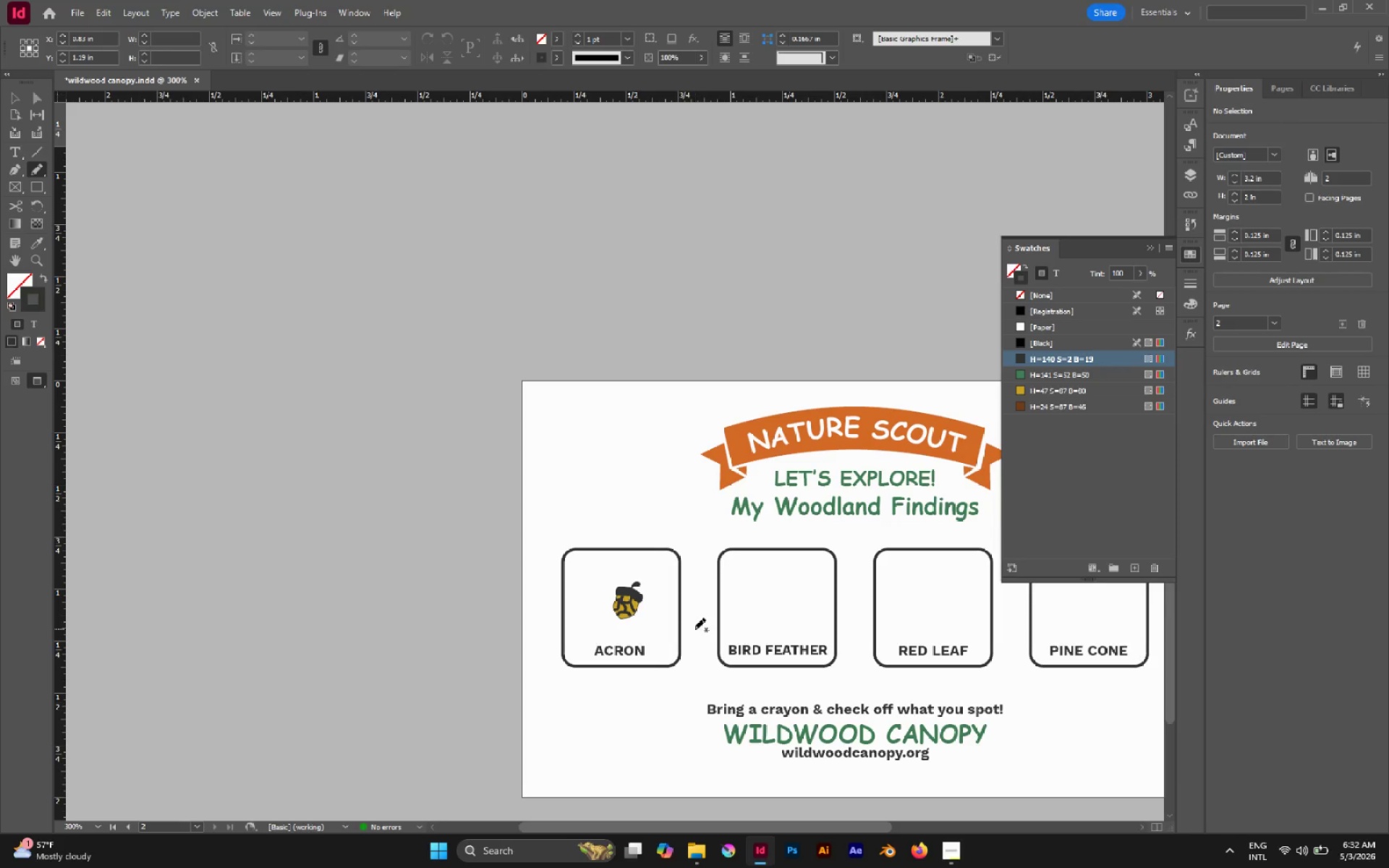 
key(V)
 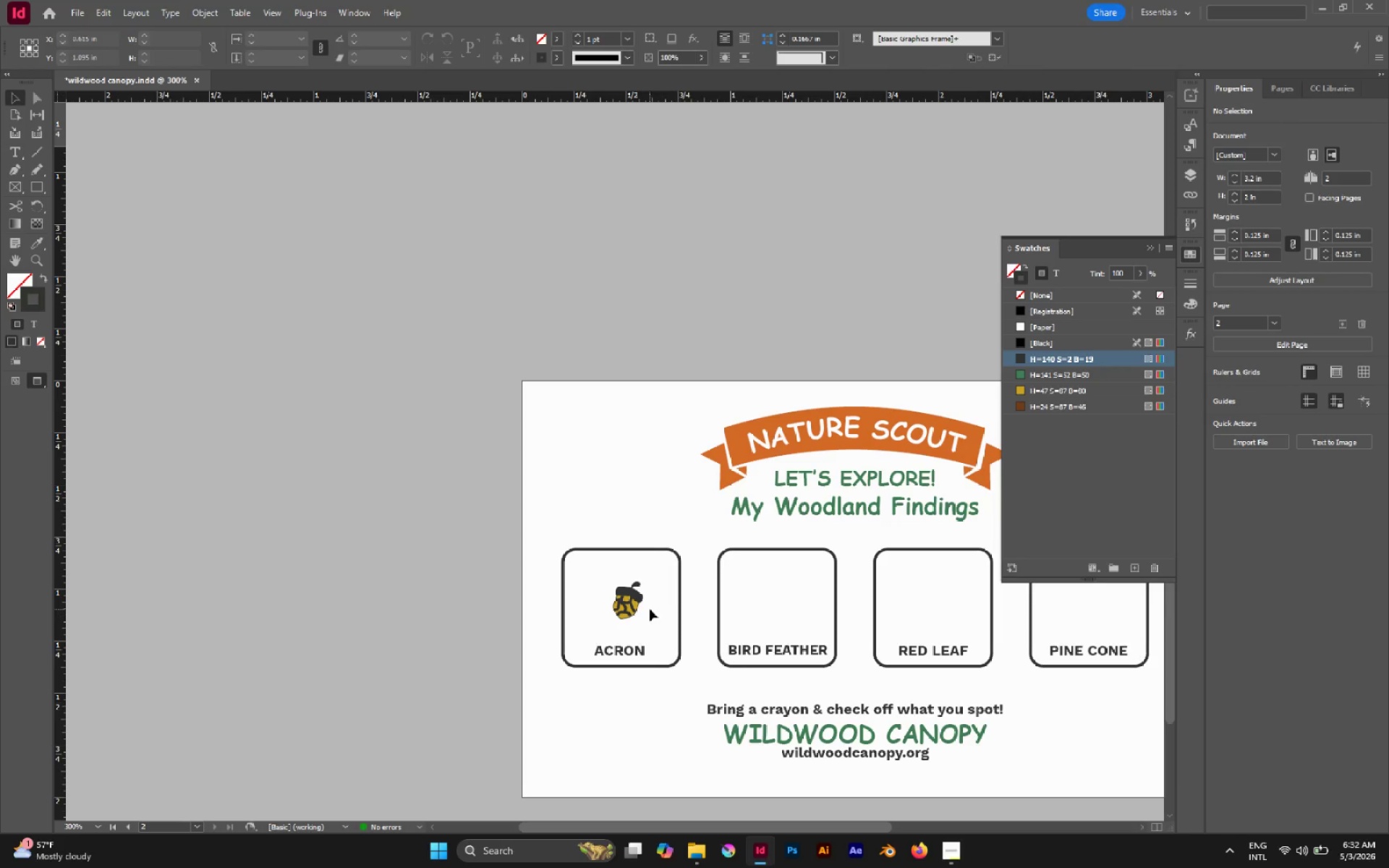 
left_click([650, 609])
 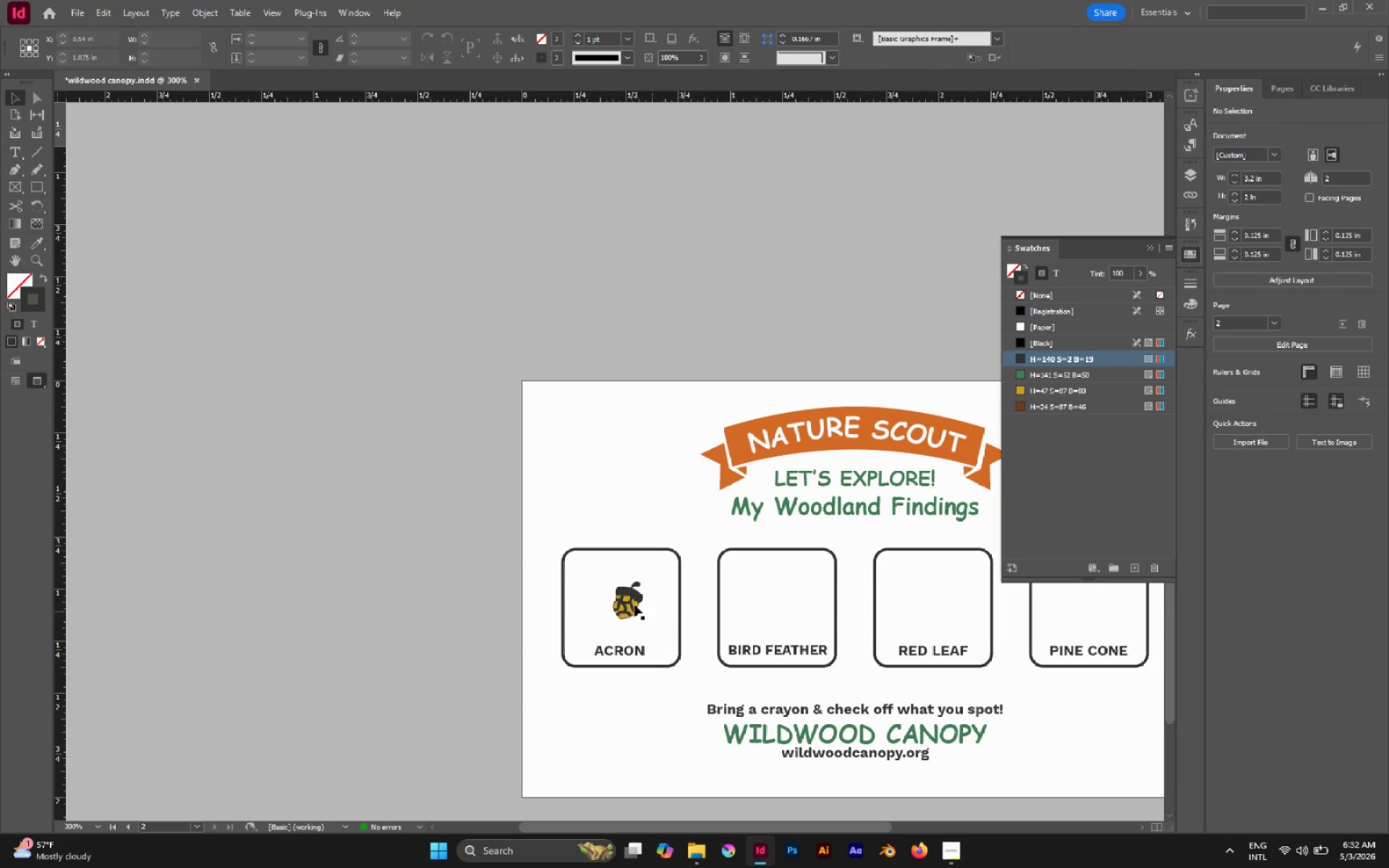 
left_click_drag(start_coordinate=[600, 584], to_coordinate=[643, 628])
 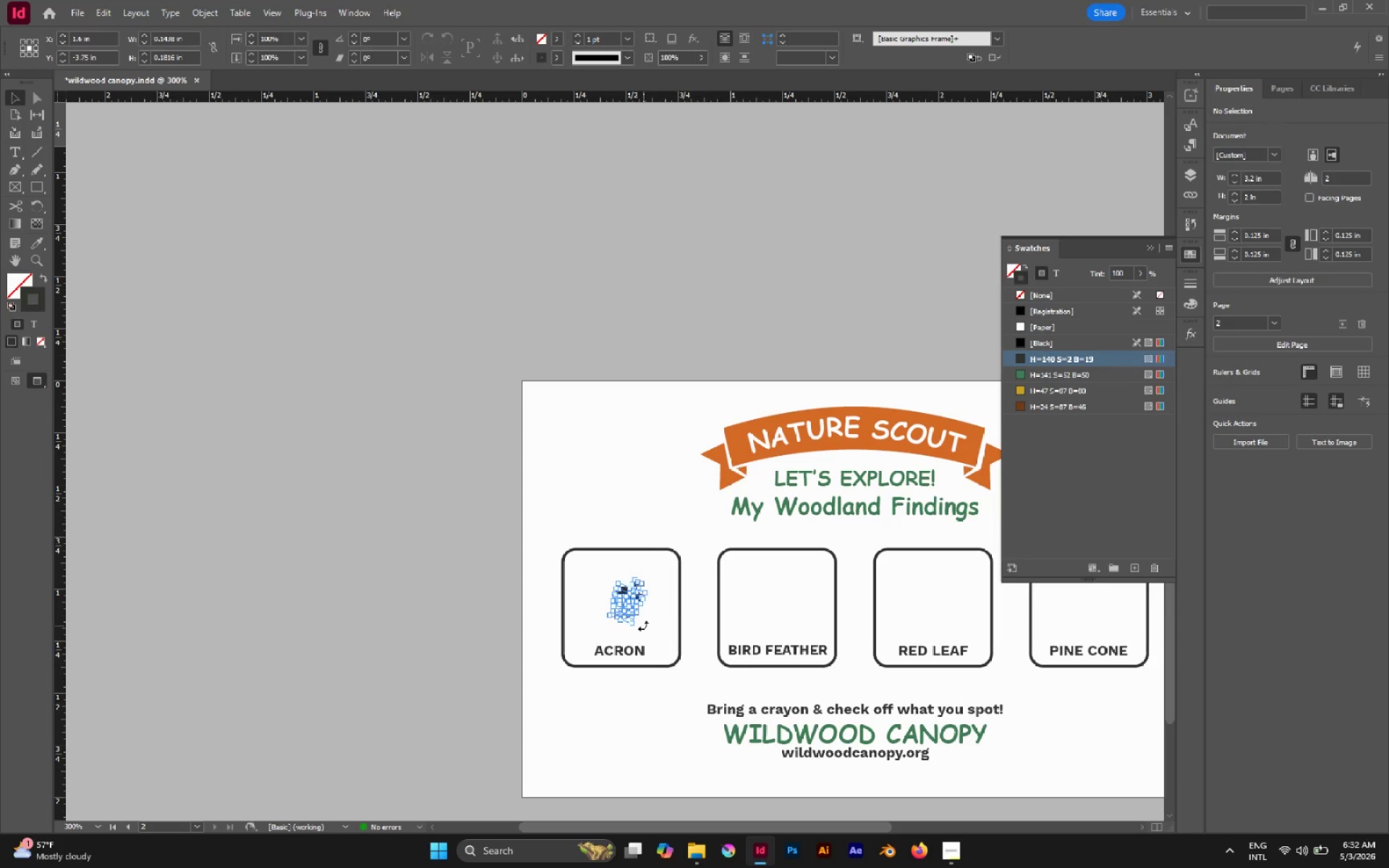 
key(Control+G)
 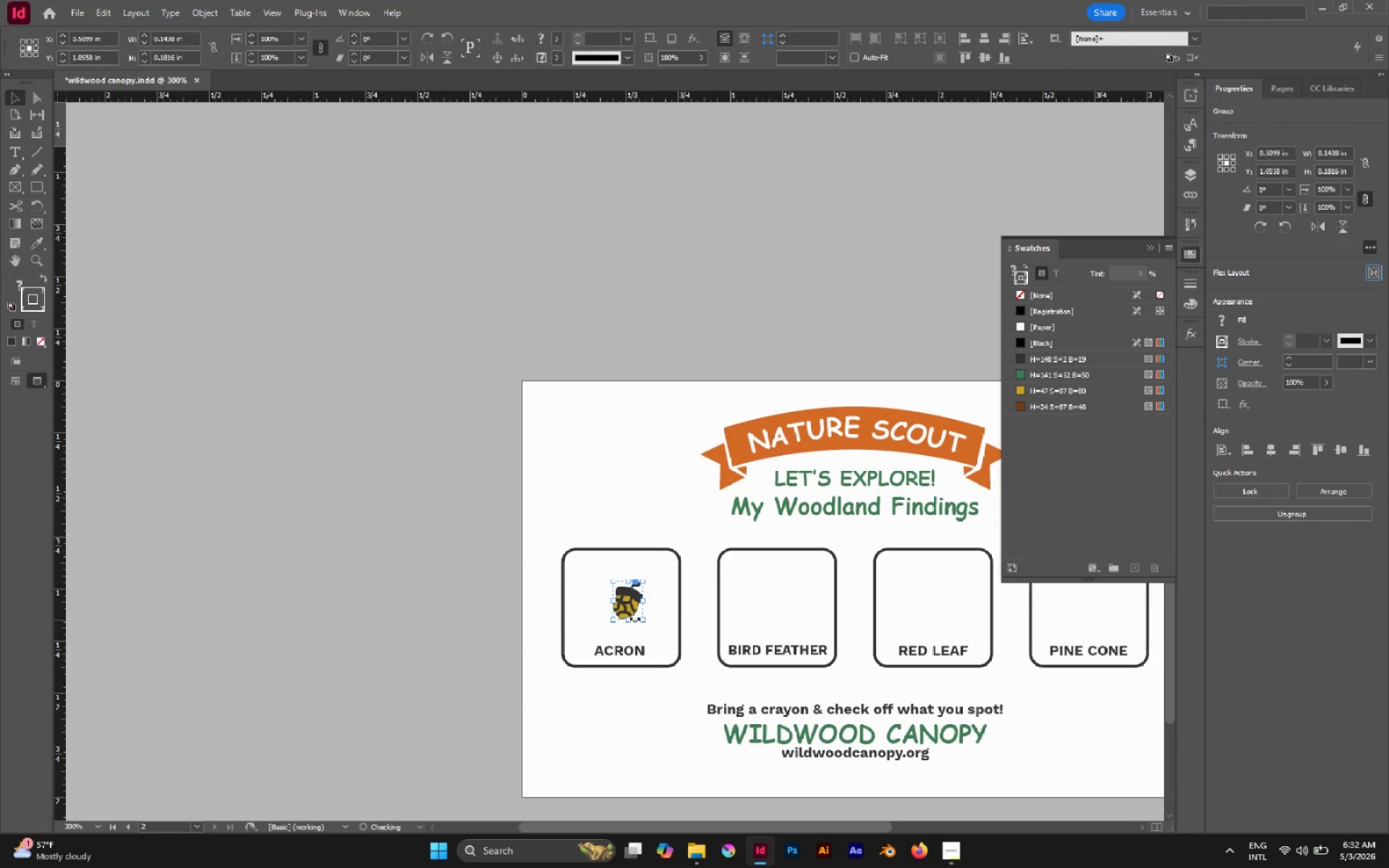 
hold_key(key=ShiftLeft, duration=1.44)
left_click_drag(start_coordinate=[615, 617], to_coordinate=[605, 632])
 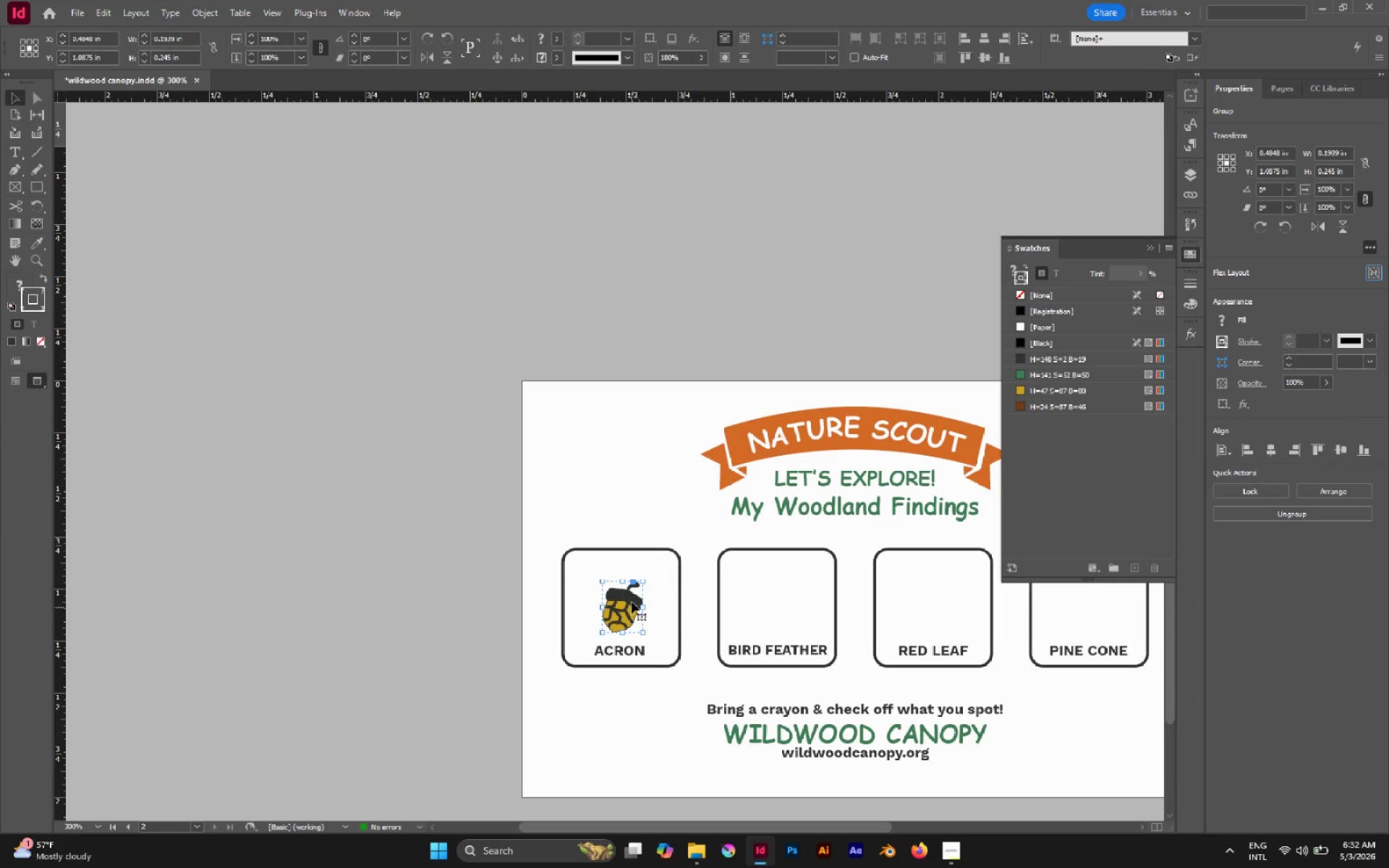 
left_click([682, 592])
 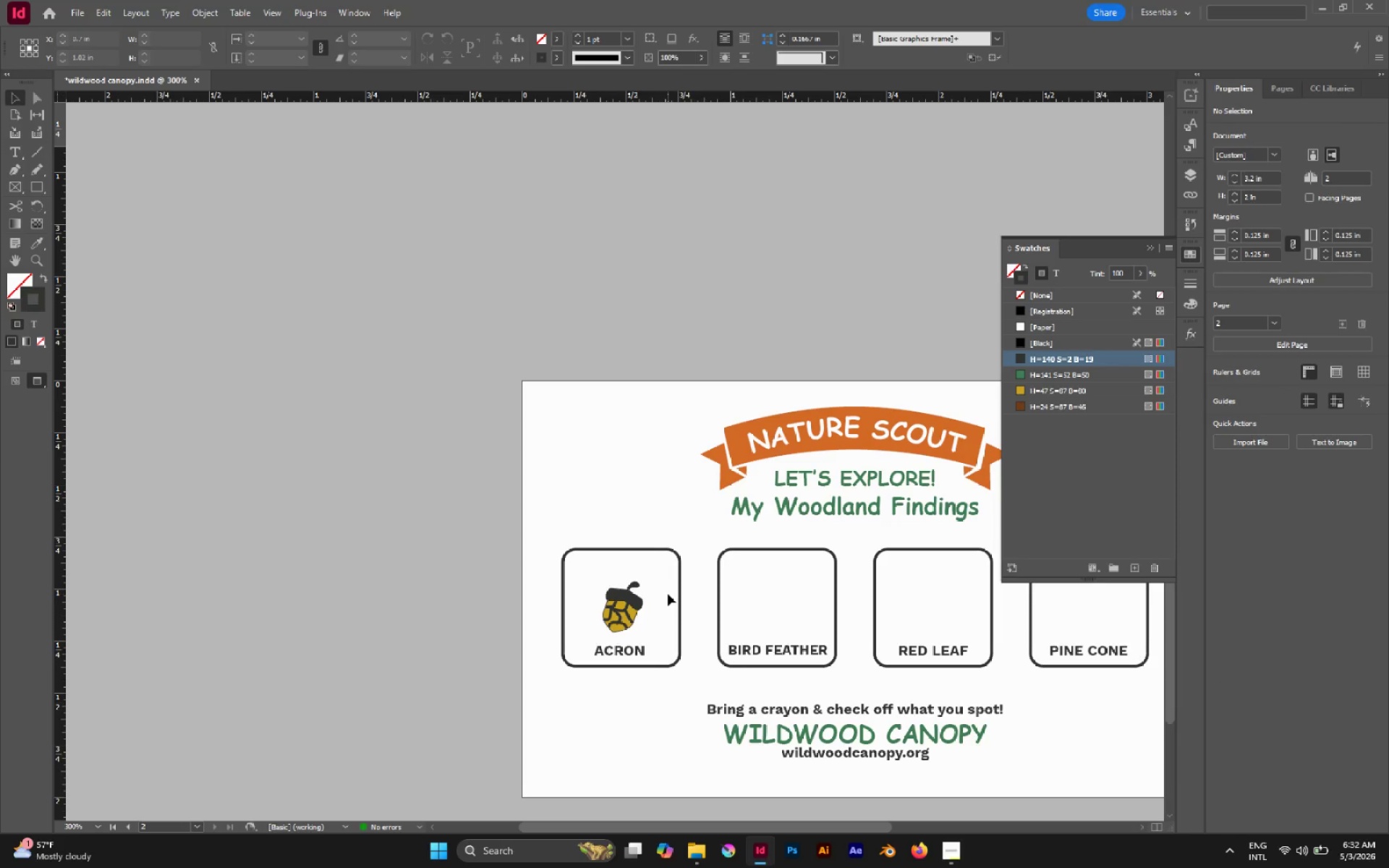 
hold_key(key=Space, duration=1.14)
 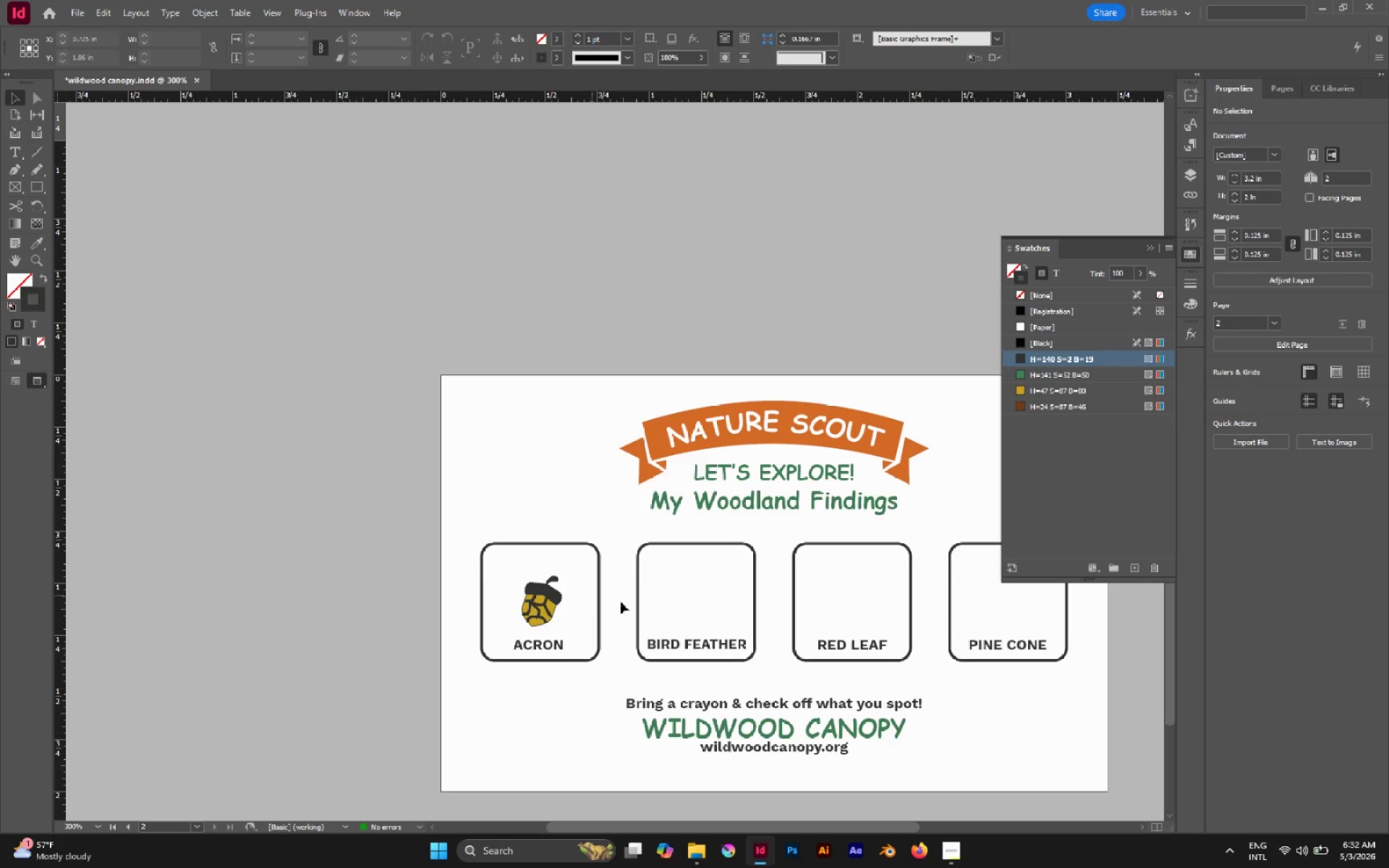 
left_click_drag(start_coordinate=[664, 600], to_coordinate=[583, 595])
 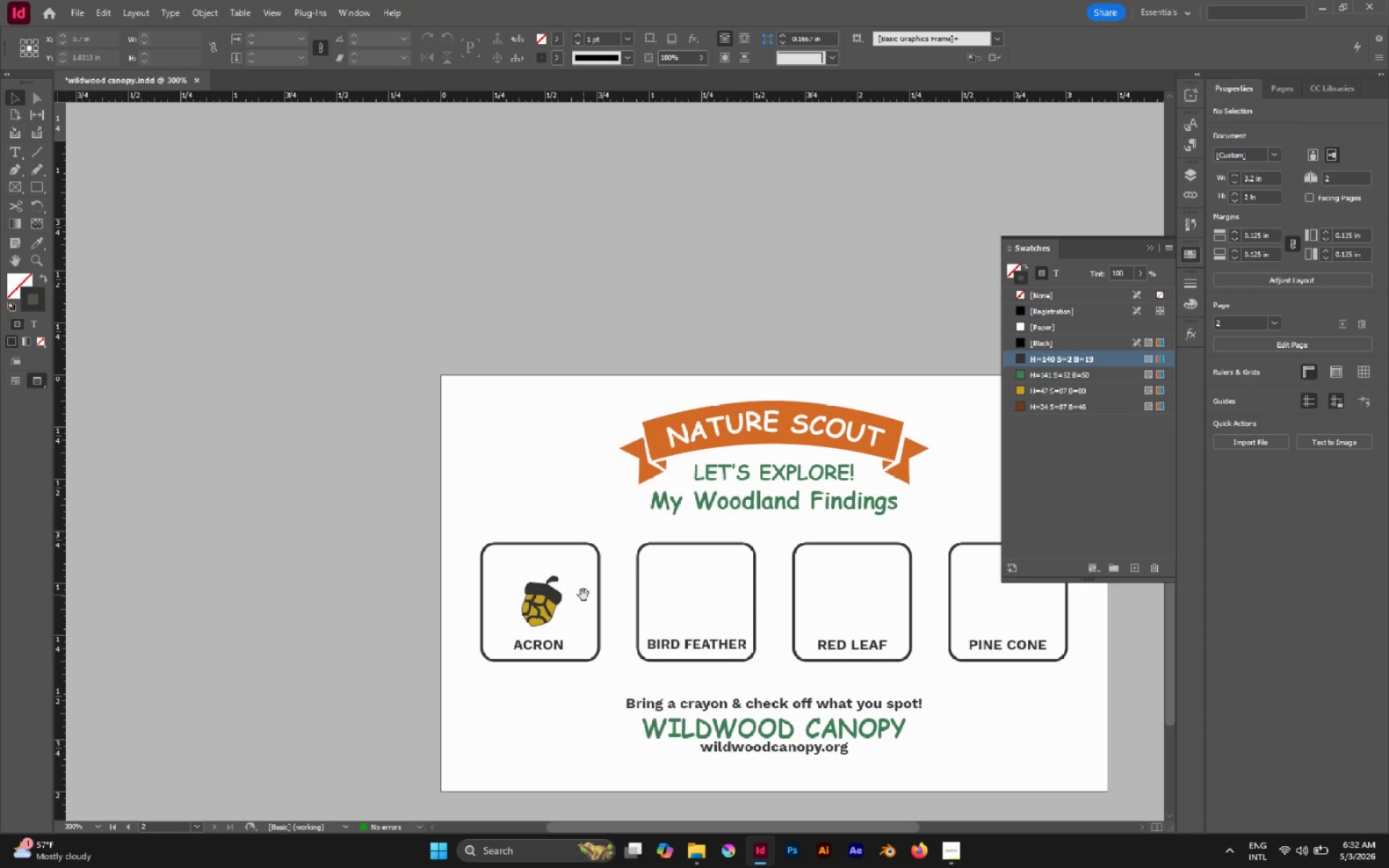 
hold_key(key=Space, duration=13.05)
 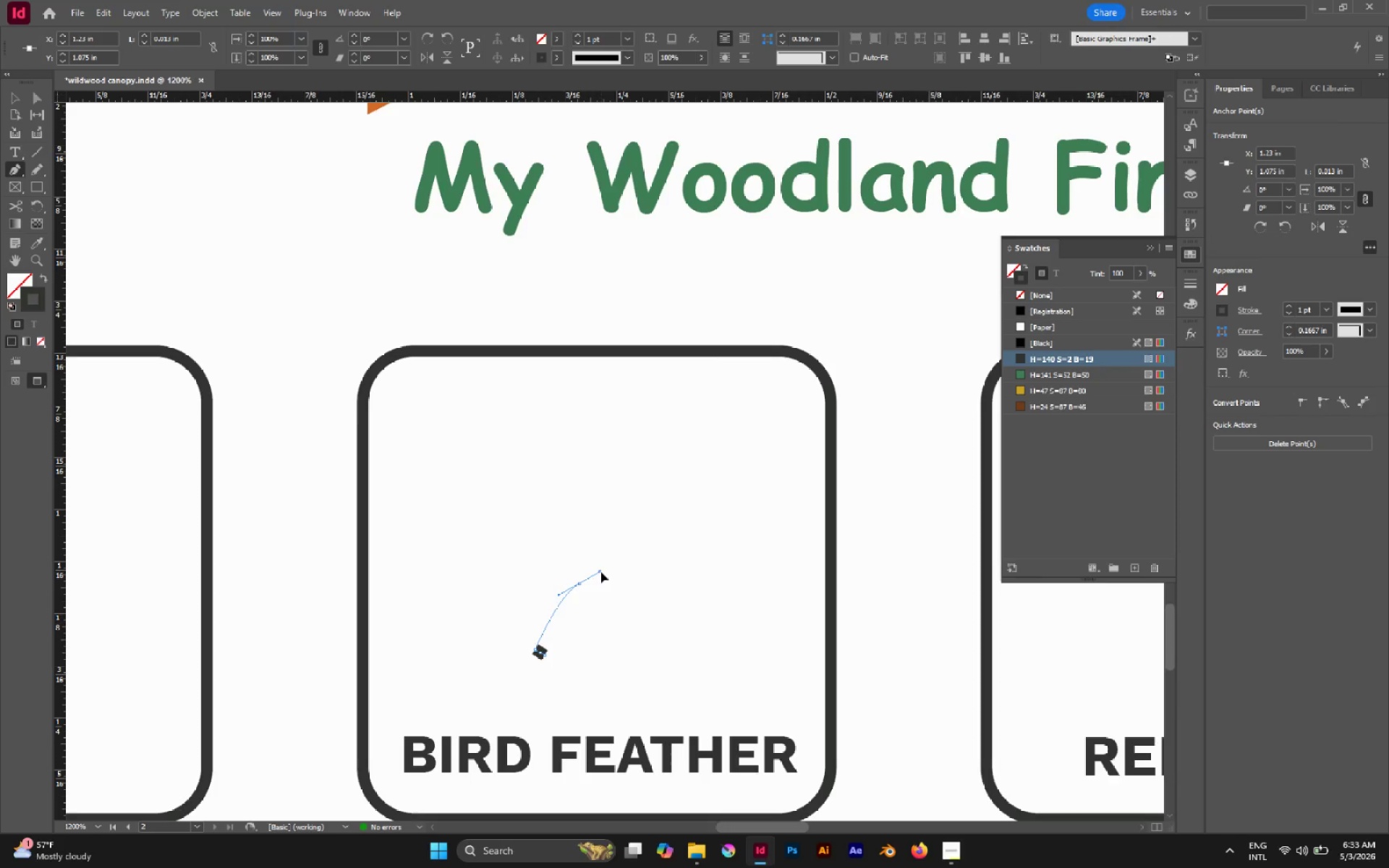 
hold_key(key=AltLeft, duration=1.28)
scroll: coordinate [729, 606], scroll_direction: up, amount: 4.0
 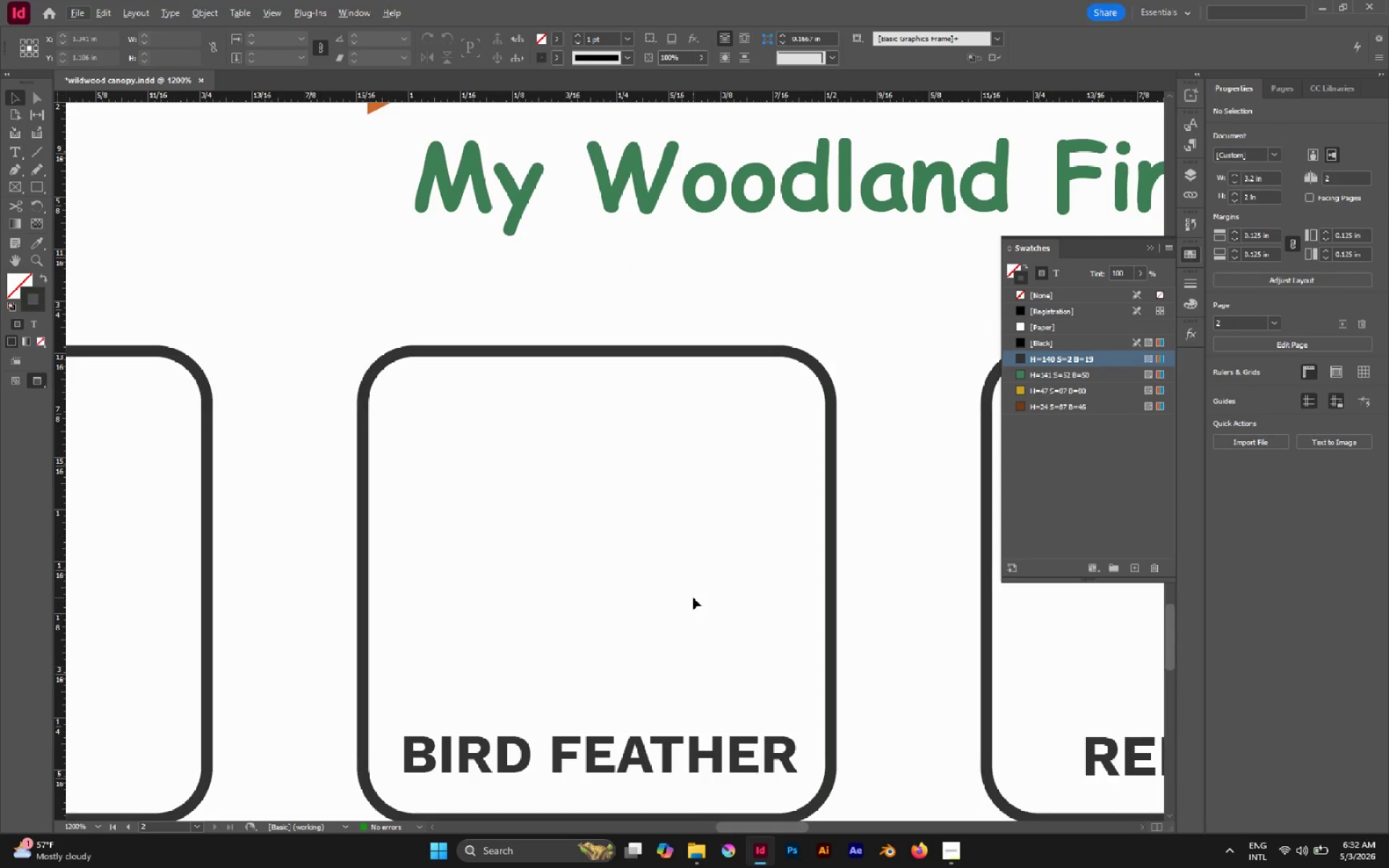 
scroll: coordinate [693, 597], scroll_direction: none, amount: 0.0
 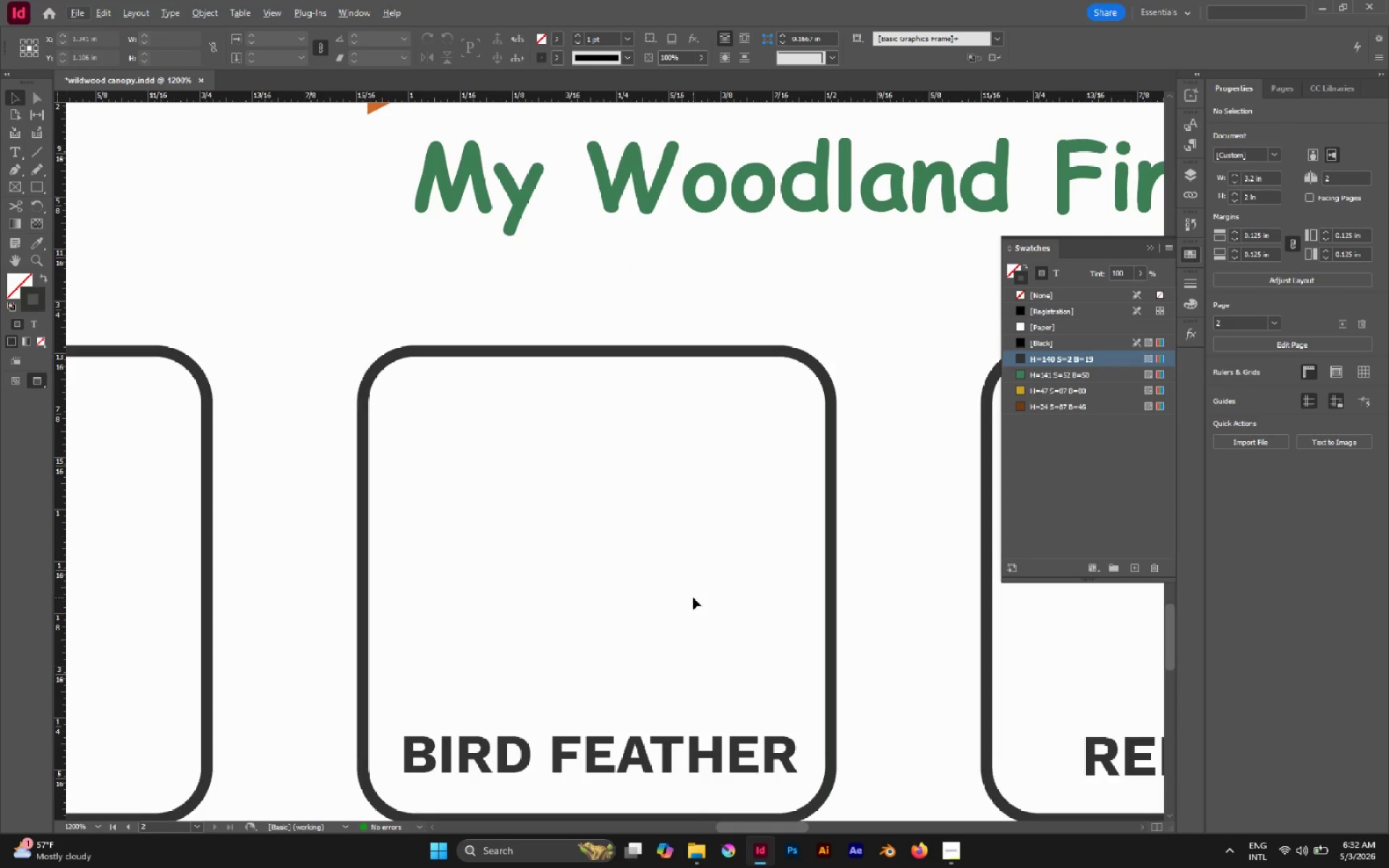 
key(P)
 